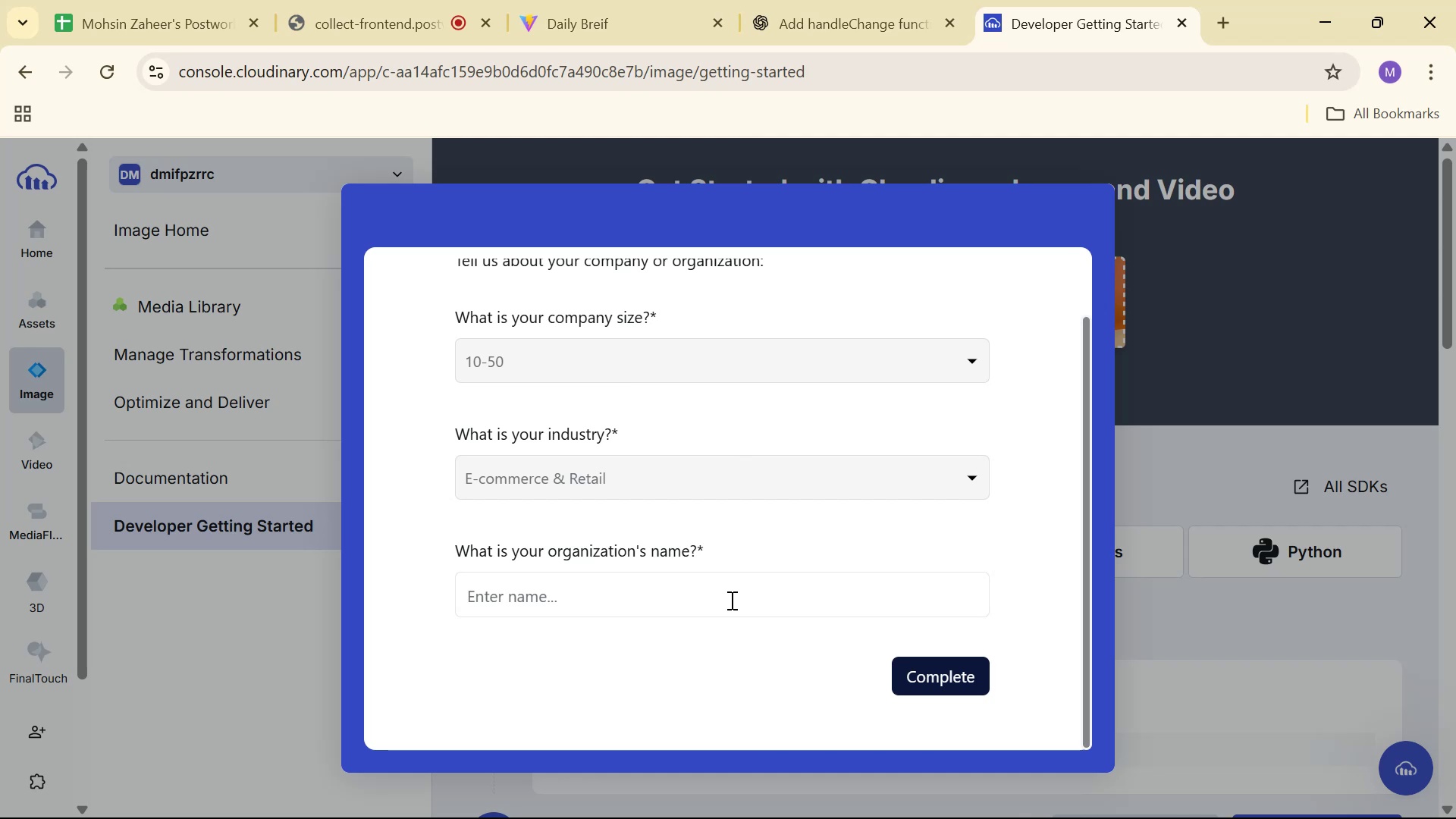 
key(H)
 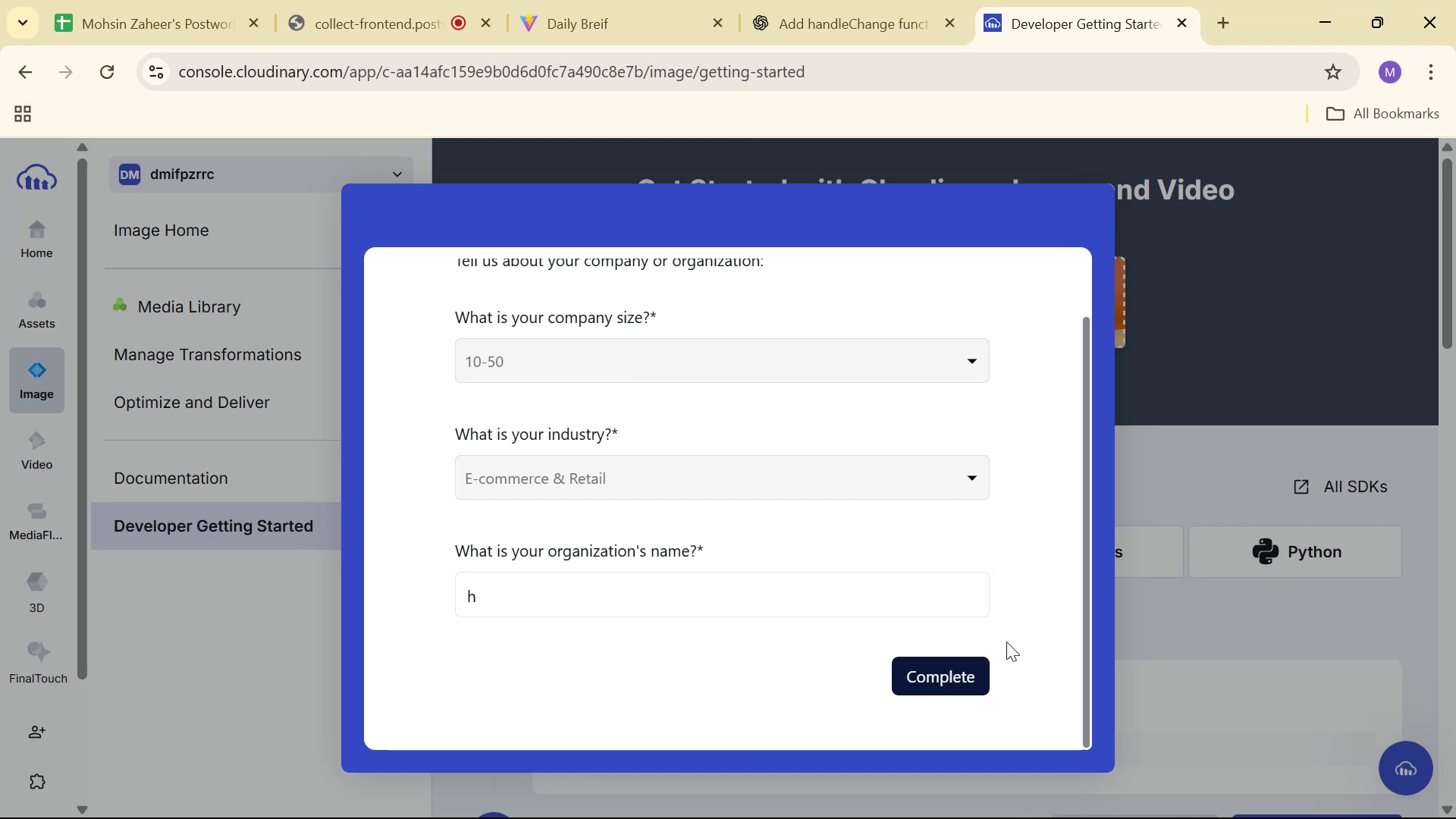 
left_click([979, 669])
 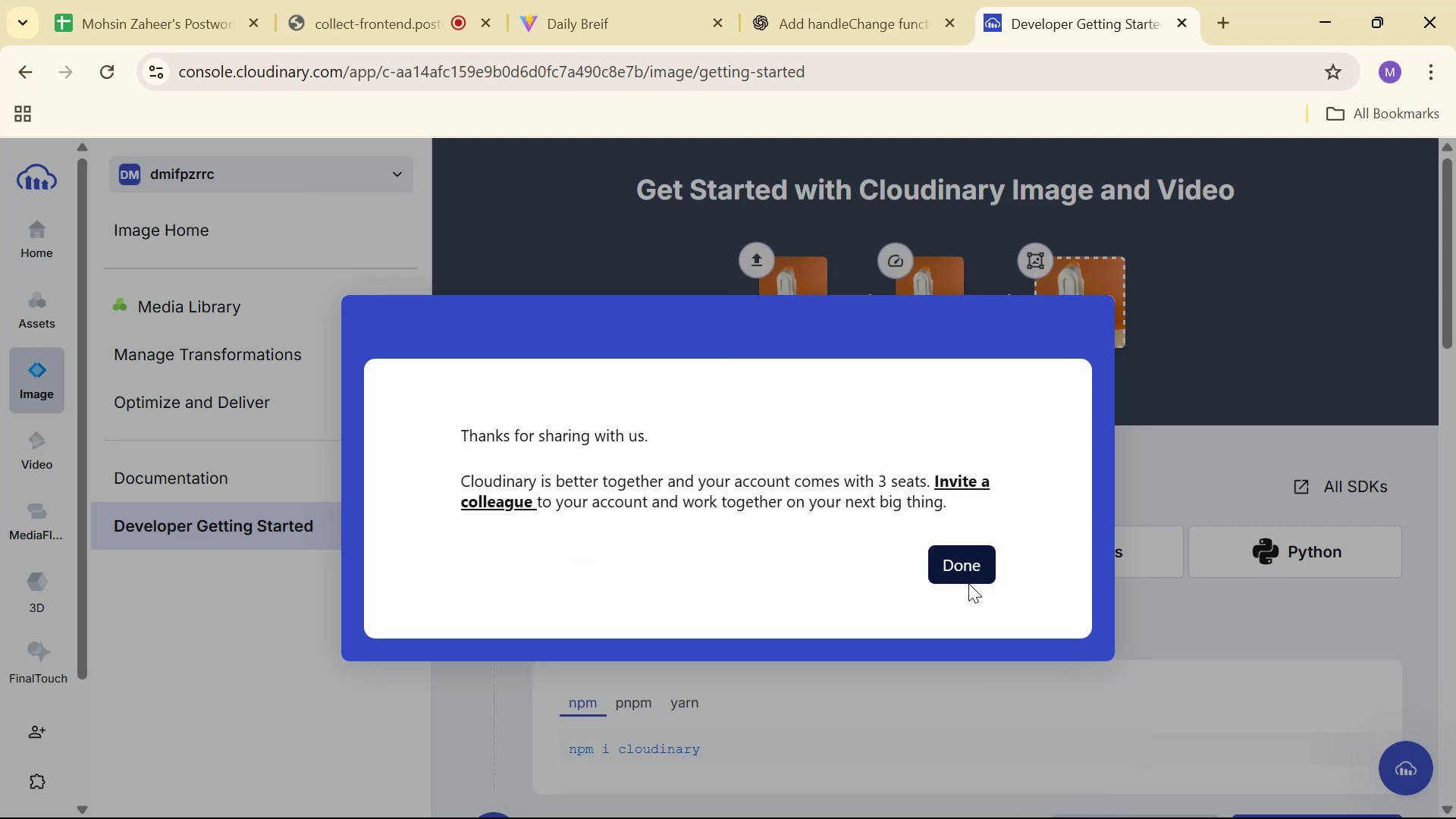 
left_click([968, 548])
 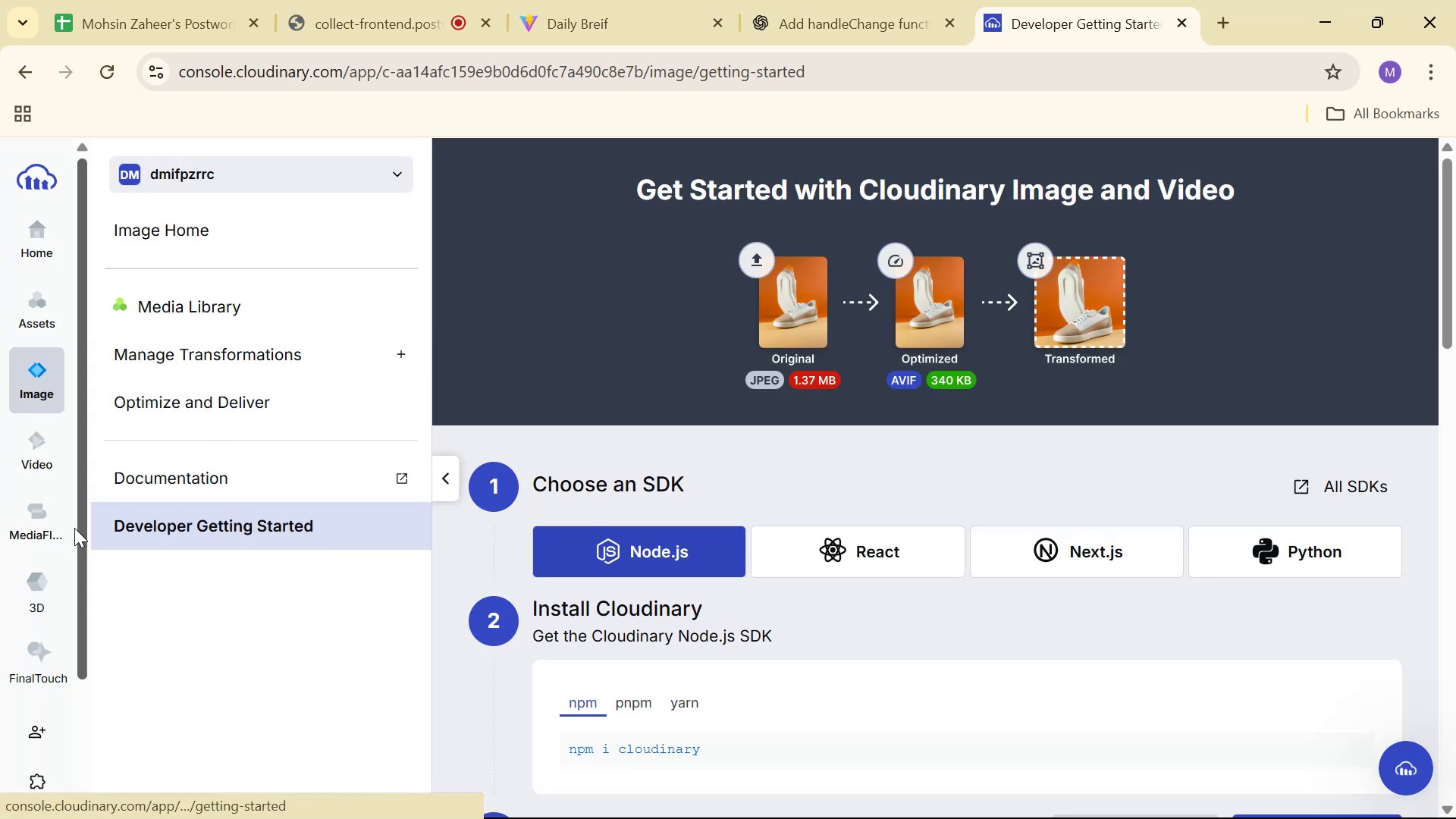 
scroll: coordinate [46, 763], scroll_direction: down, amount: 4.0
 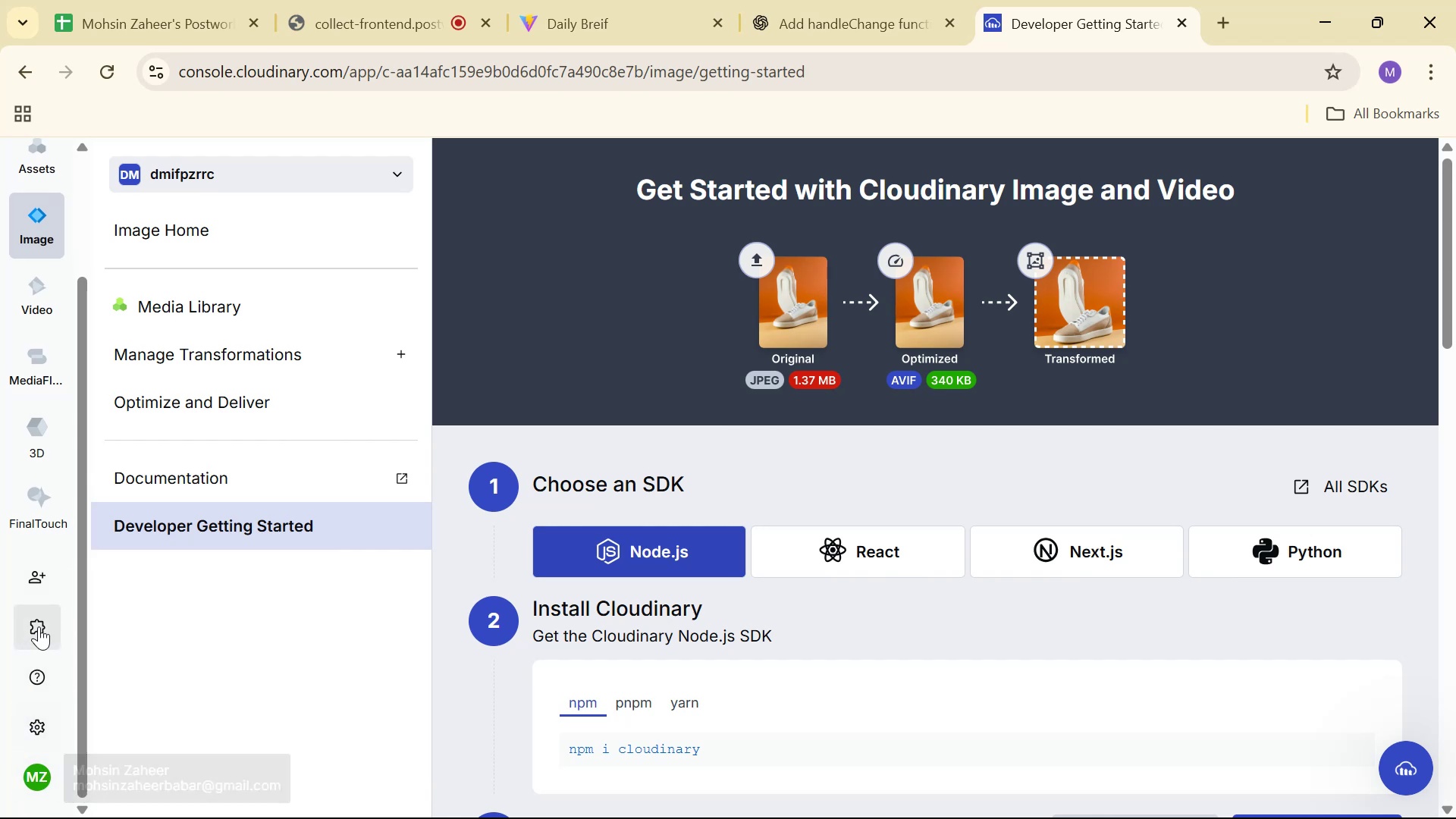 
scroll: coordinate [22, 540], scroll_direction: up, amount: 3.0
 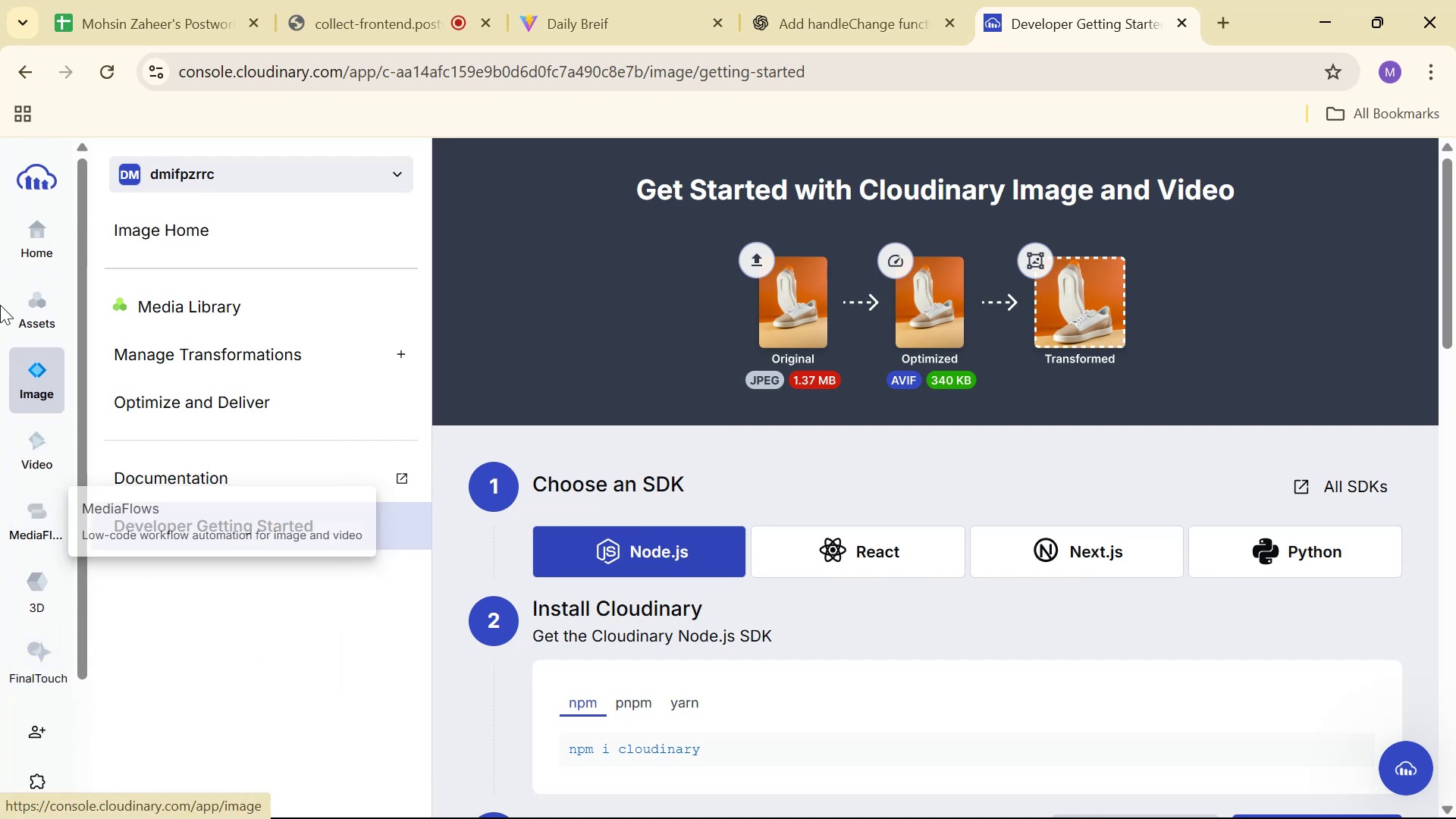 
left_click([46, 291])
 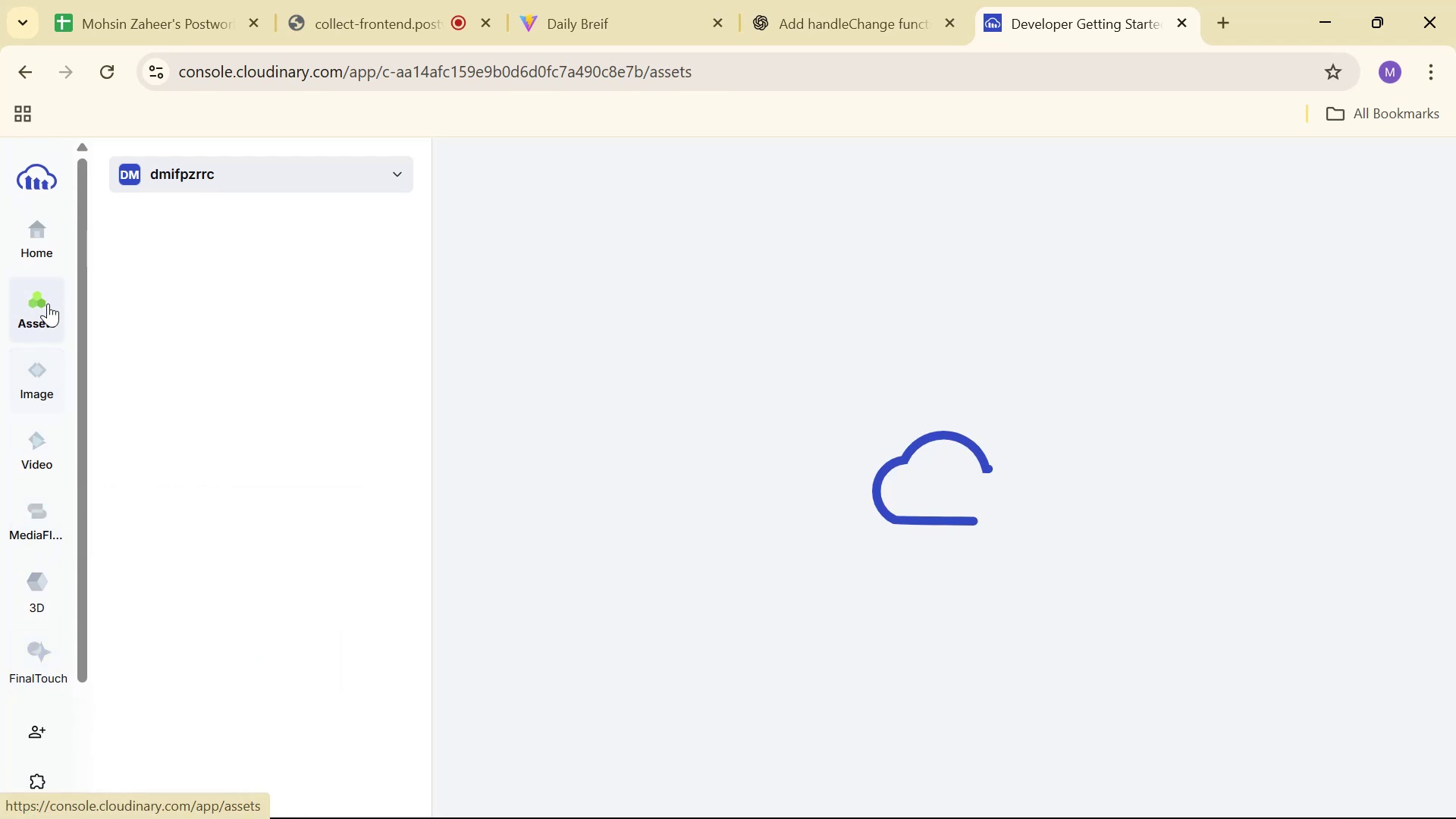 
mouse_move([70, 330])
 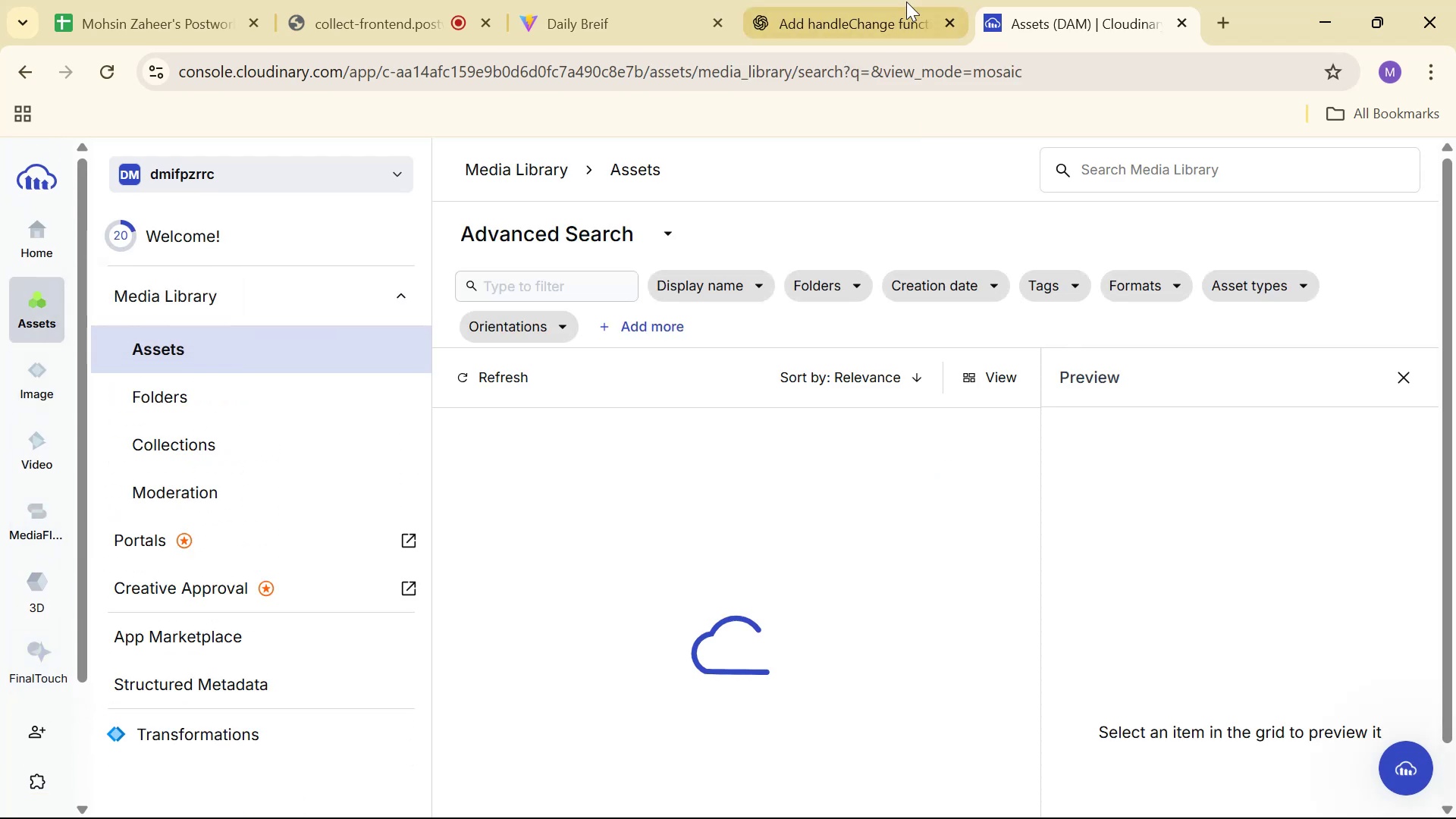 
left_click([914, 0])
 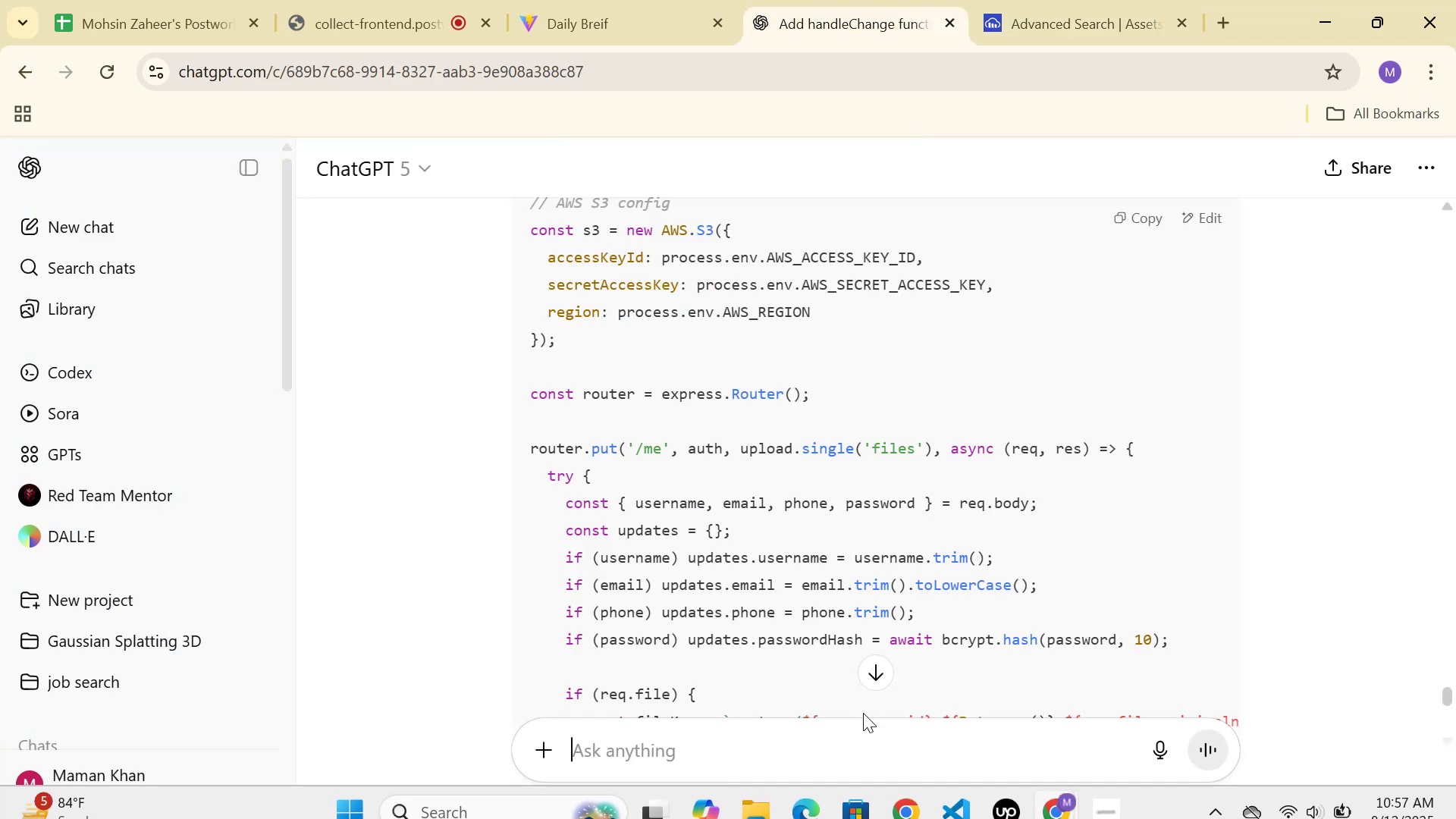 
type(I want ot)
key(Backspace)
key(Backspace)
type(to use cloudinary)
 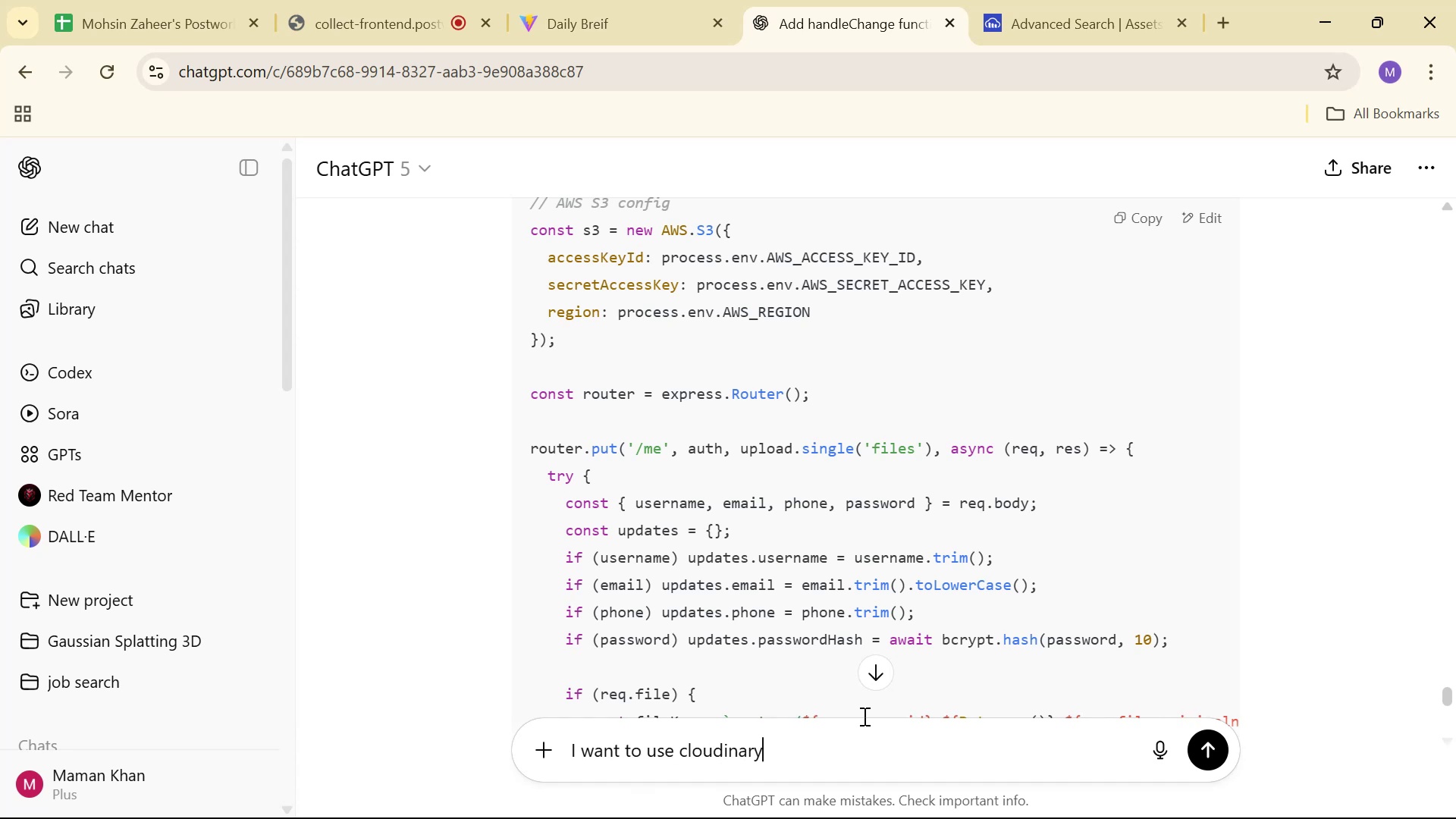 
key(Enter)
 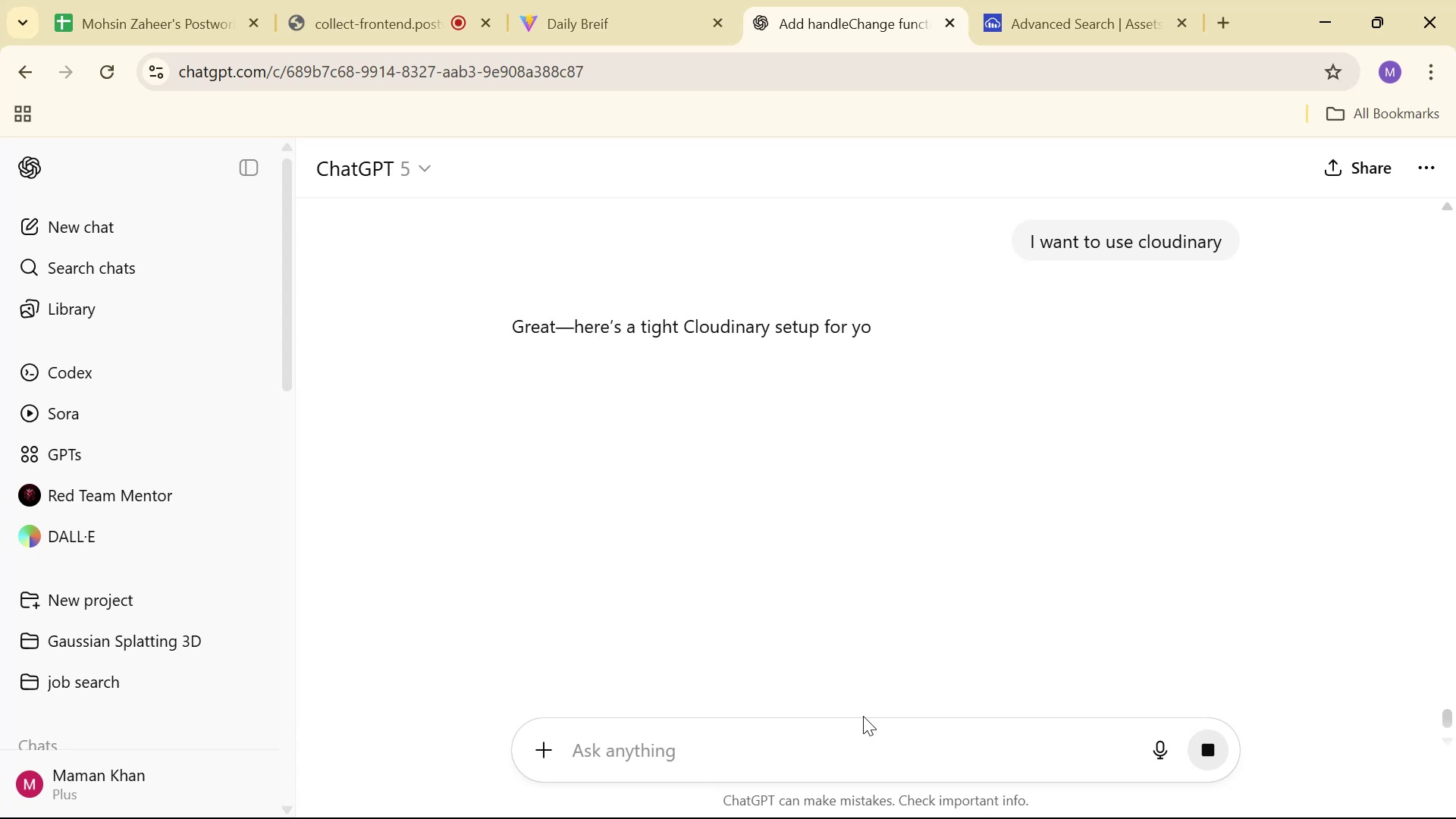 
wait(15.54)
 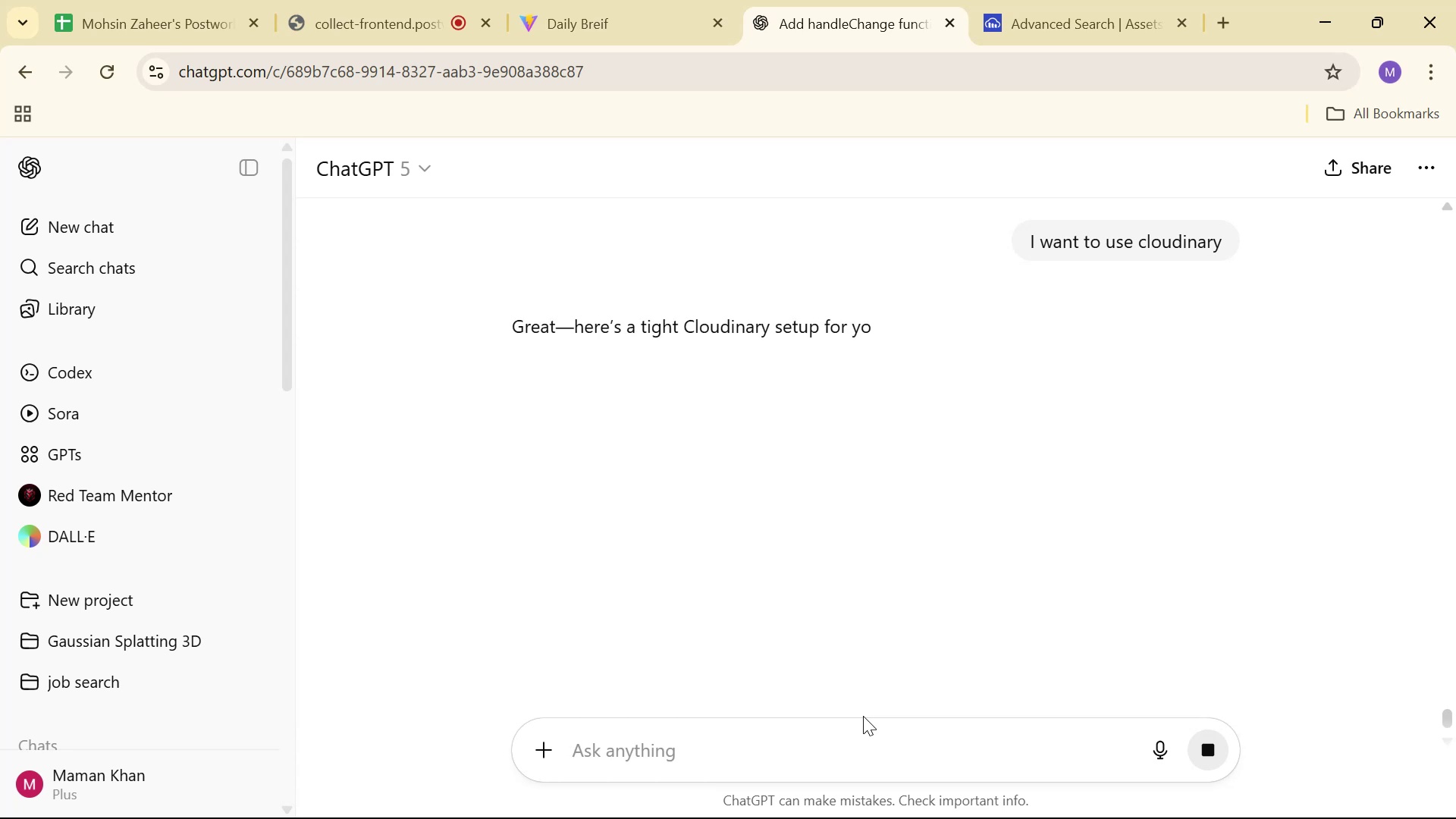 
scroll: coordinate [1314, 453], scroll_direction: down, amount: 3.0
 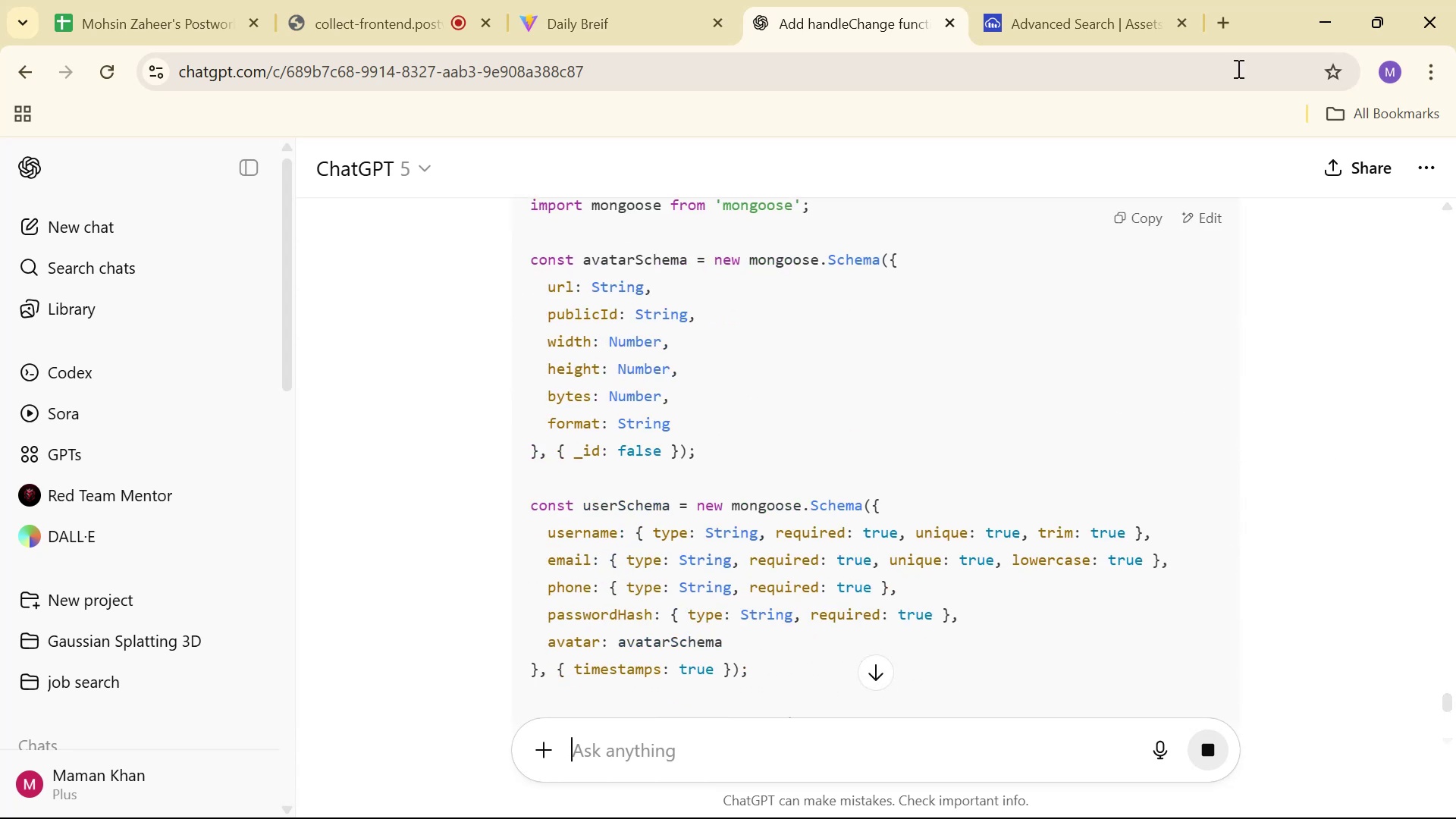 
mouse_move([1116, 26])
 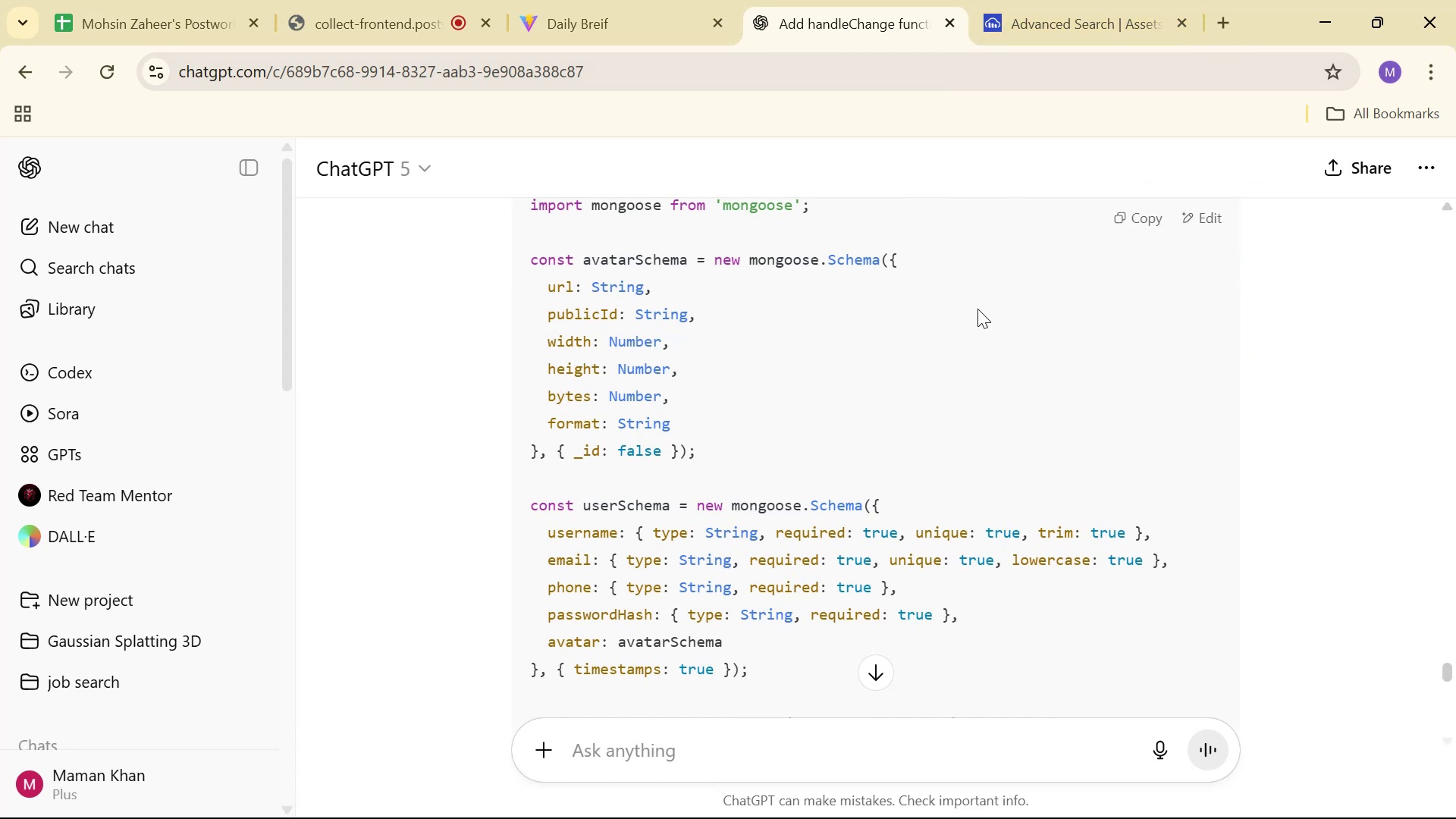 
wait(5.59)
 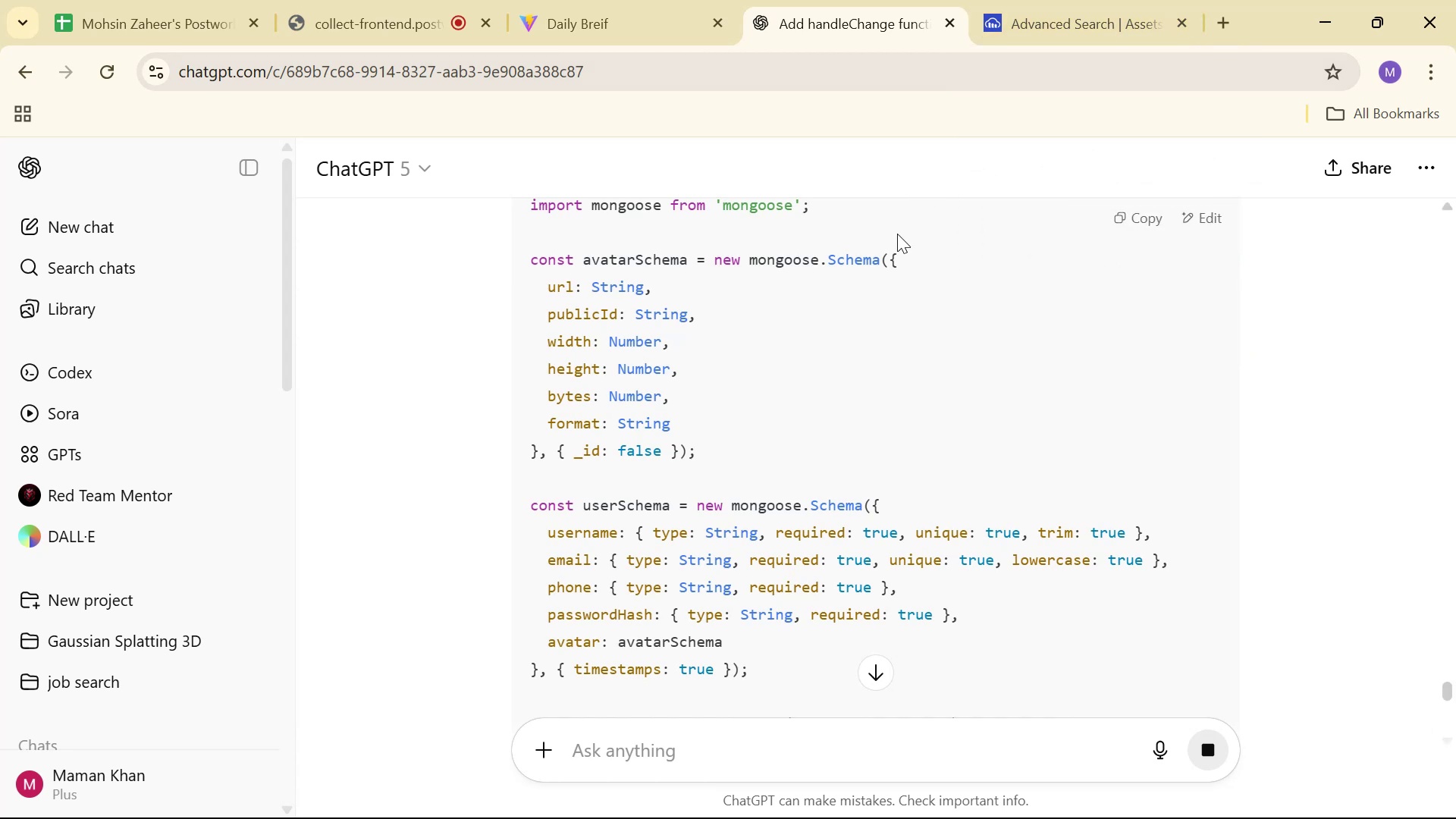 
scroll: coordinate [1048, 258], scroll_direction: up, amount: 1.0
 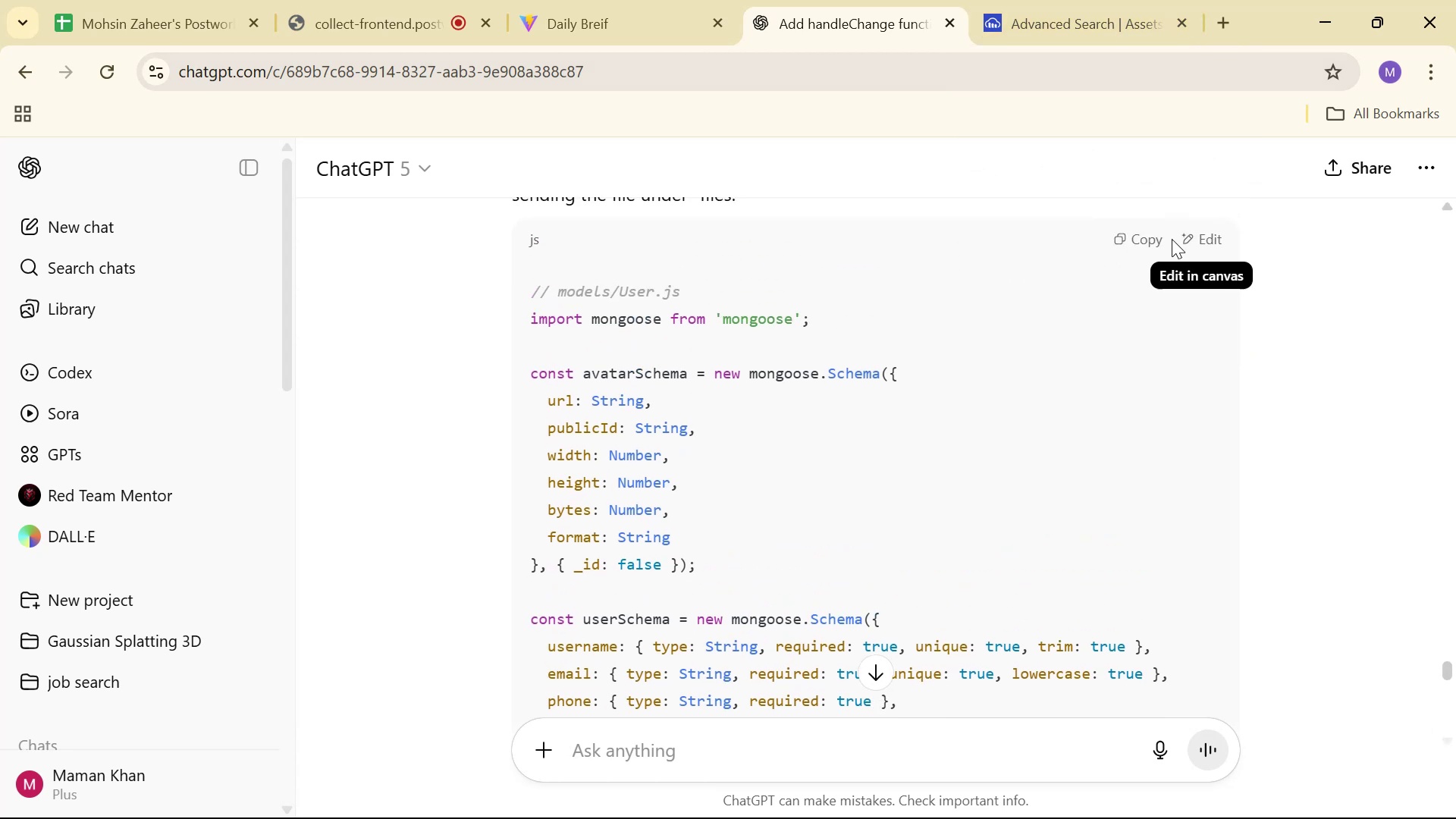 
left_click([1118, 237])
 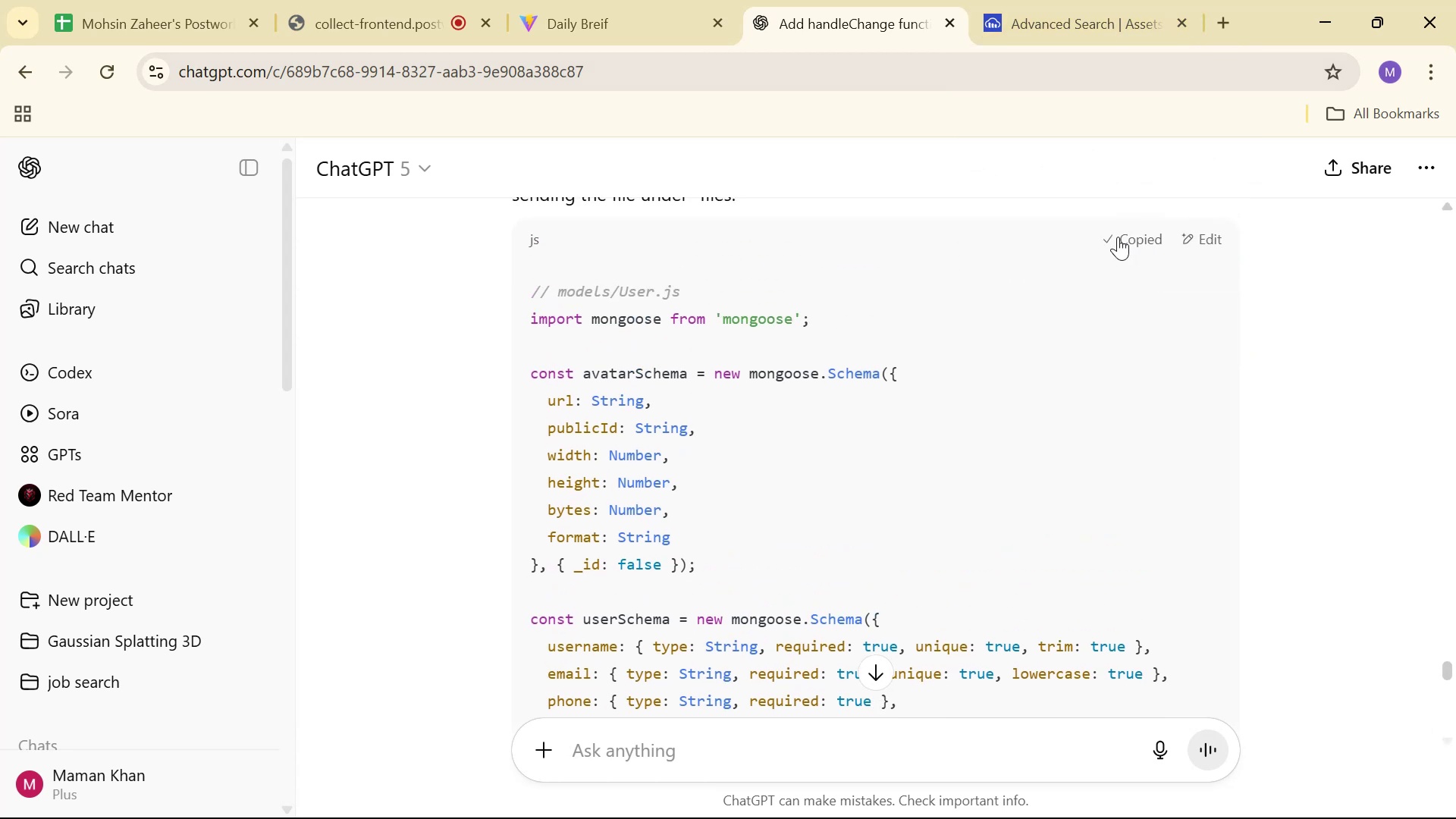 
key(Alt+AltLeft)
 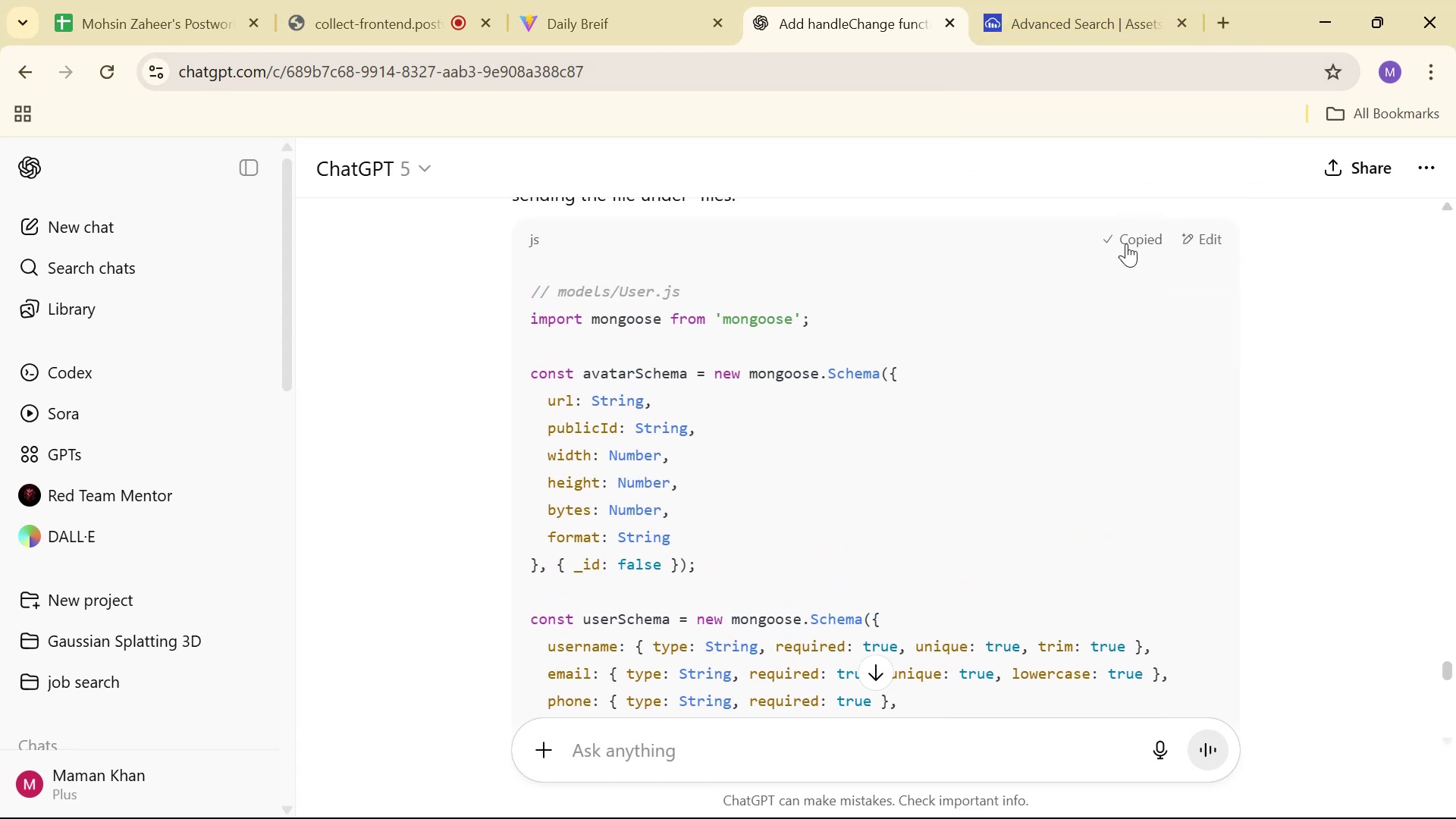 
key(Alt+Tab)
 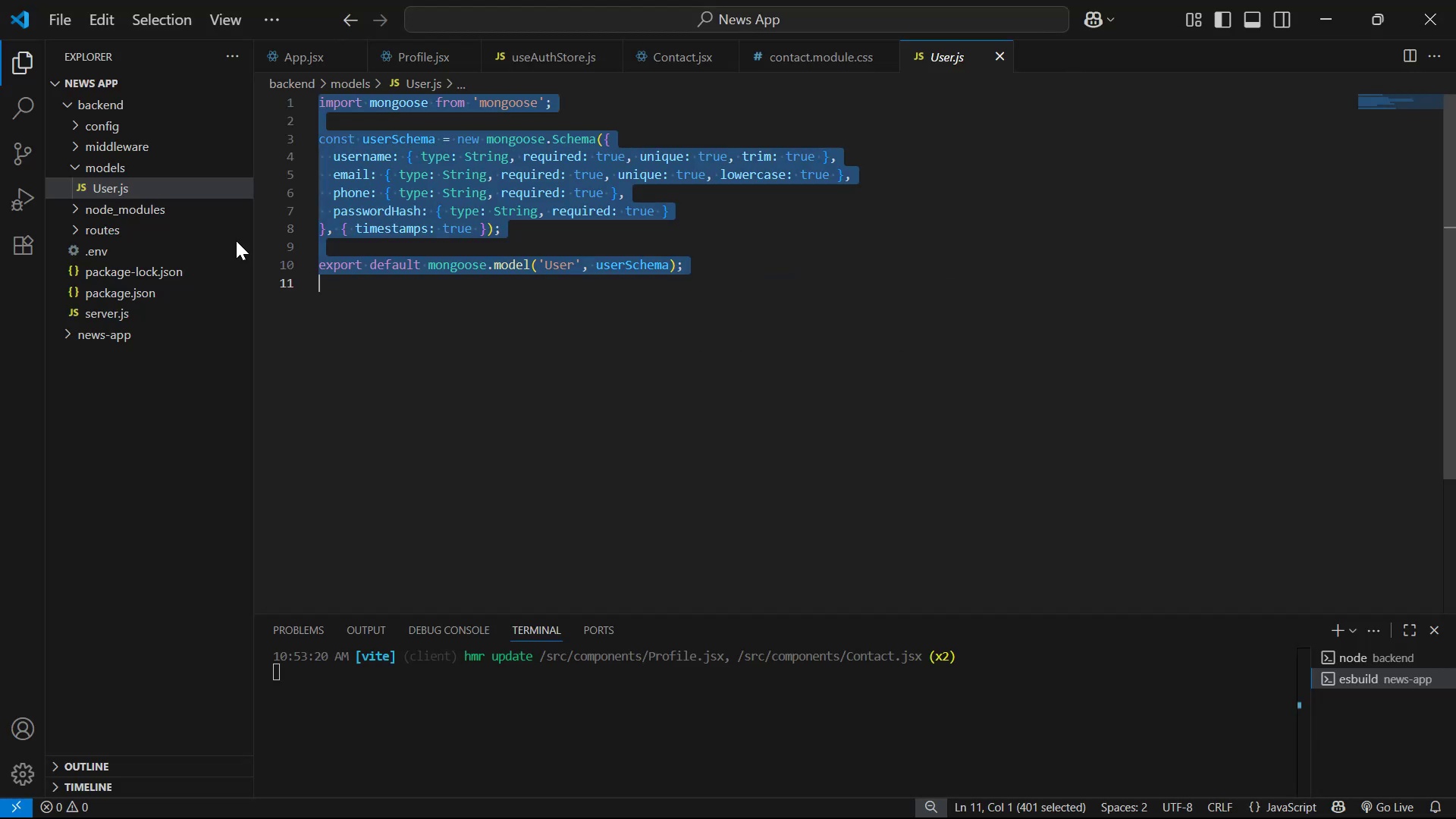 
key(Control+V)
 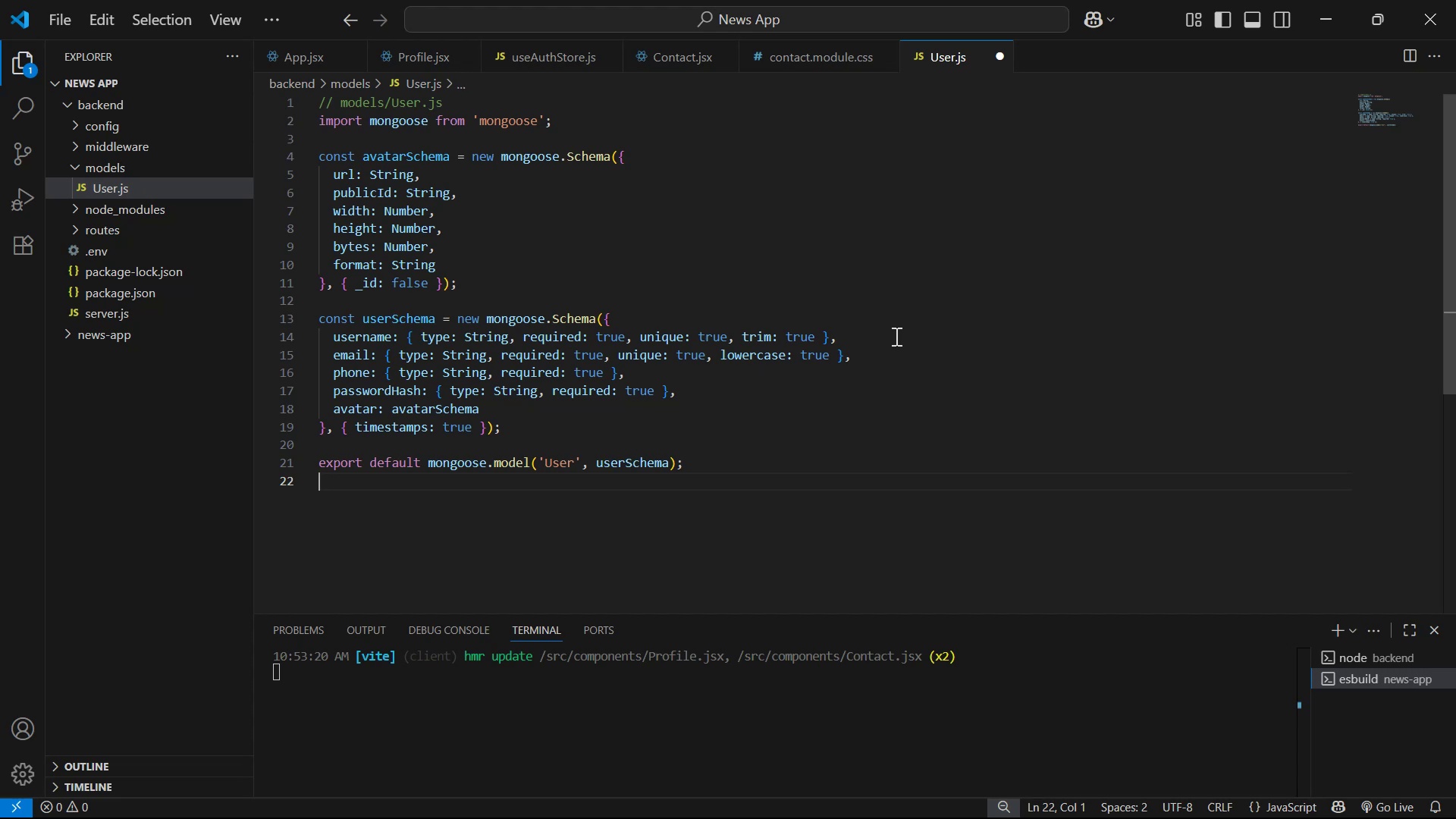 
key(Alt+AltLeft)
 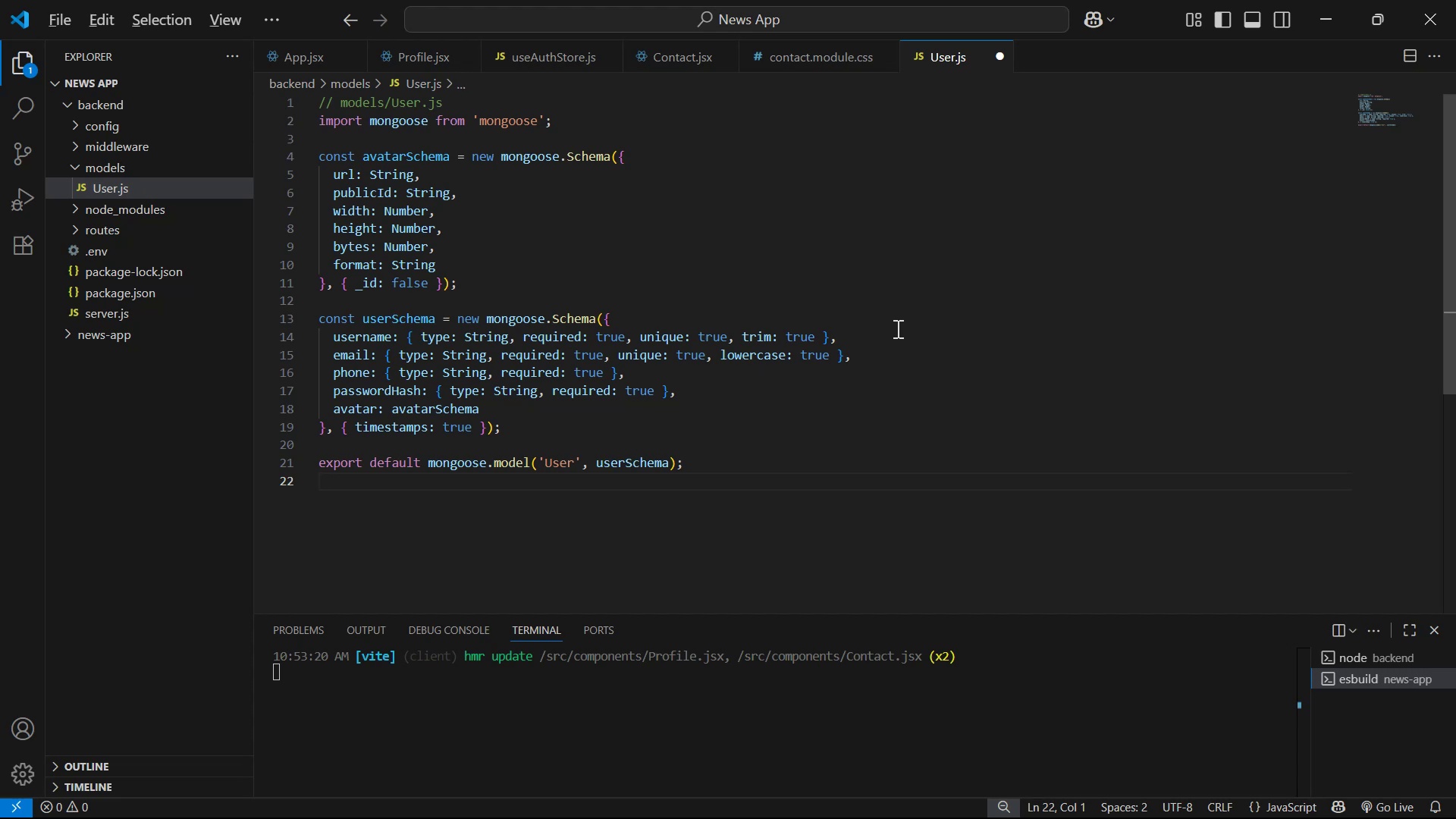 
key(Alt+Tab)
 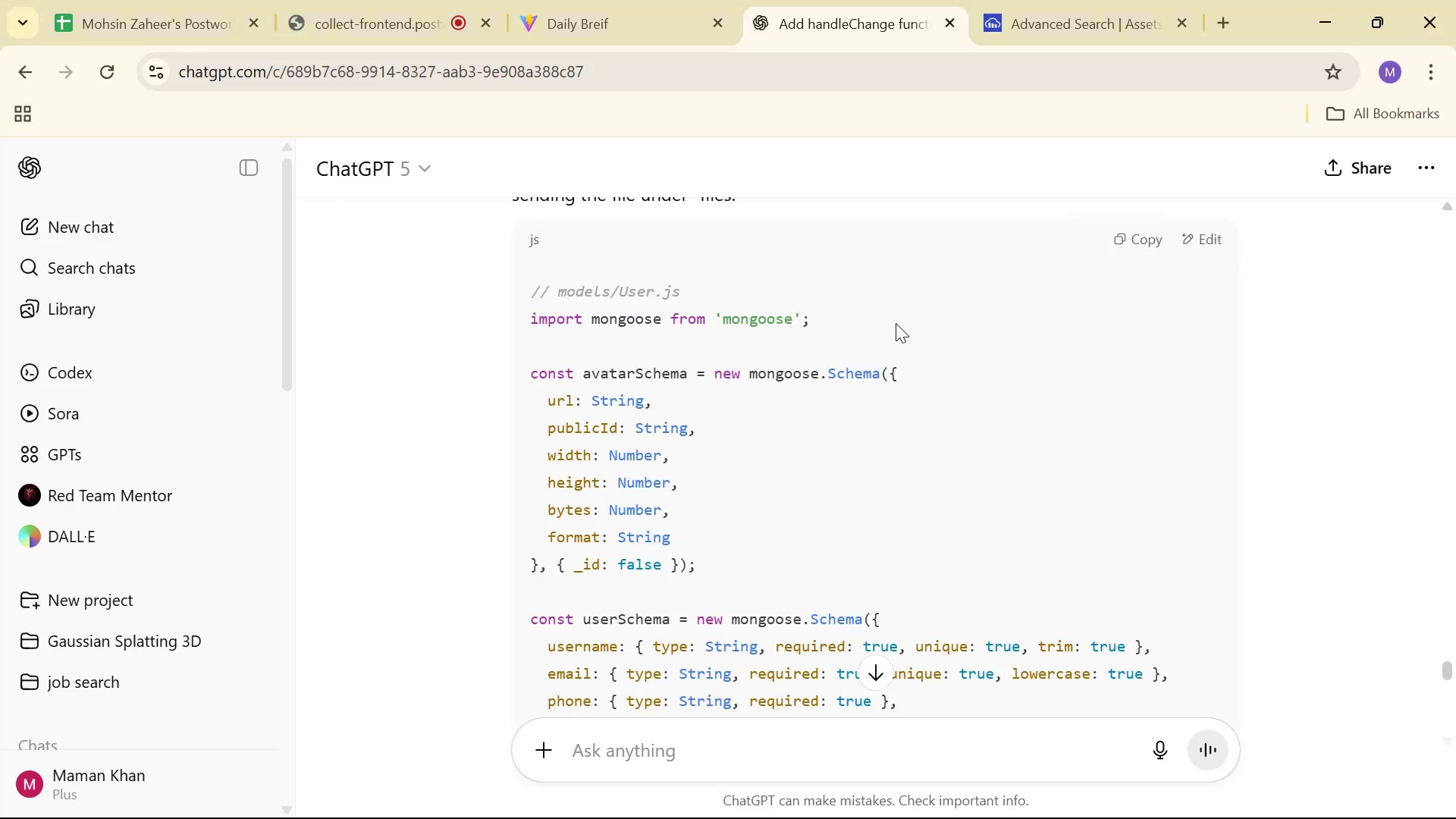 
scroll: coordinate [937, 328], scroll_direction: down, amount: 7.0
 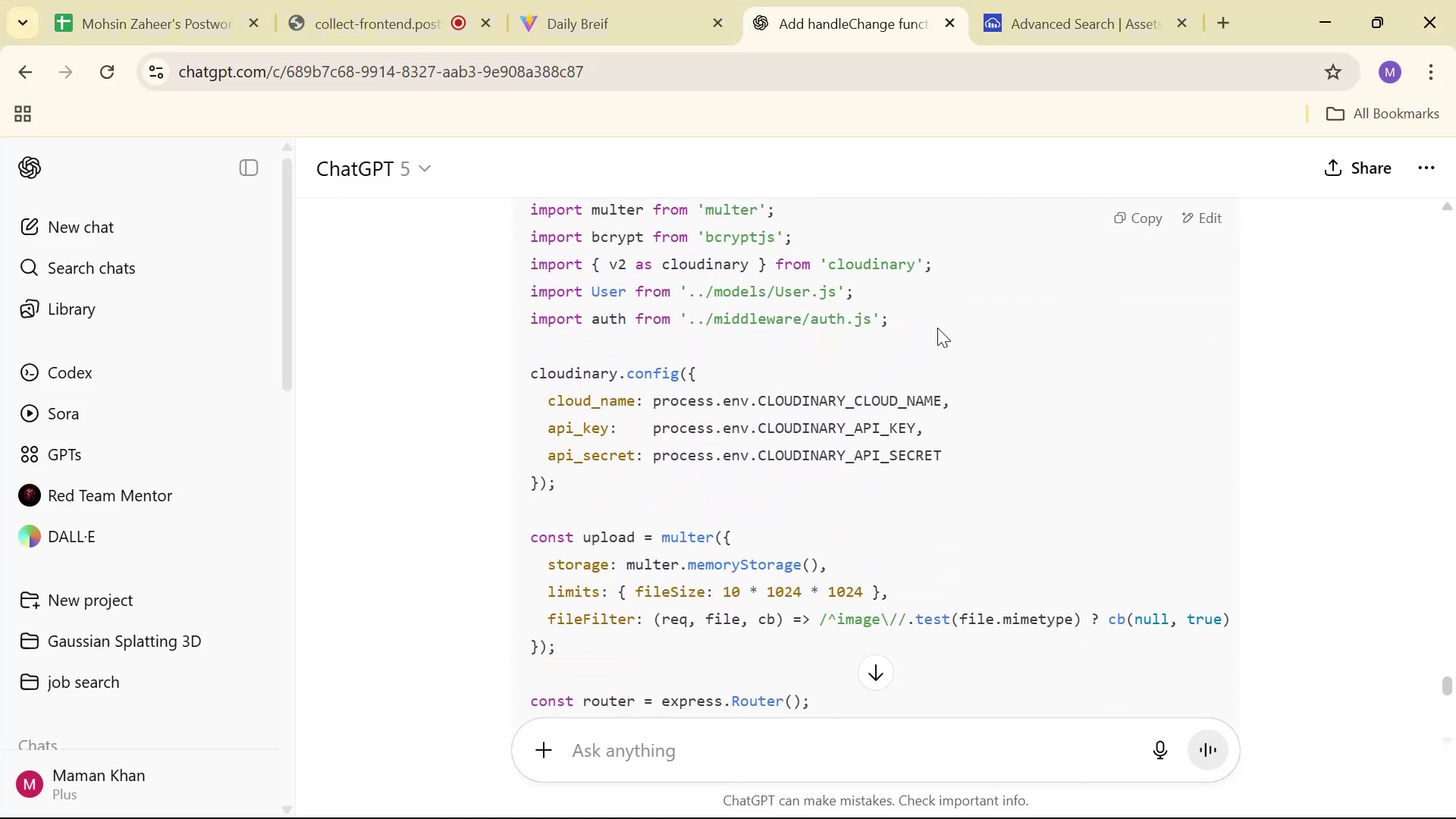 
scroll: coordinate [937, 328], scroll_direction: up, amount: 1.0
 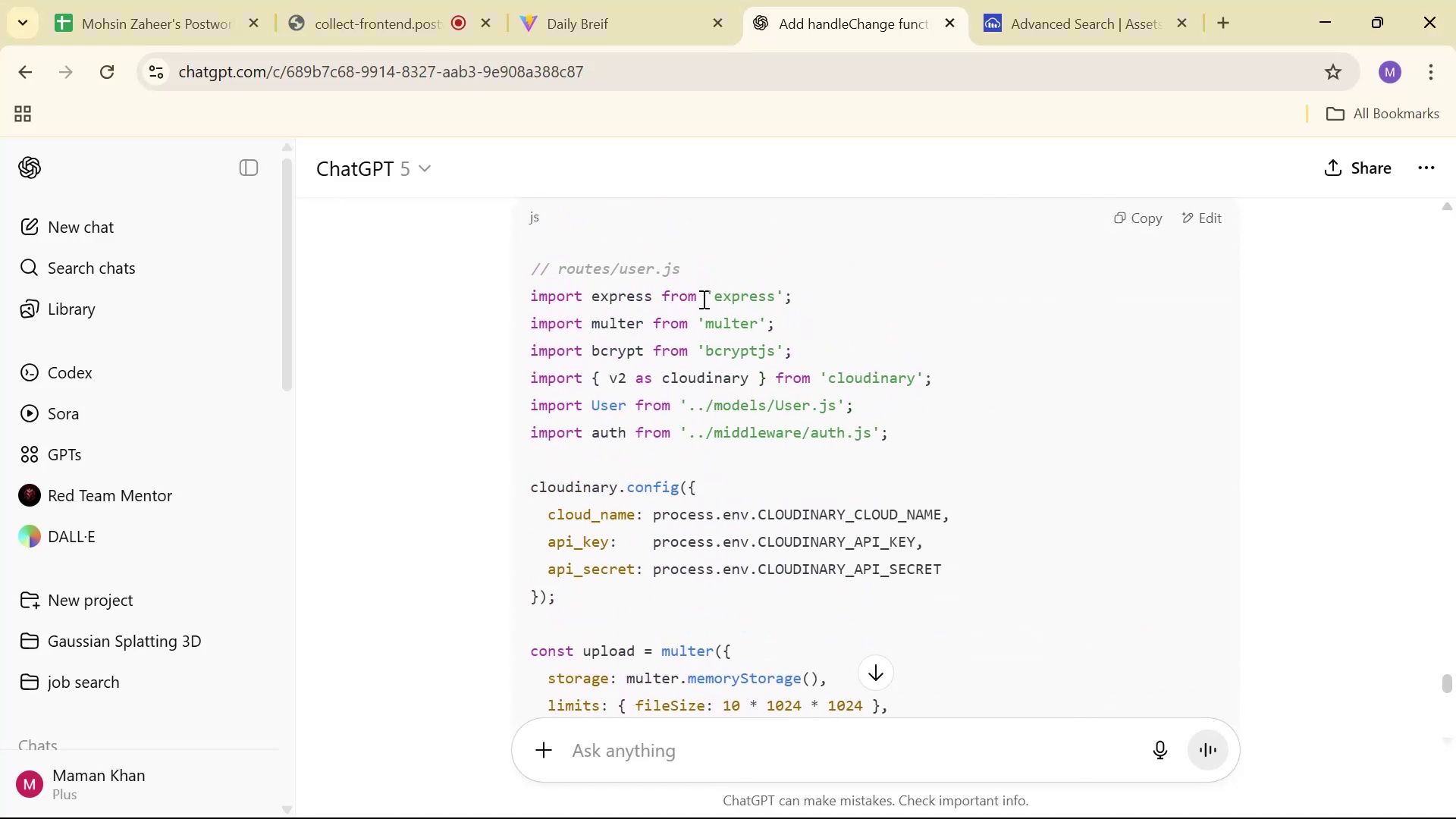 
scroll: coordinate [834, 314], scroll_direction: down, amount: 5.0
 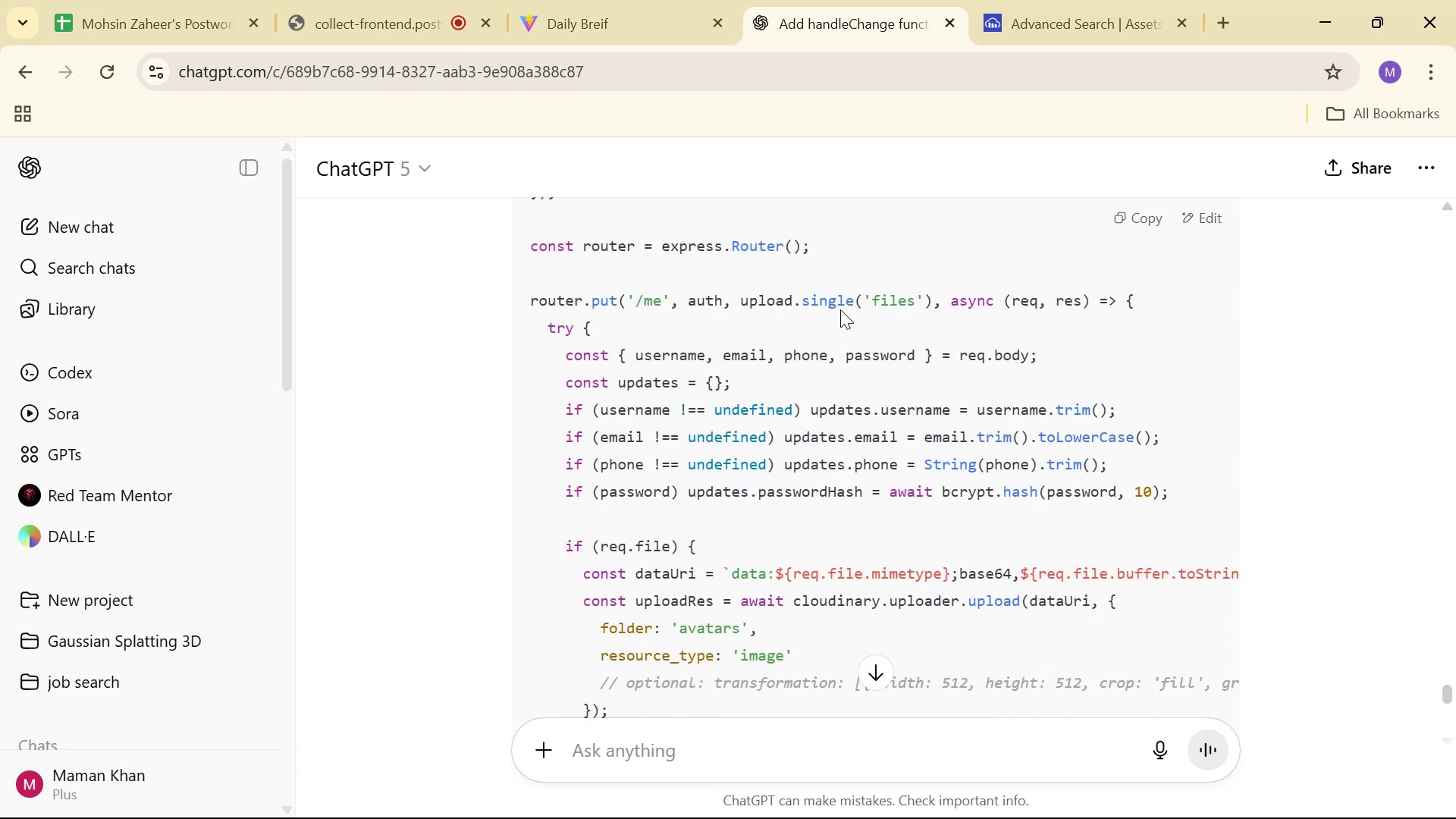 
scroll: coordinate [843, 329], scroll_direction: up, amount: 6.0
 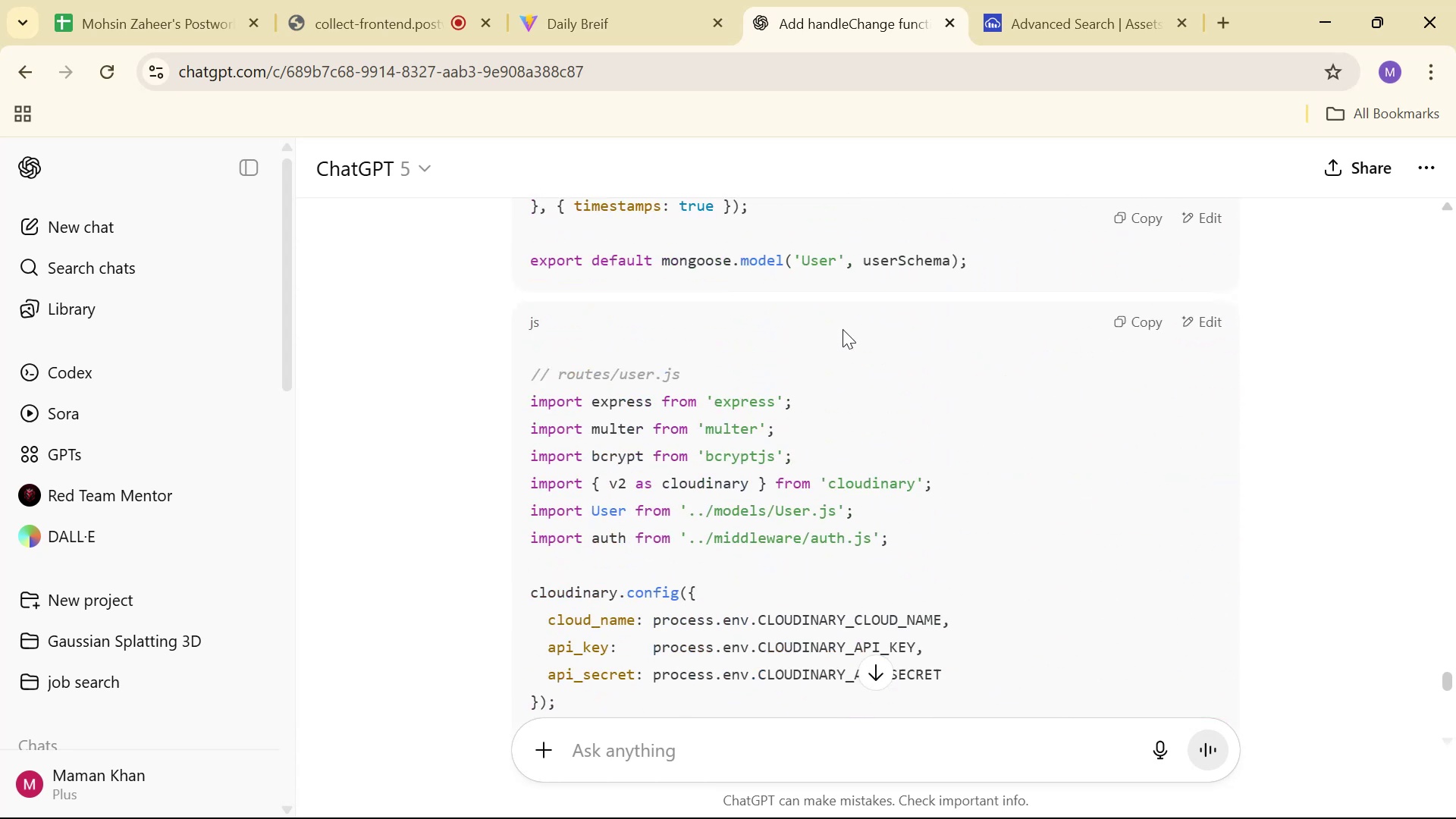 
key(Alt+AltLeft)
 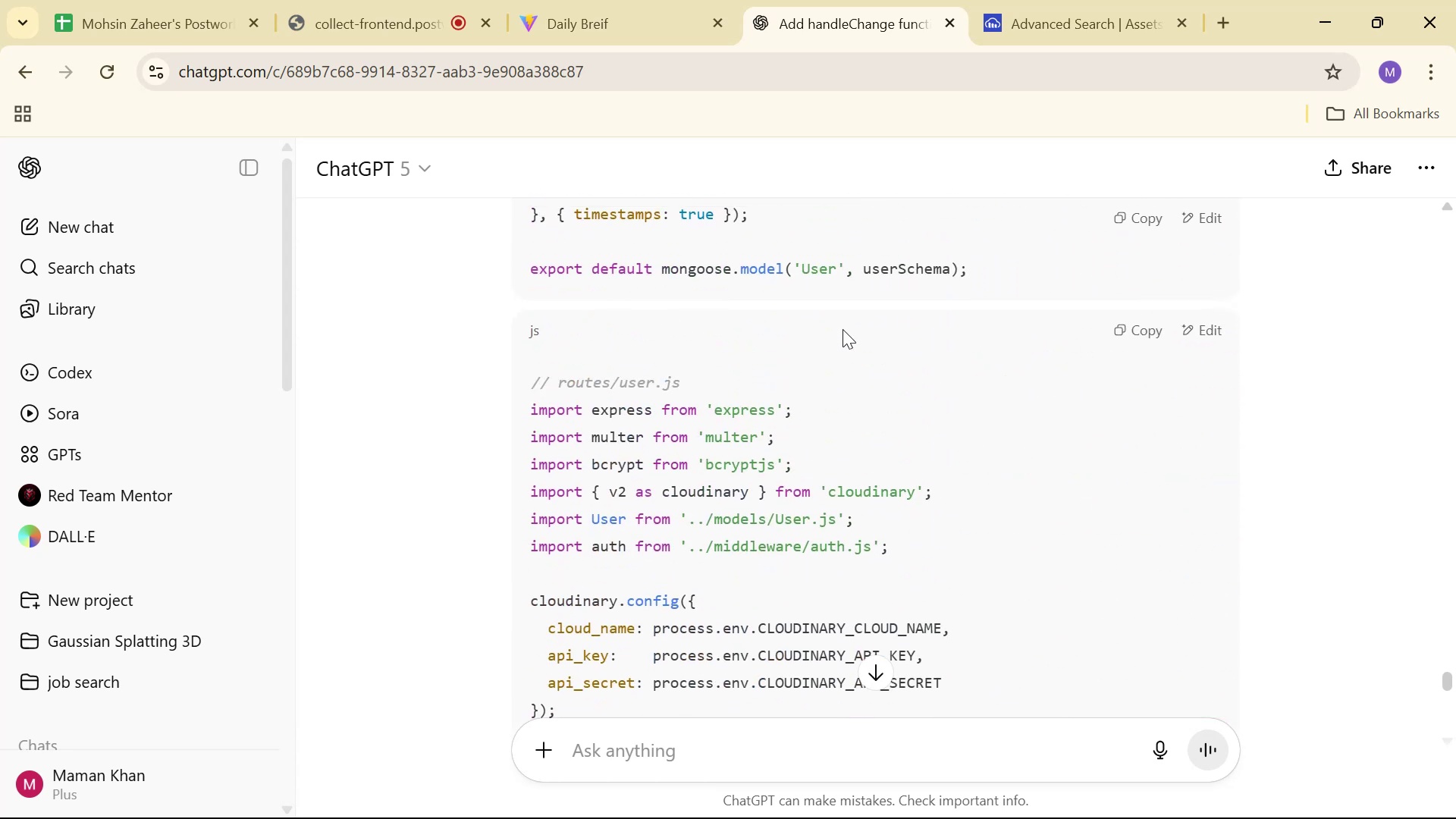 
key(Alt+Tab)
 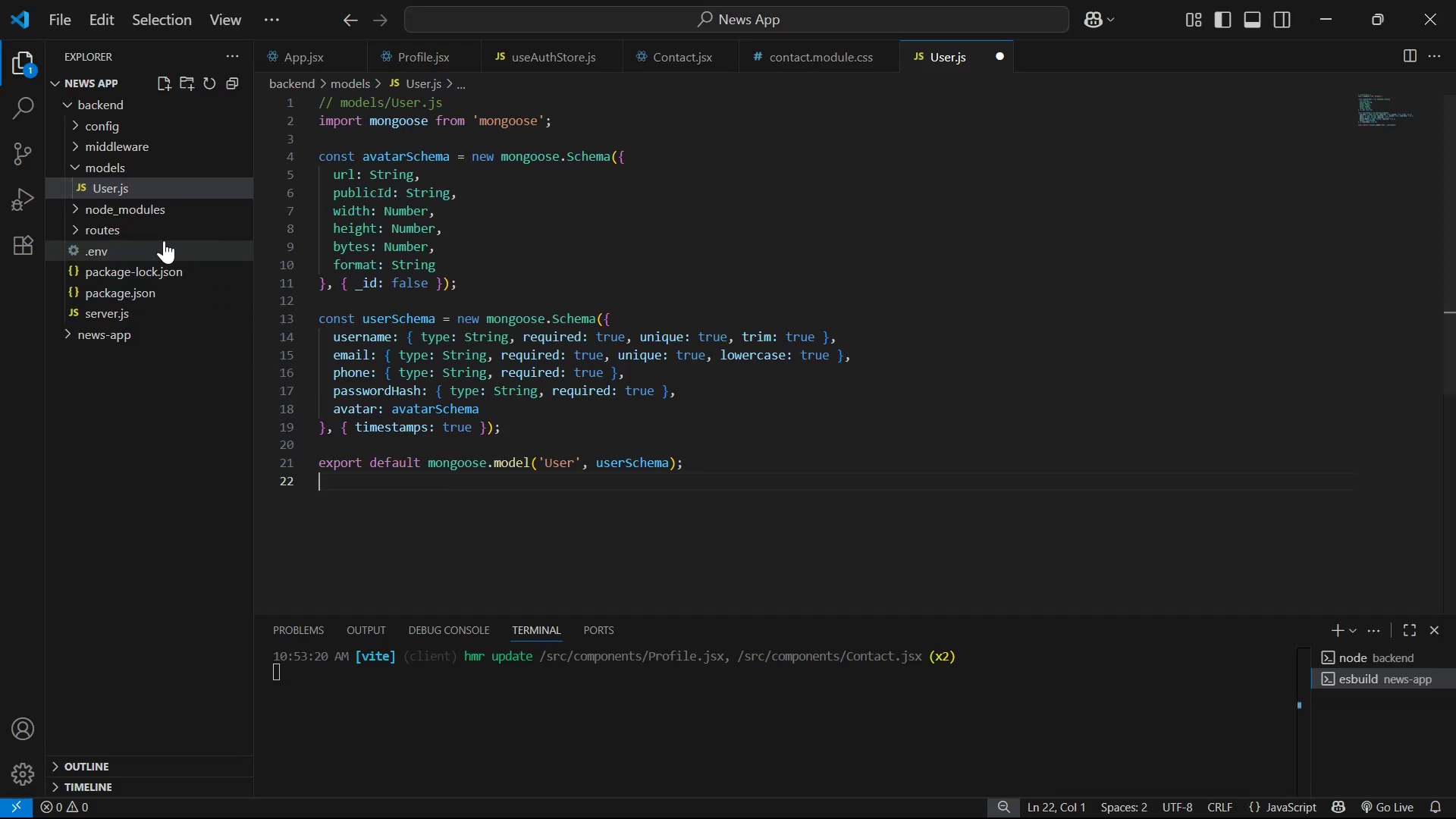 
left_click([170, 236])
 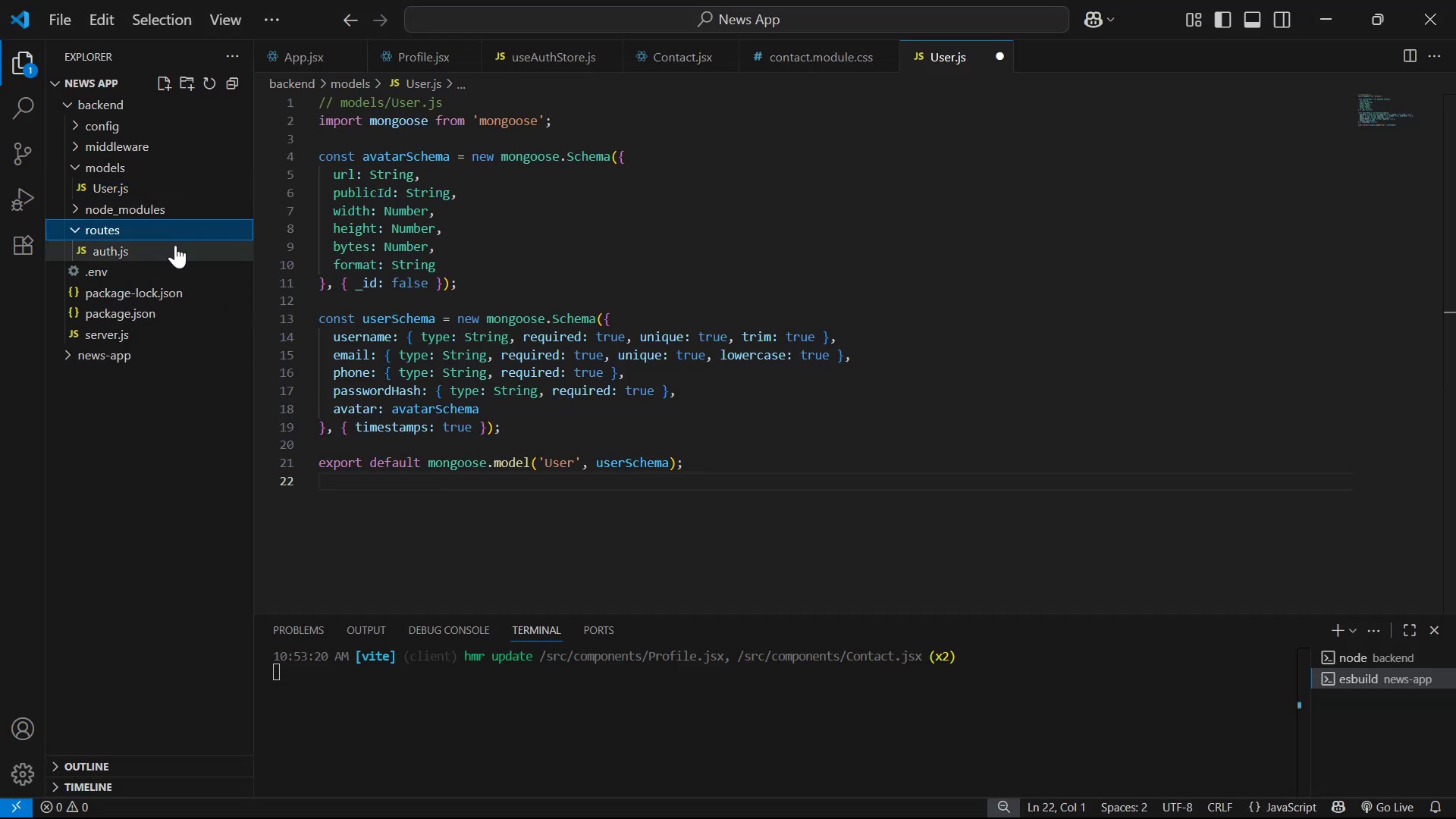 
left_click([175, 245])
 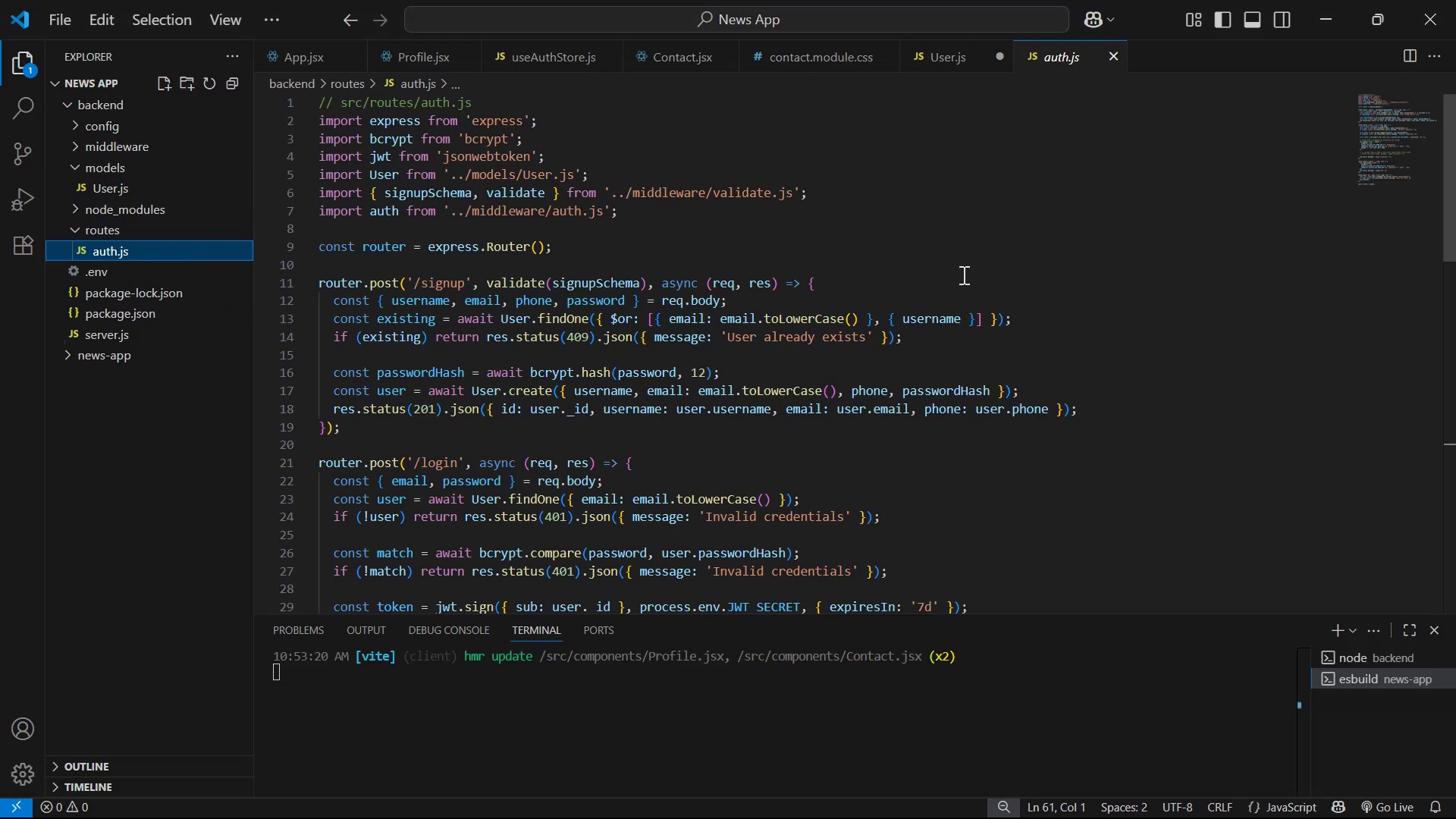 
key(Alt+AltLeft)
 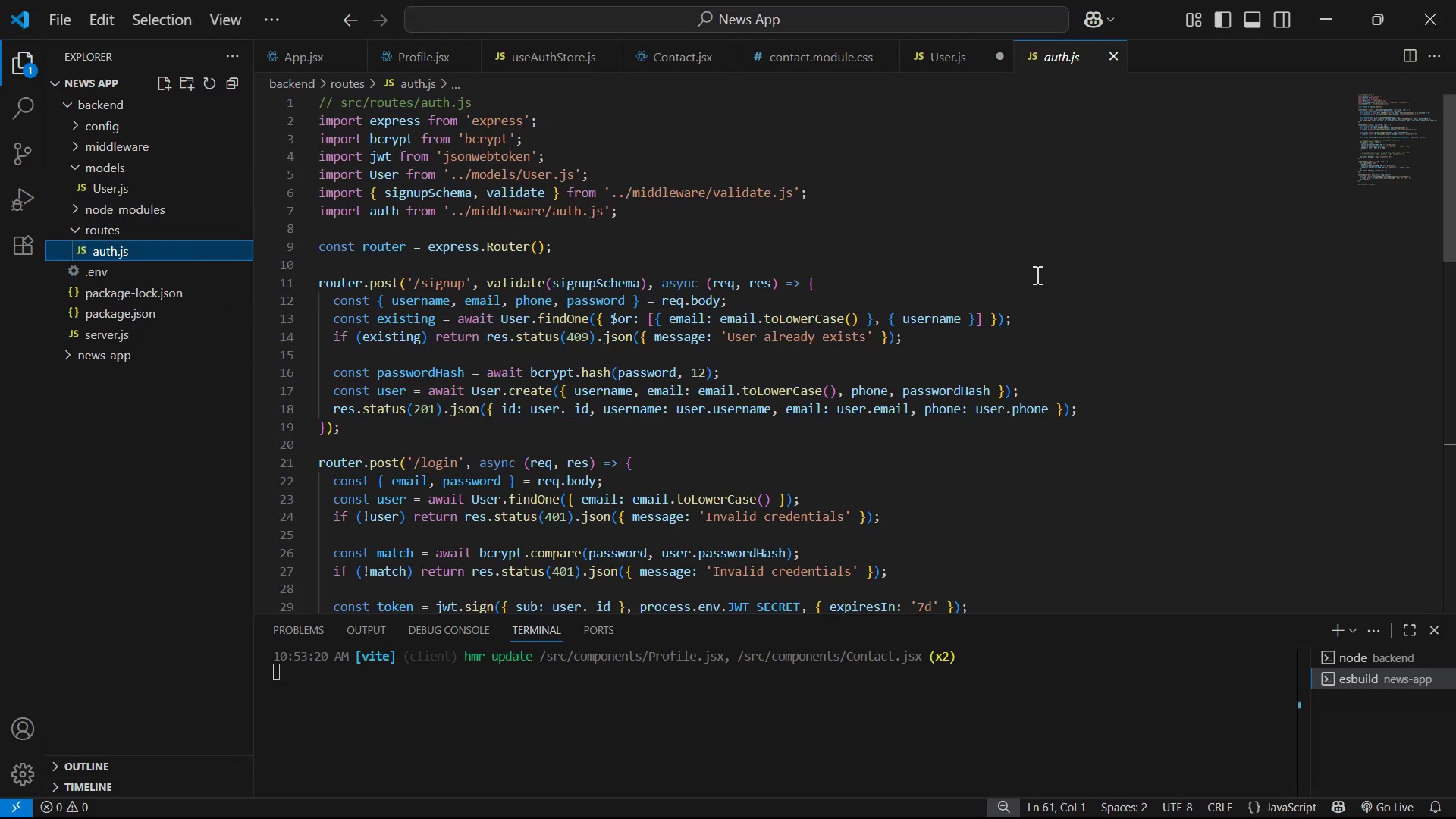 
key(Alt+Tab)
 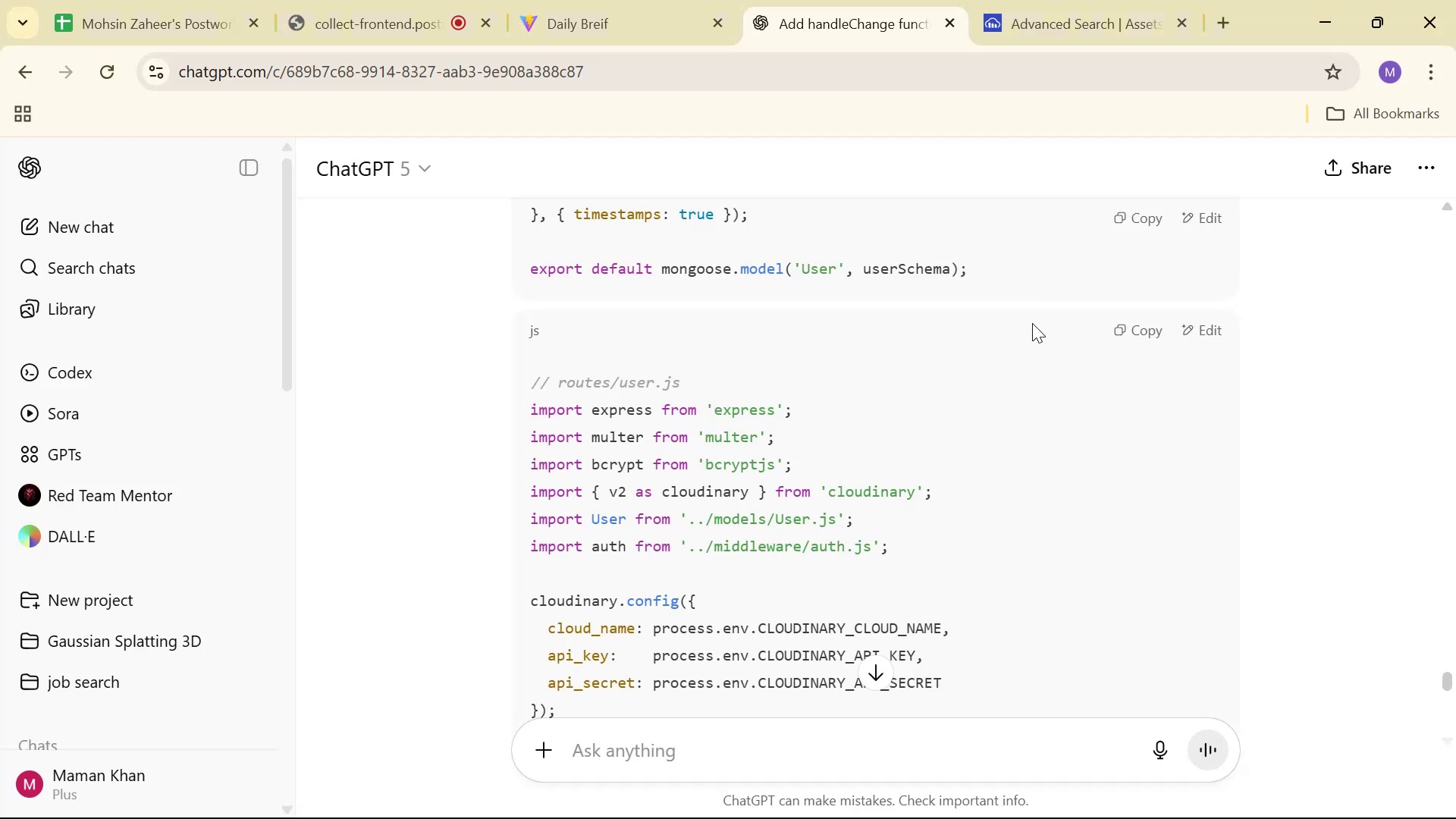 
scroll: coordinate [1015, 363], scroll_direction: down, amount: 1.0
 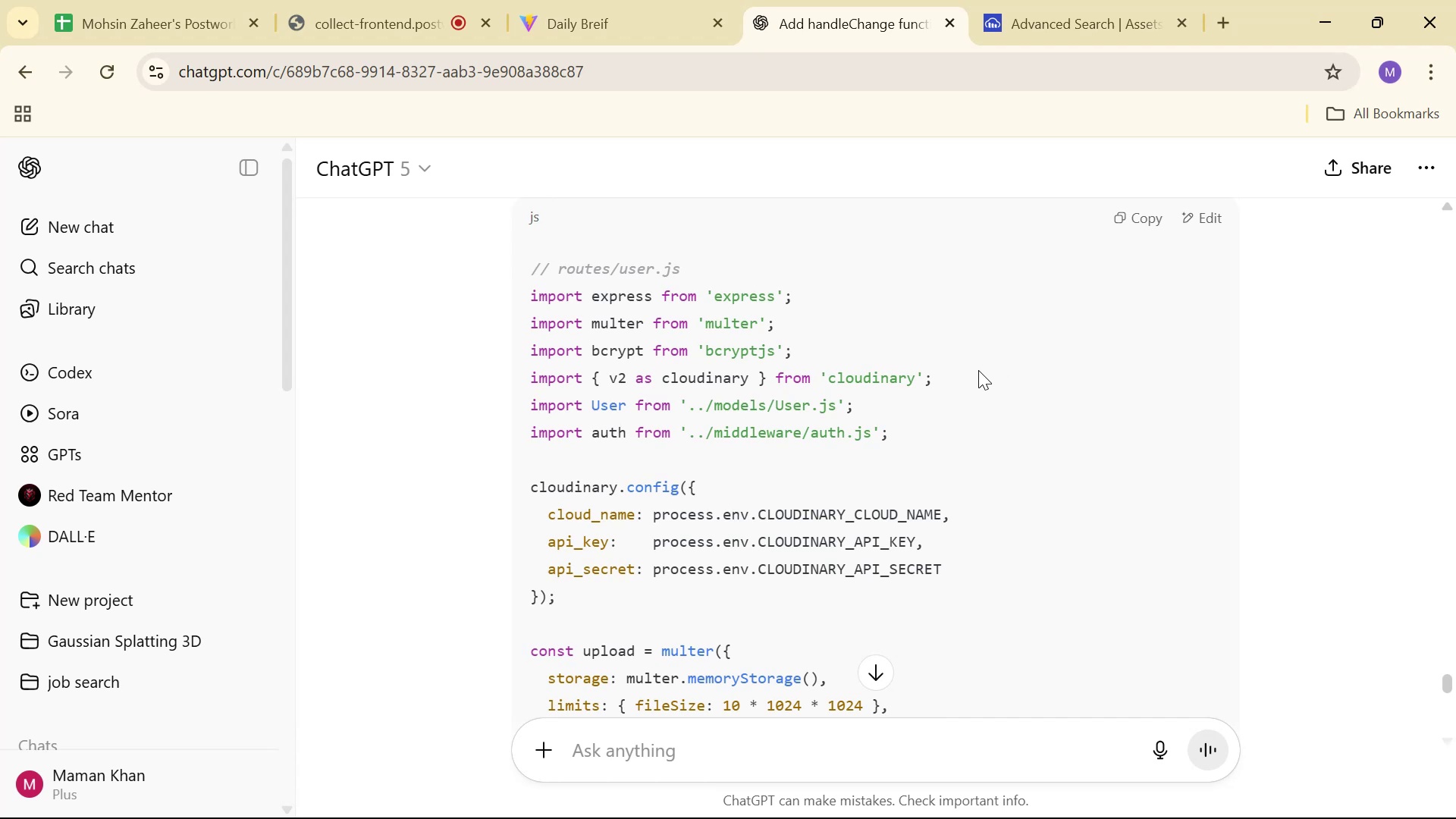 
left_click_drag(start_coordinate=[824, 374], to_coordinate=[866, 373])
 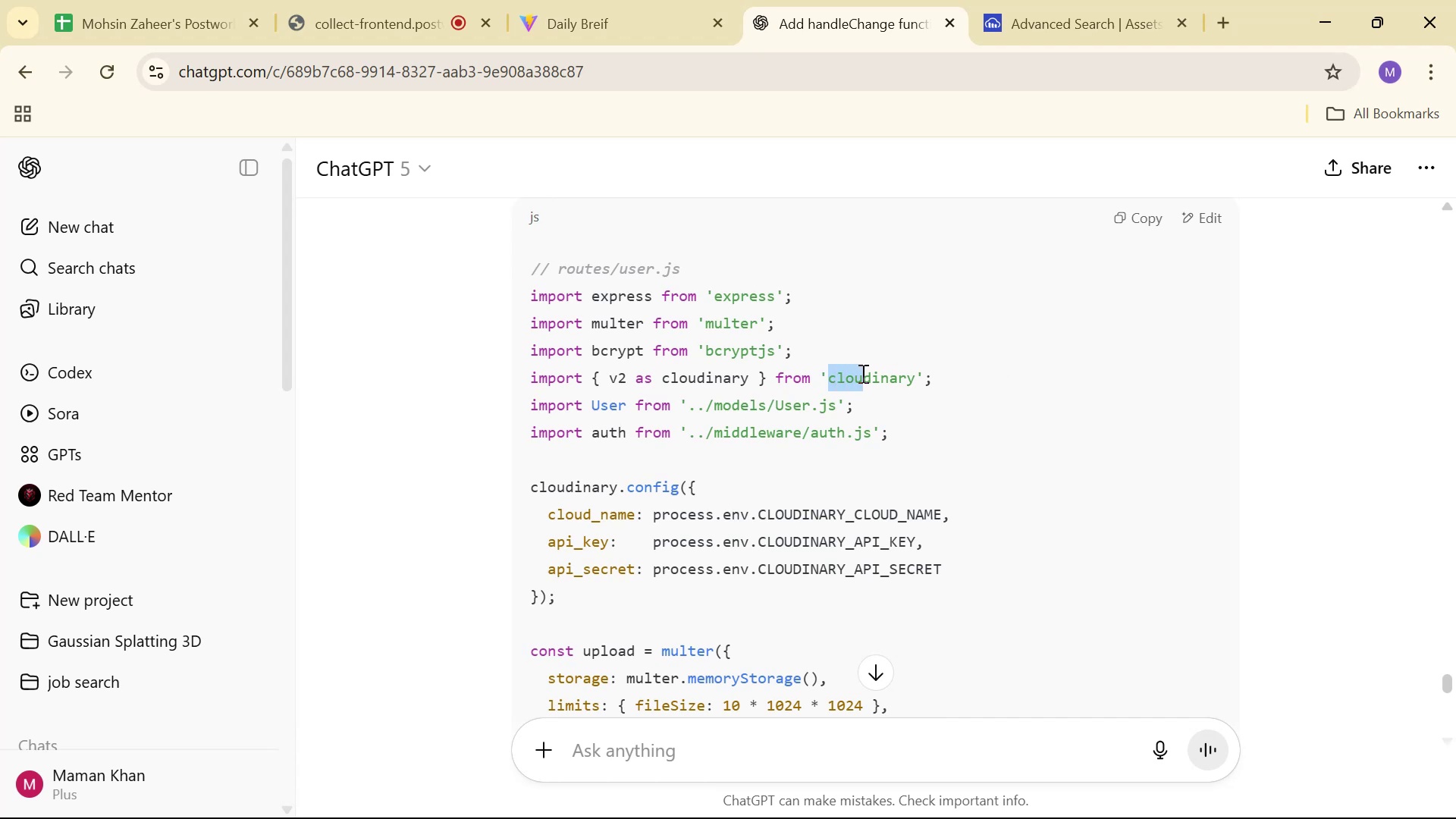 
left_click_drag(start_coordinate=[872, 374], to_coordinate=[913, 382])
 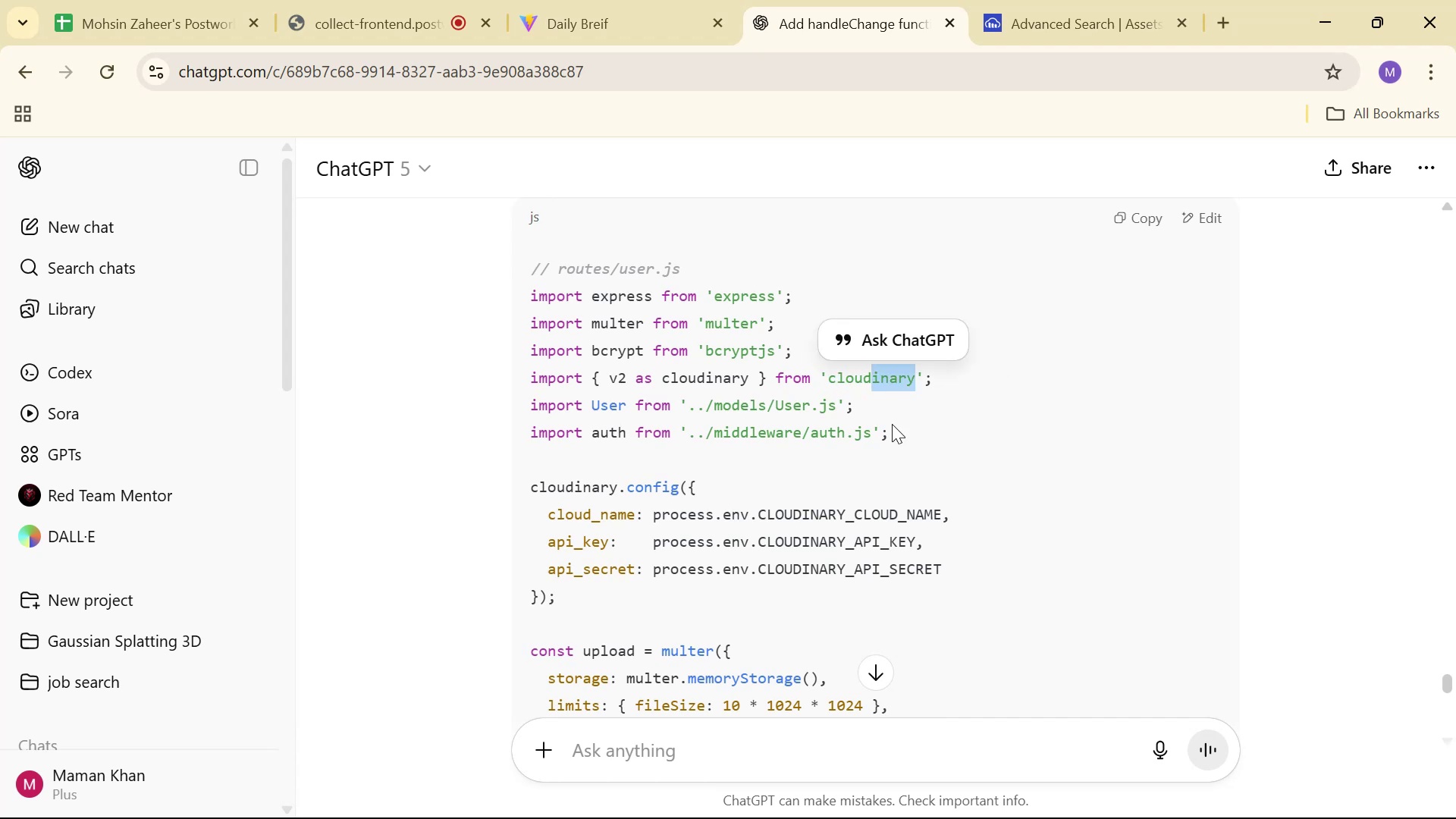 
left_click([886, 427])
 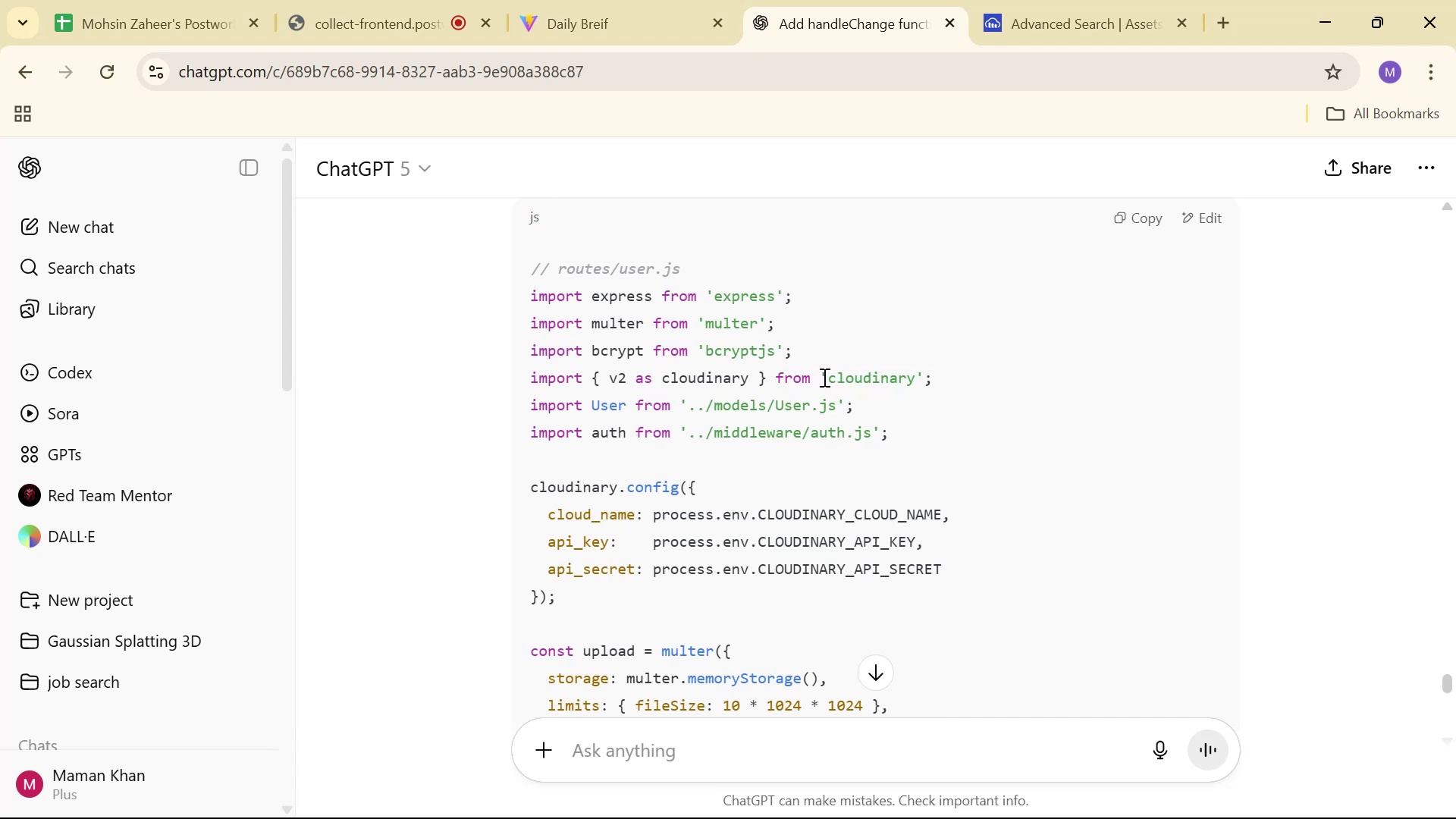 
left_click_drag(start_coordinate=[830, 375], to_coordinate=[911, 378])
 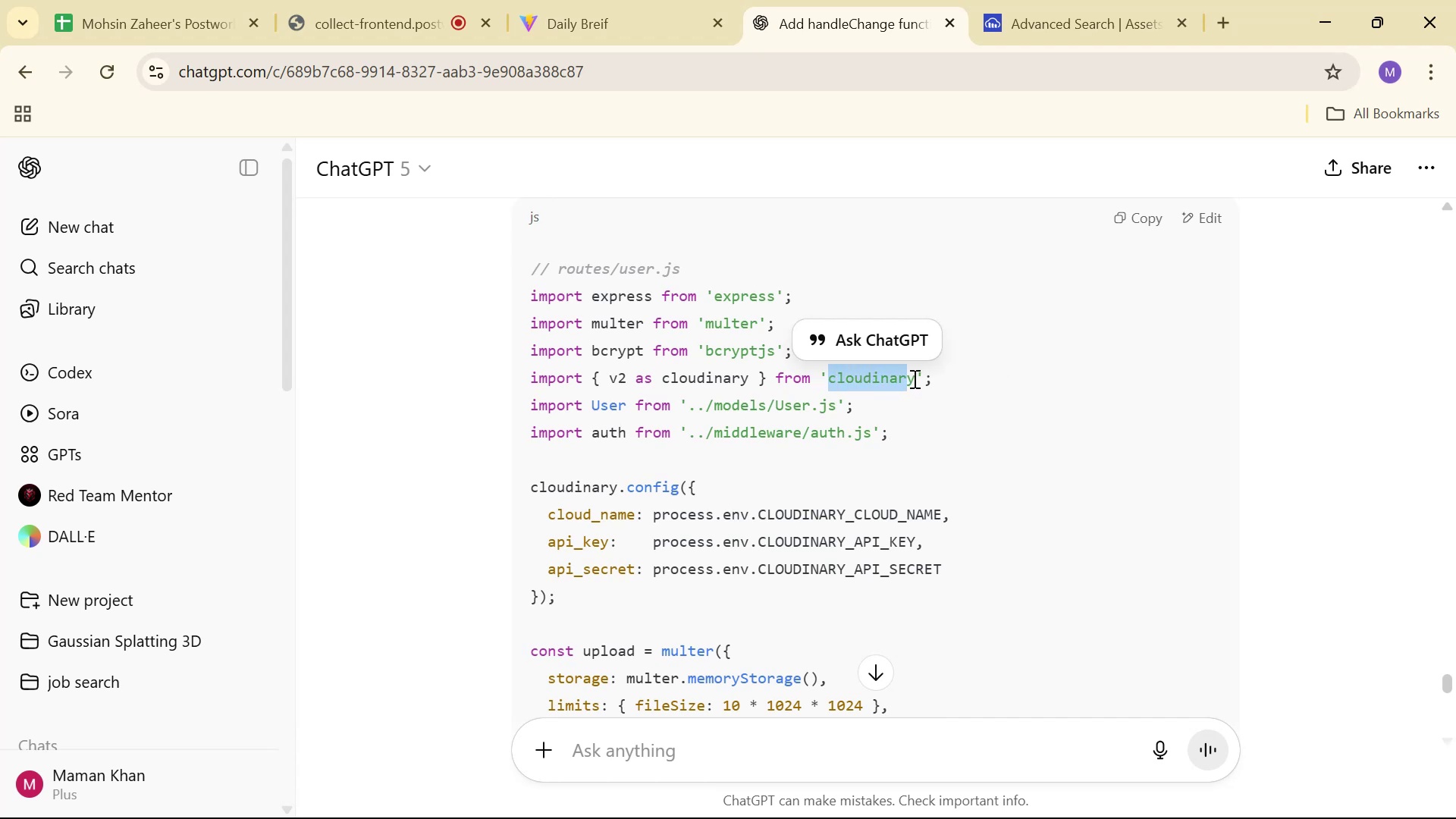 
left_click_drag(start_coordinate=[915, 378], to_coordinate=[830, 375])
 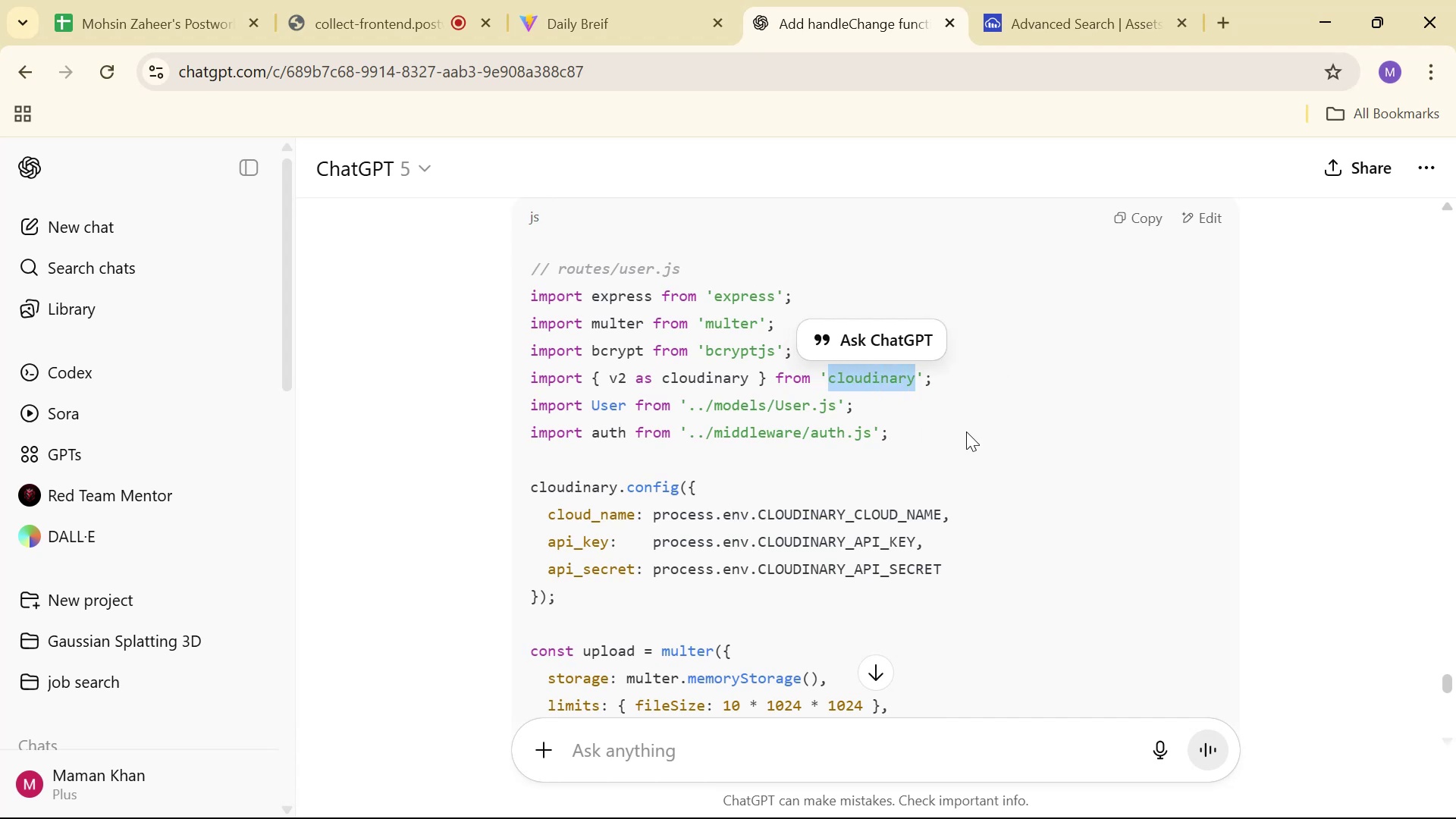 
key(Control+C)
 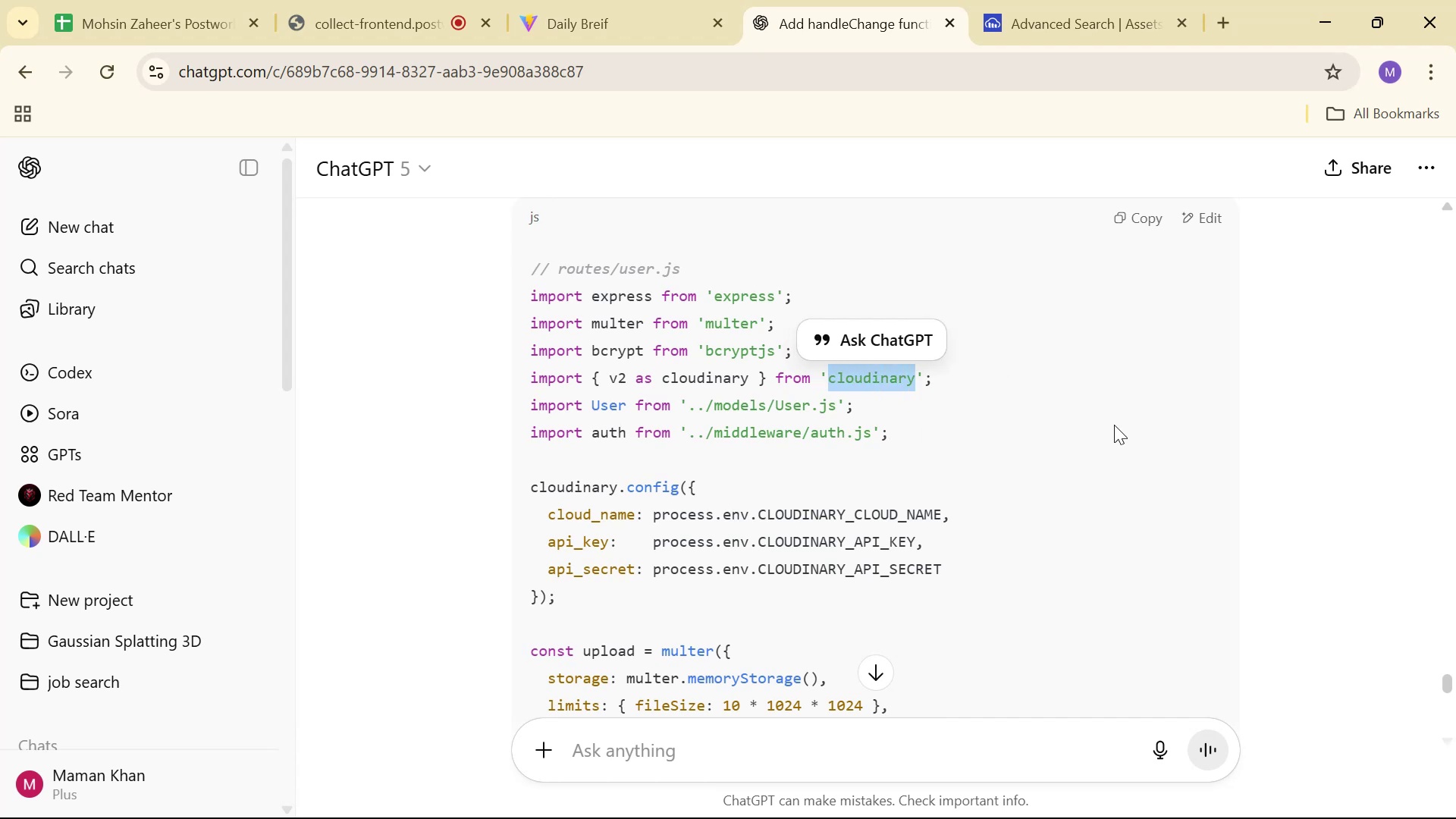 
key(Control+C)
 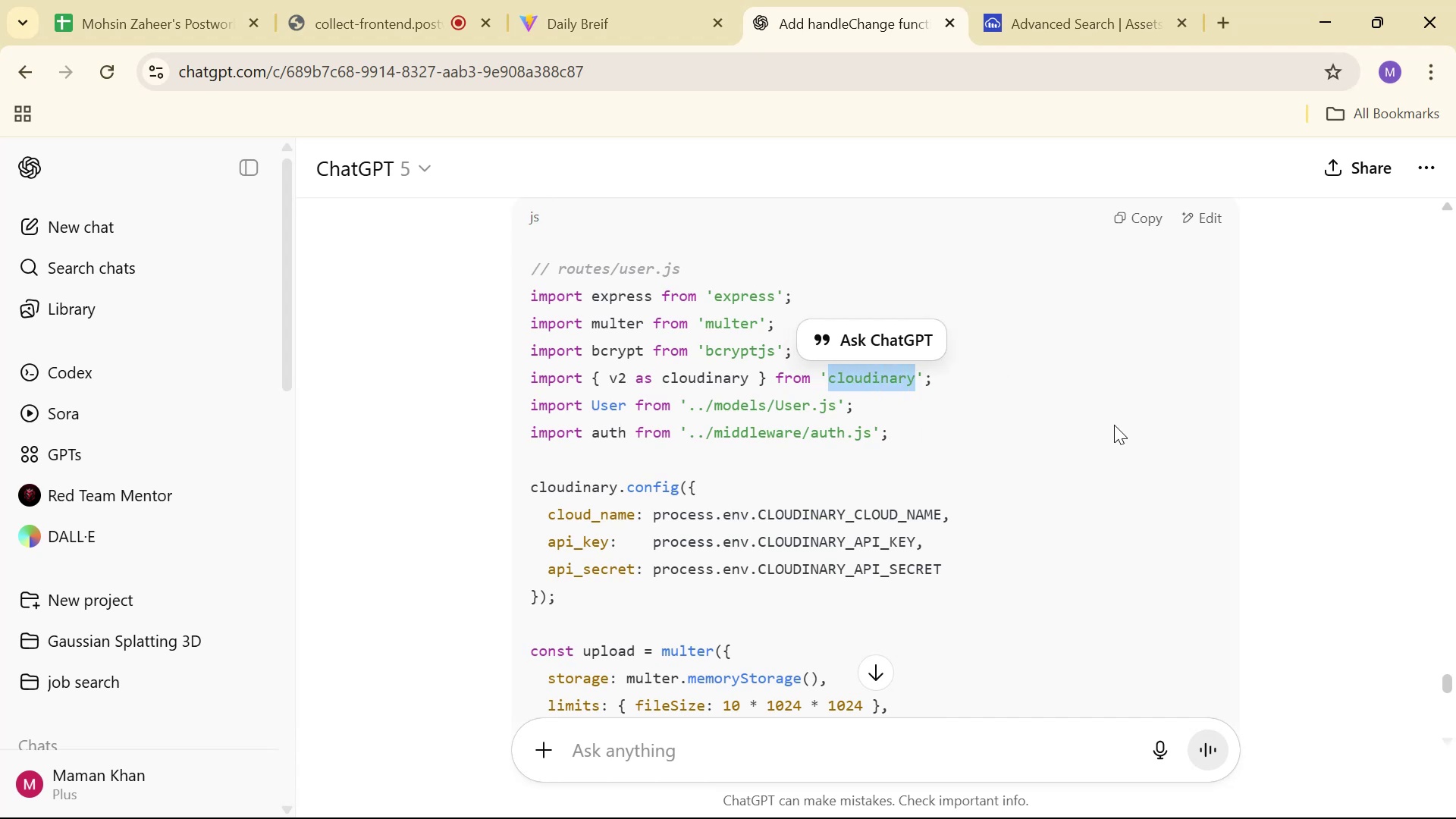 
key(Control+C)
 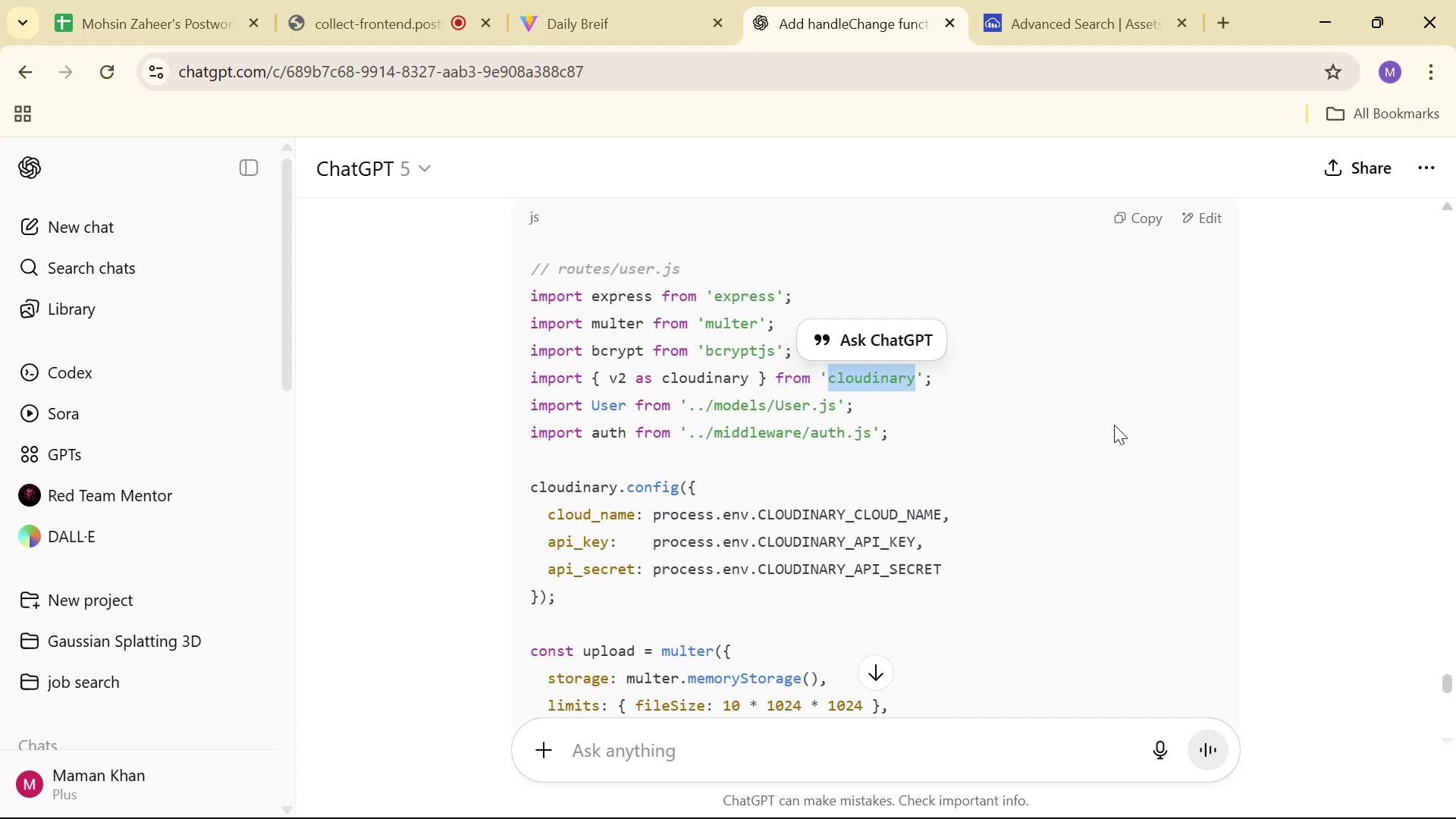 
key(Control+C)
 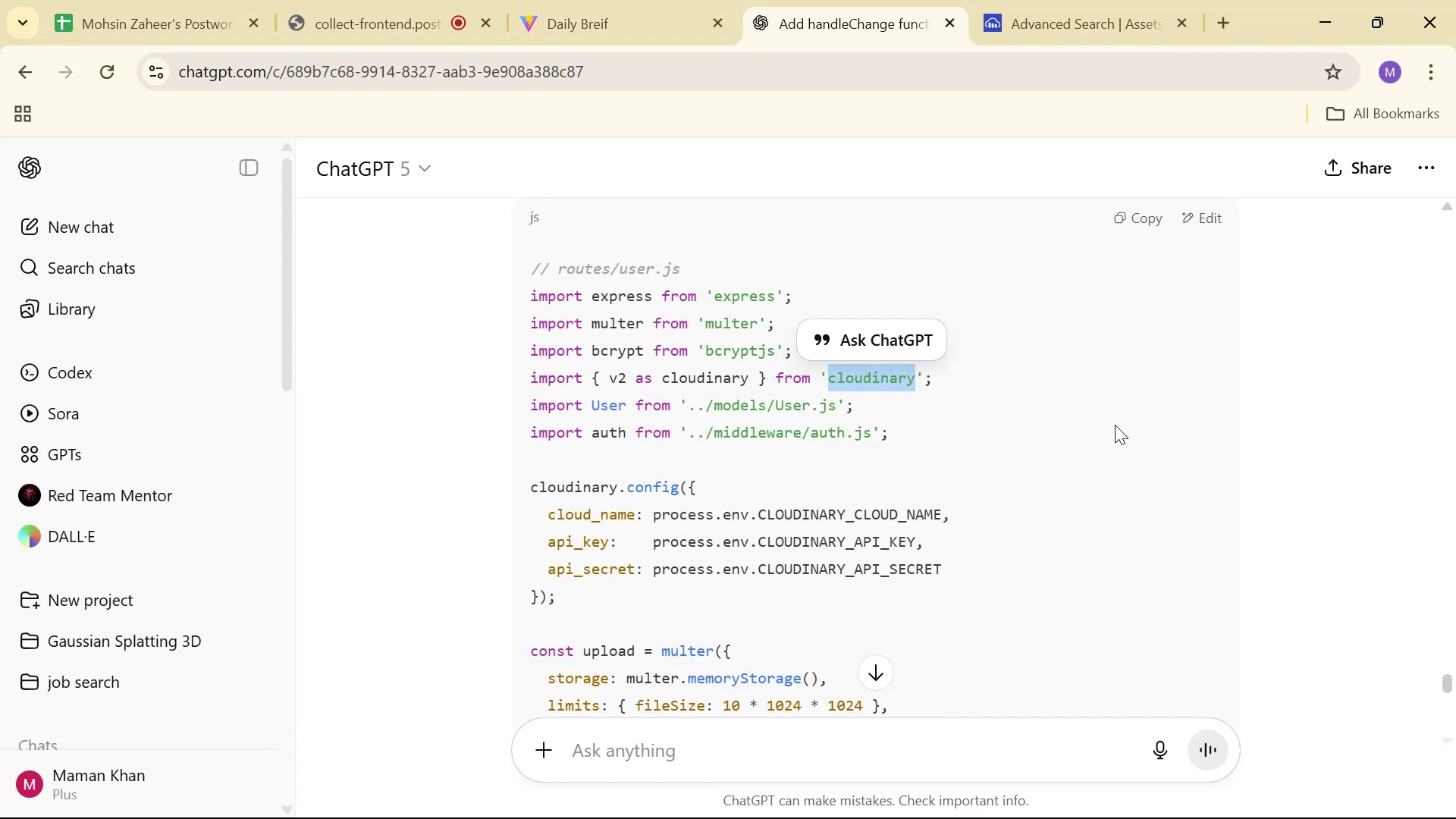 
key(Control+C)
 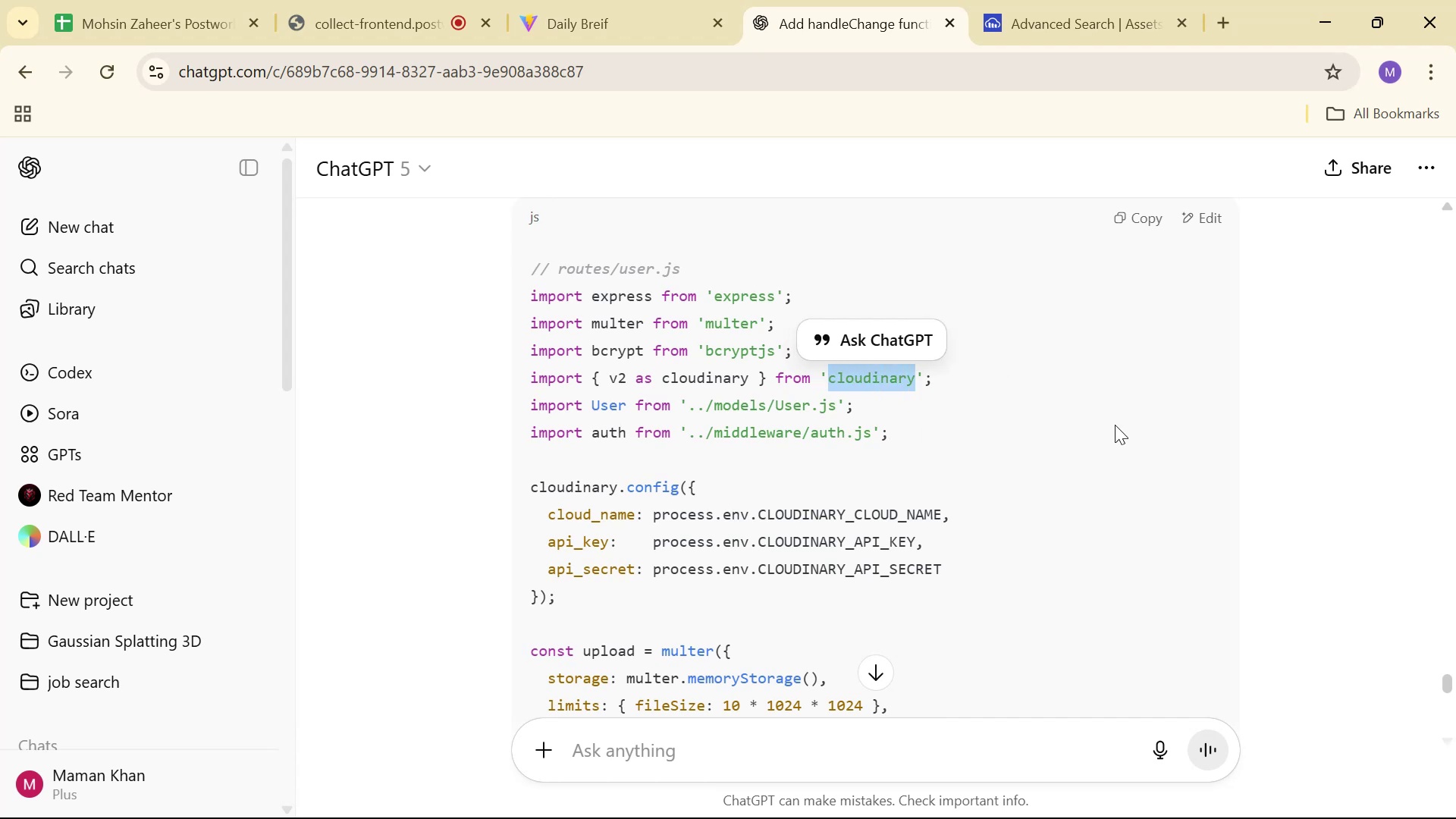 
key(Control+C)
 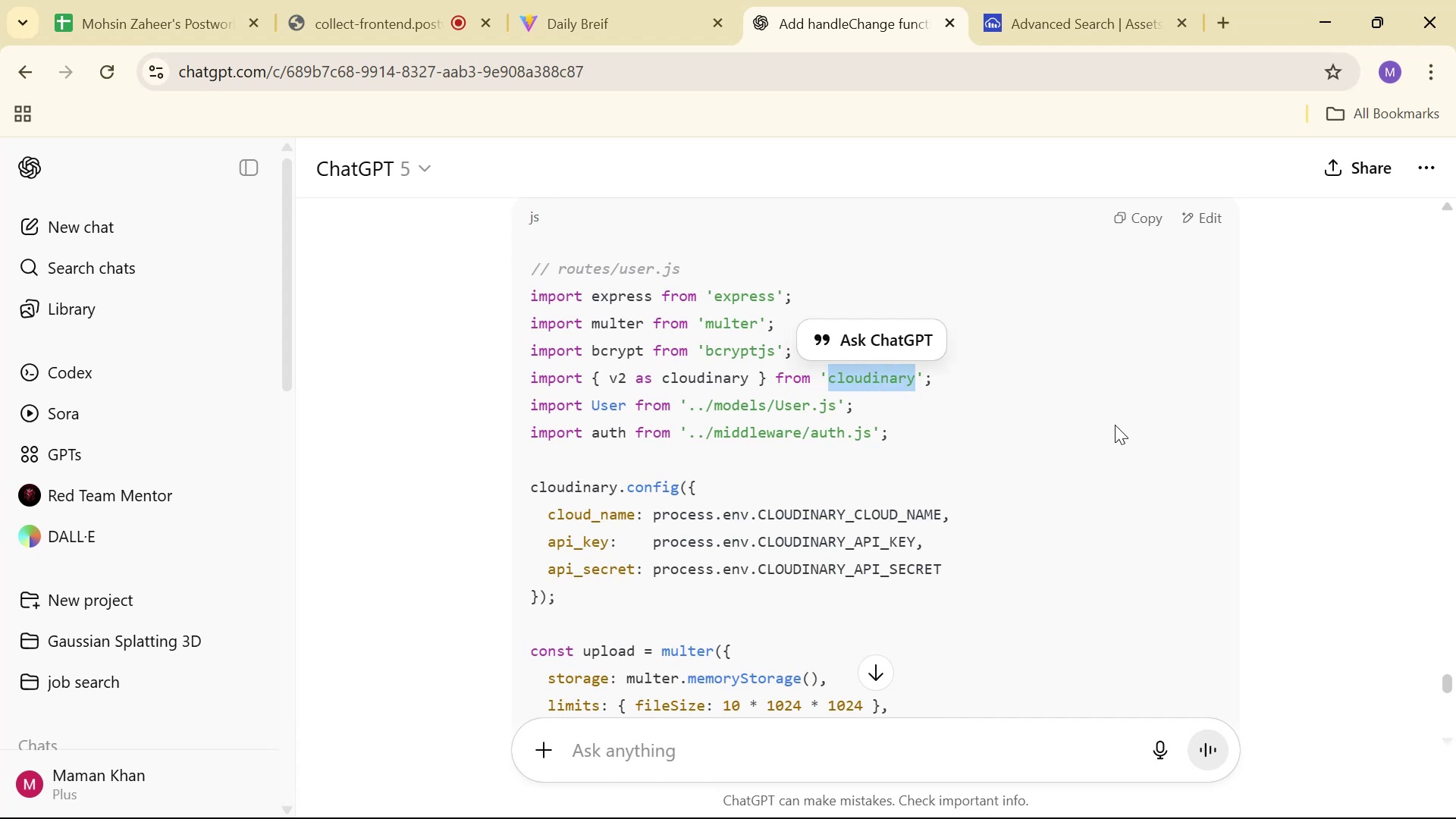 
key(Control+C)
 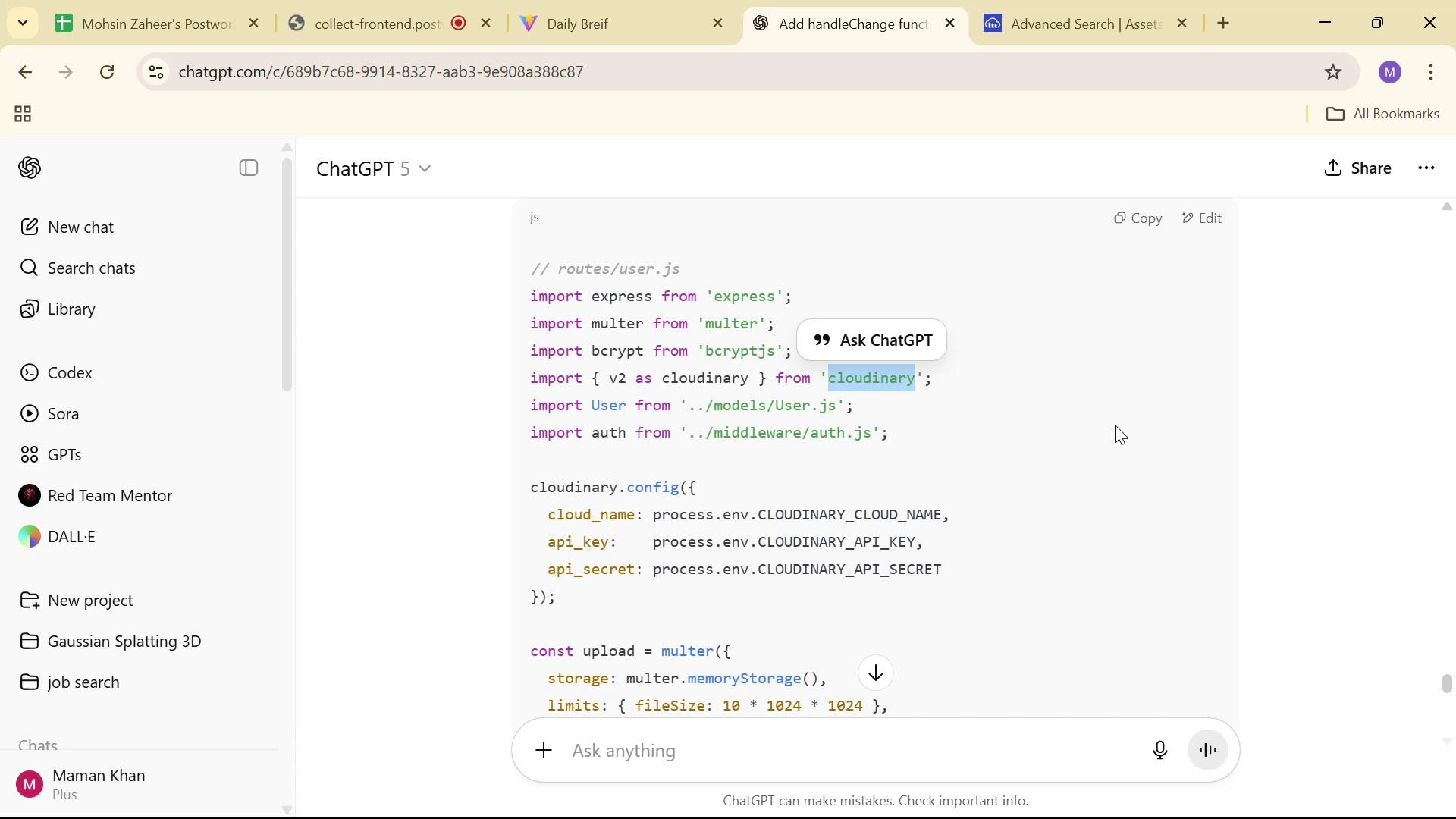 
wait(6.83)
 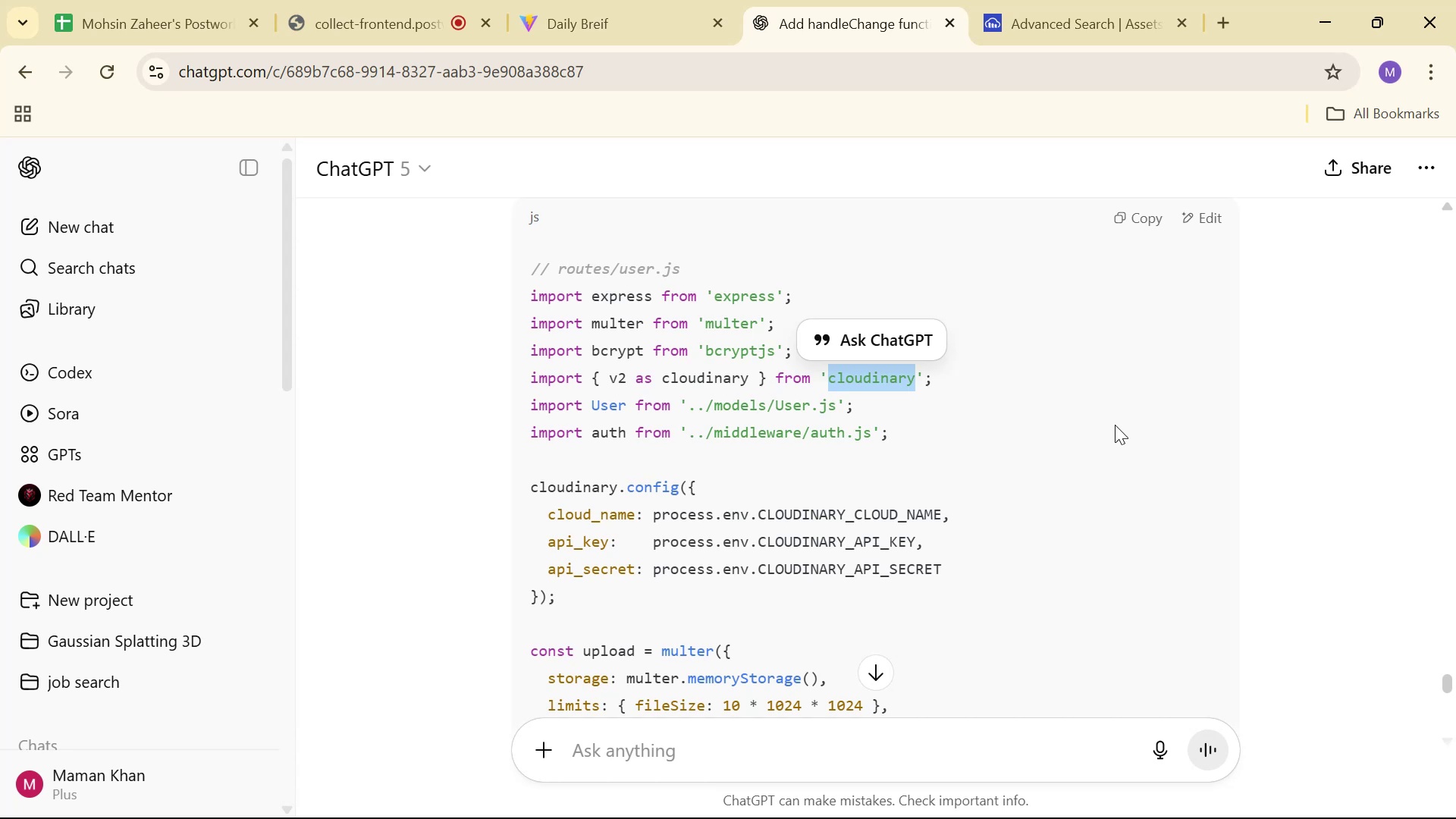 
key(Control+C)
 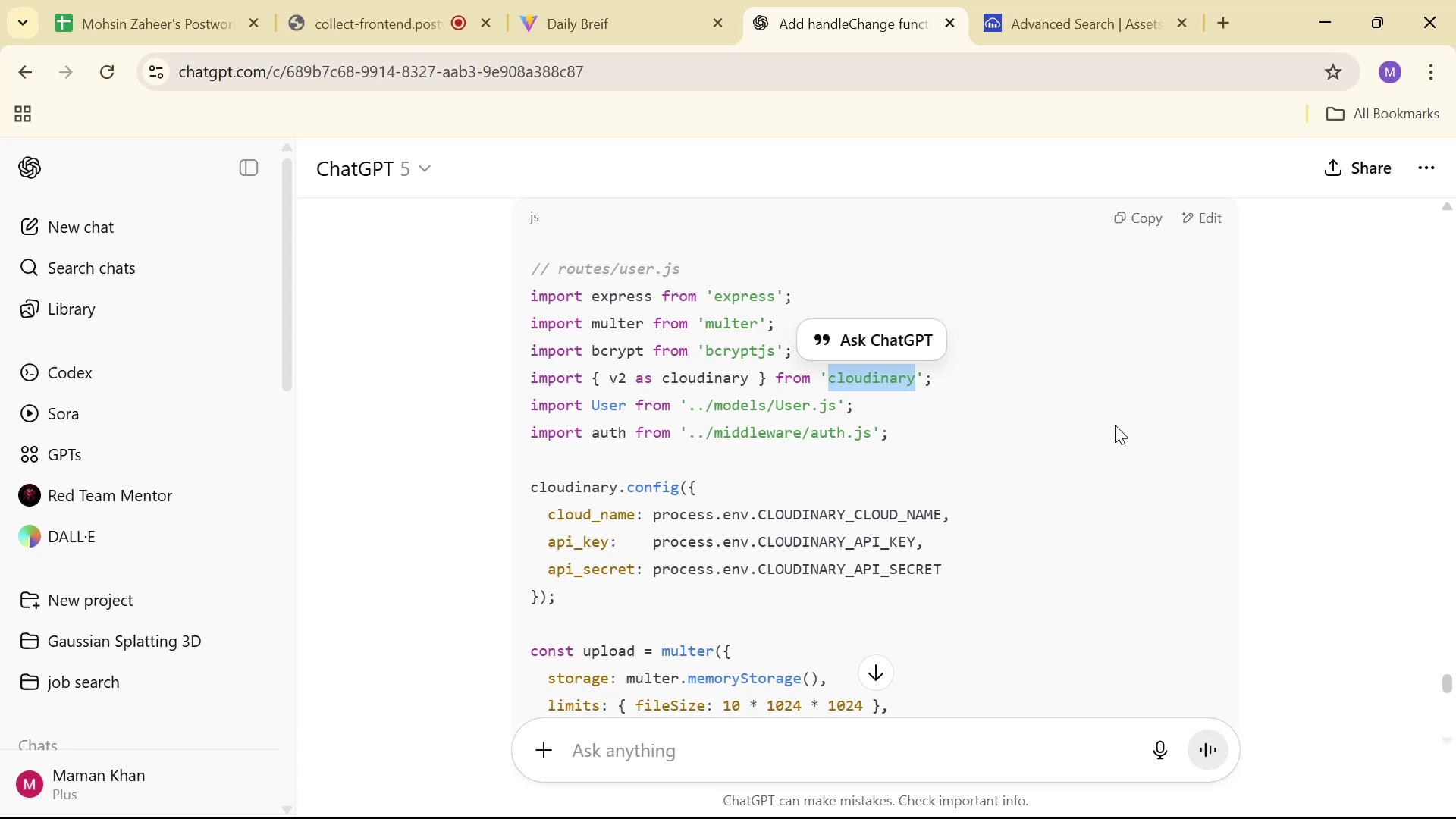 
key(Alt+AltLeft)
 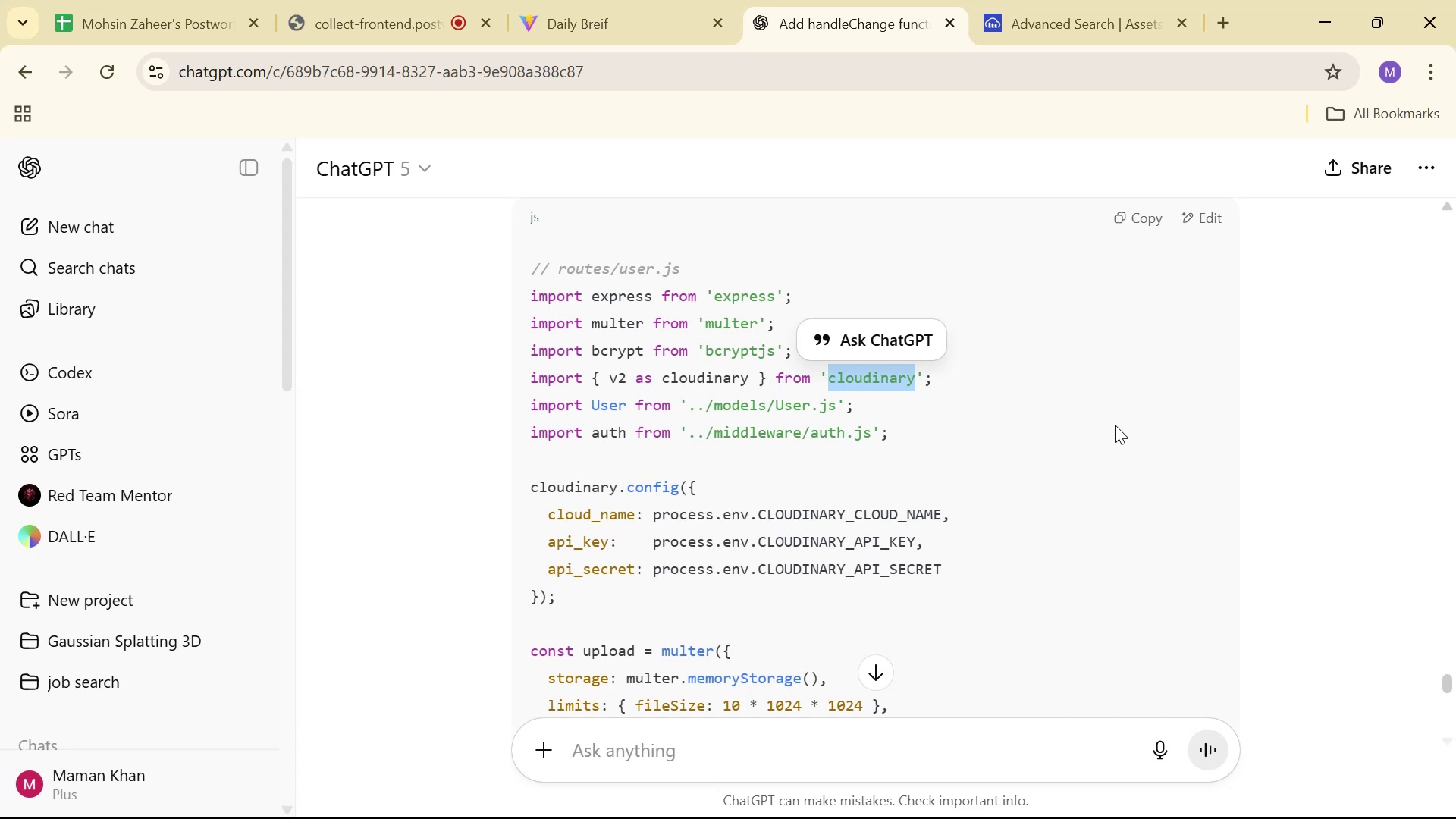 
key(Alt+Tab)
 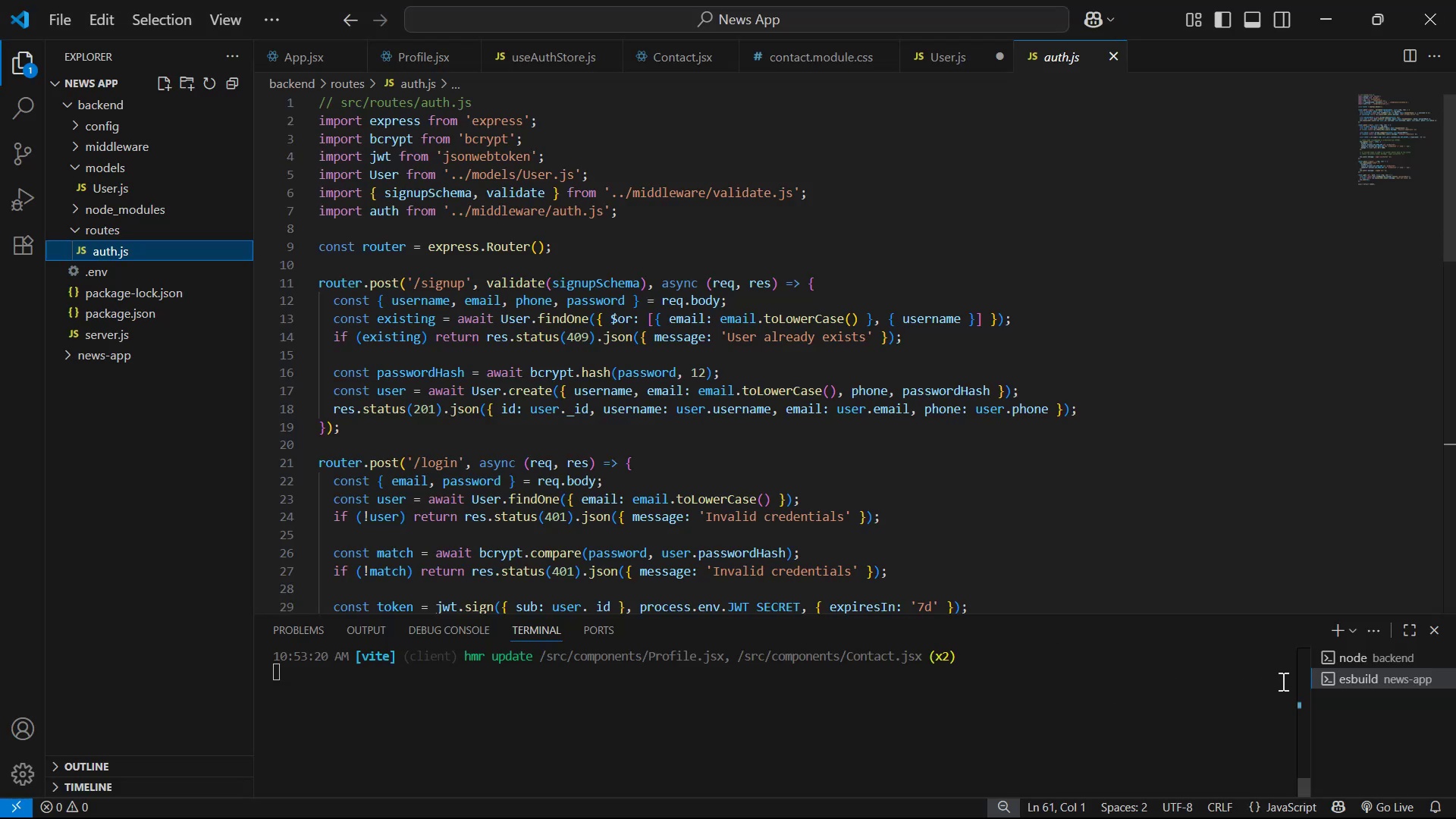 
left_click([1367, 652])
 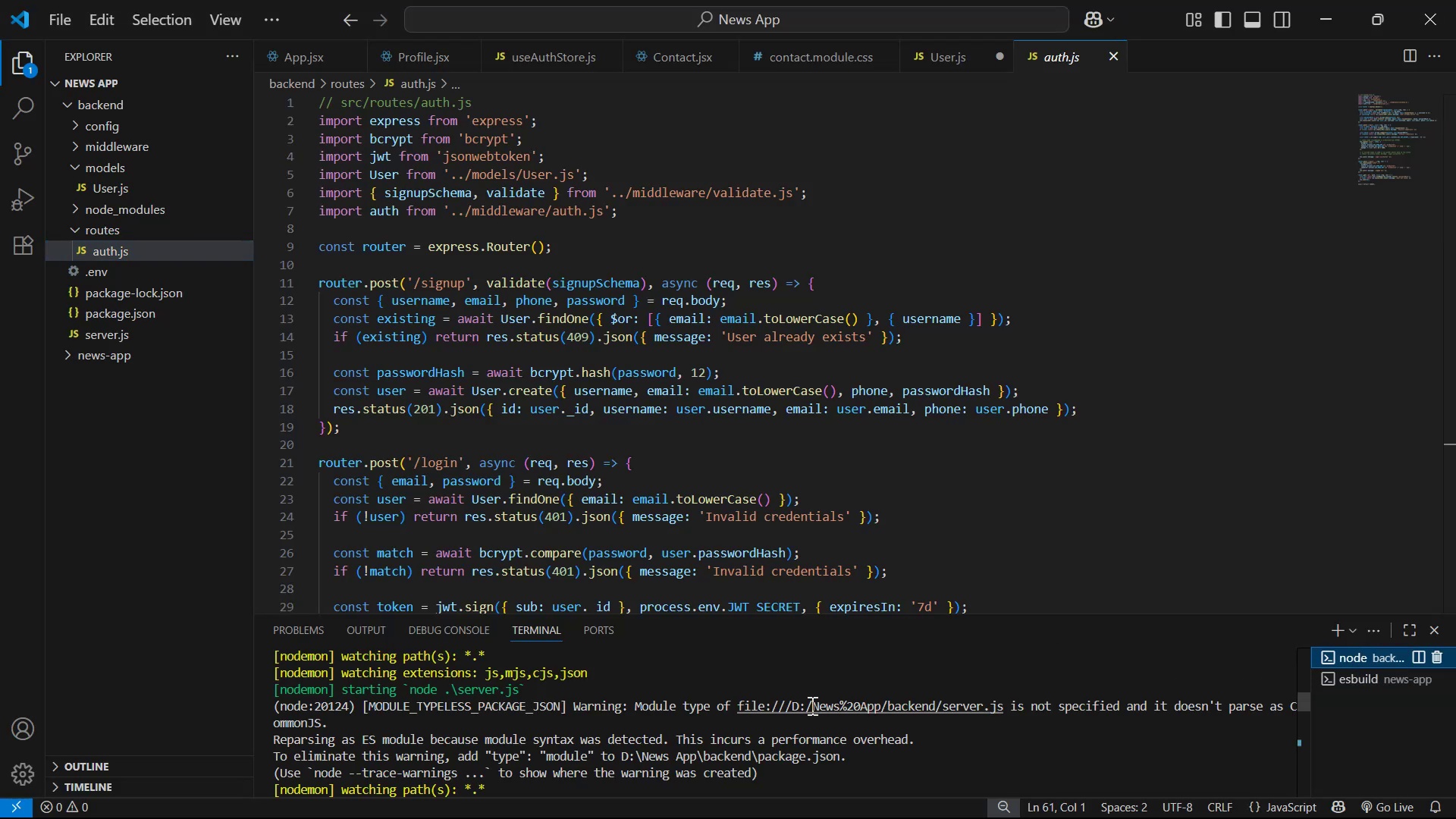 
scroll: coordinate [1031, 707], scroll_direction: down, amount: 23.0
 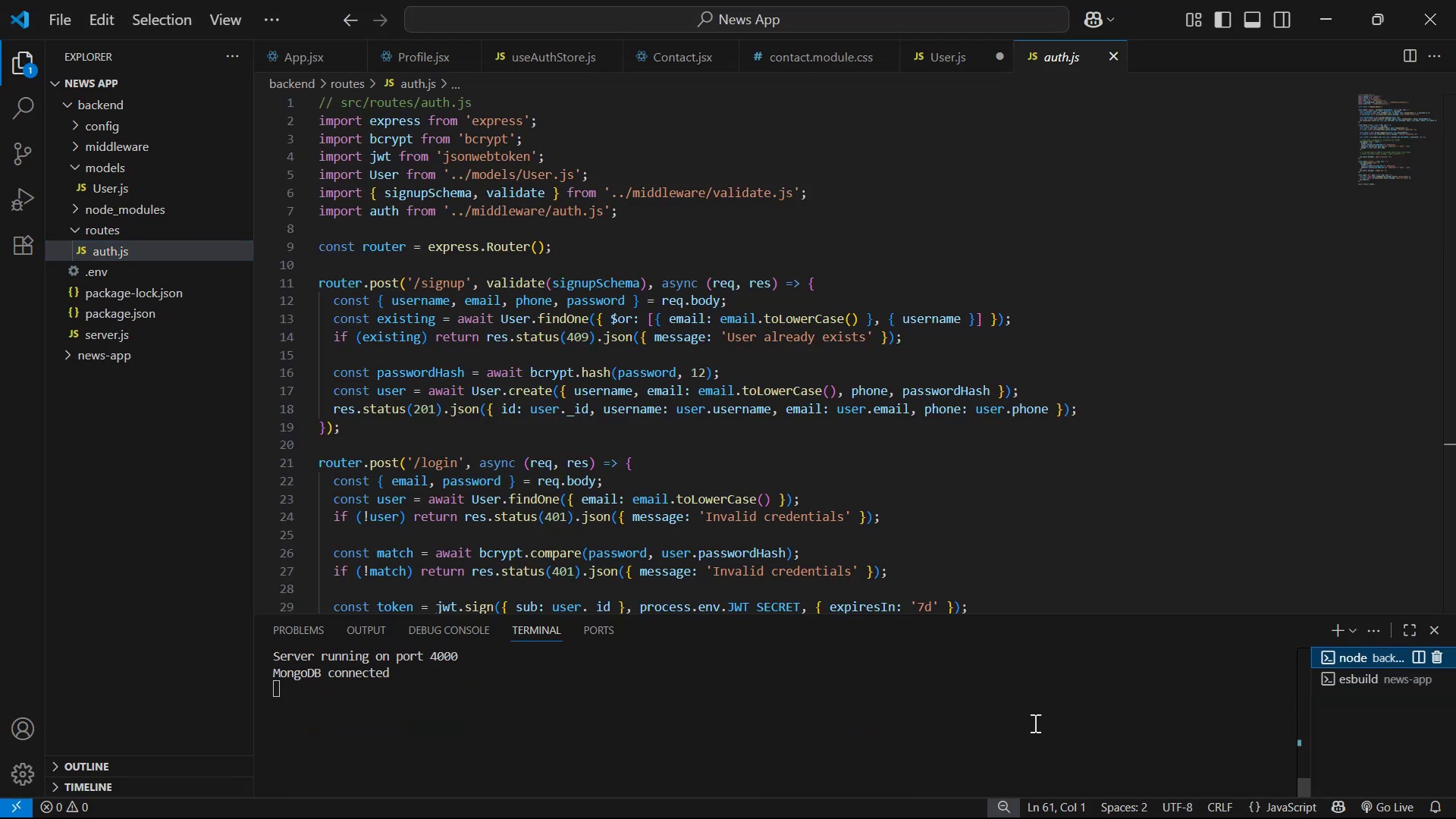 
key(Control+C)
 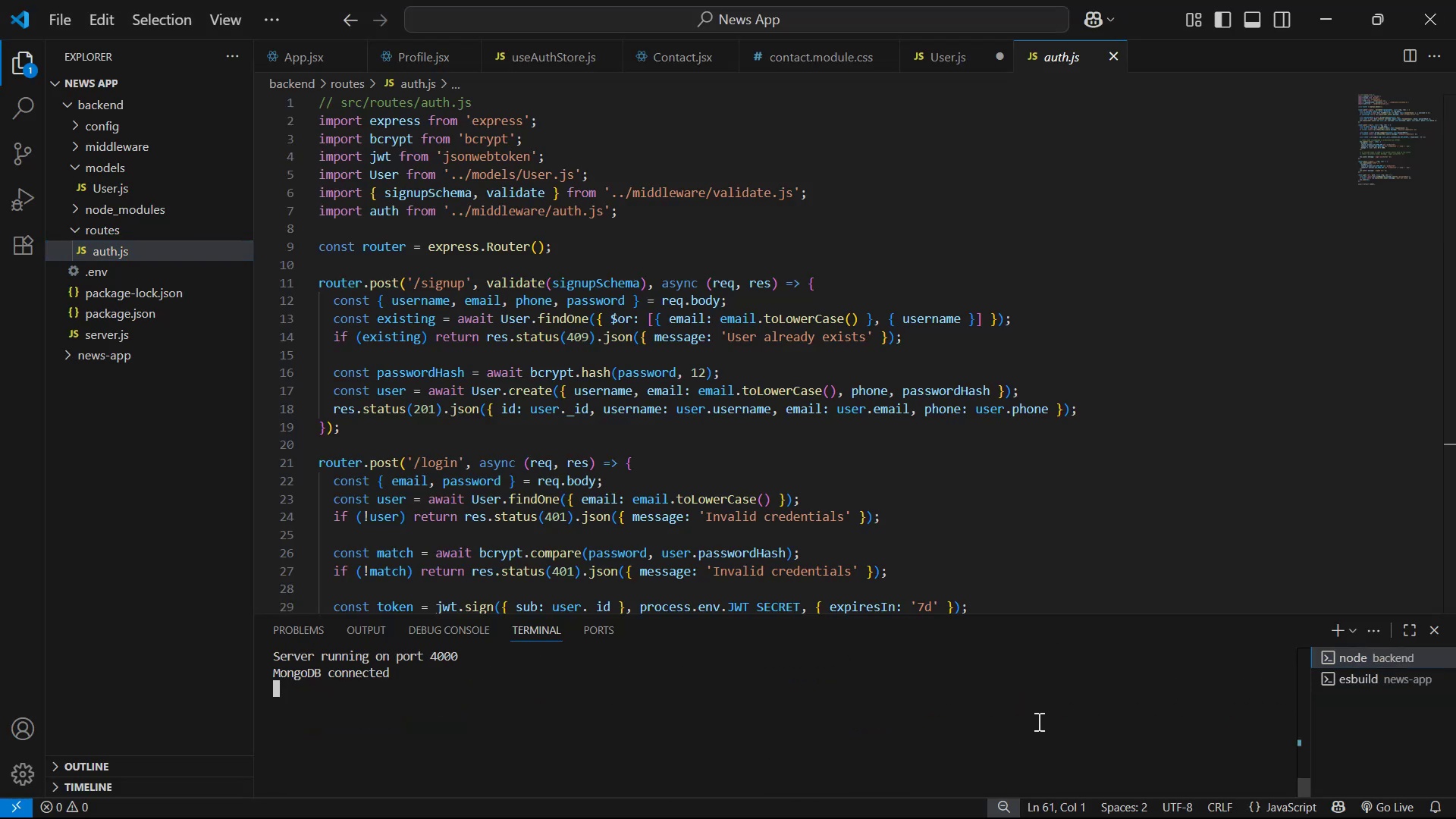 
key(Control+C)
 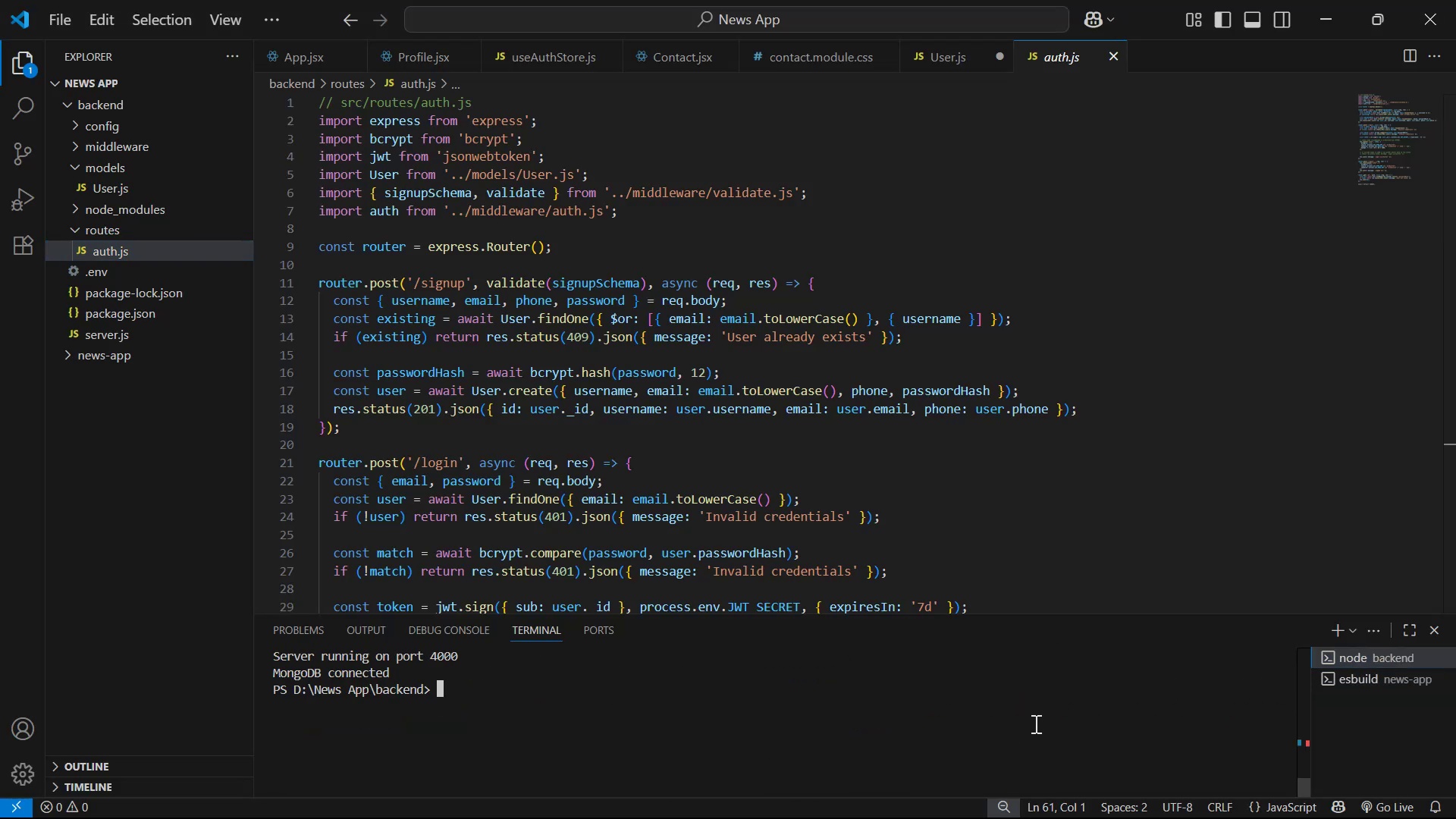 
key(Control+C)
 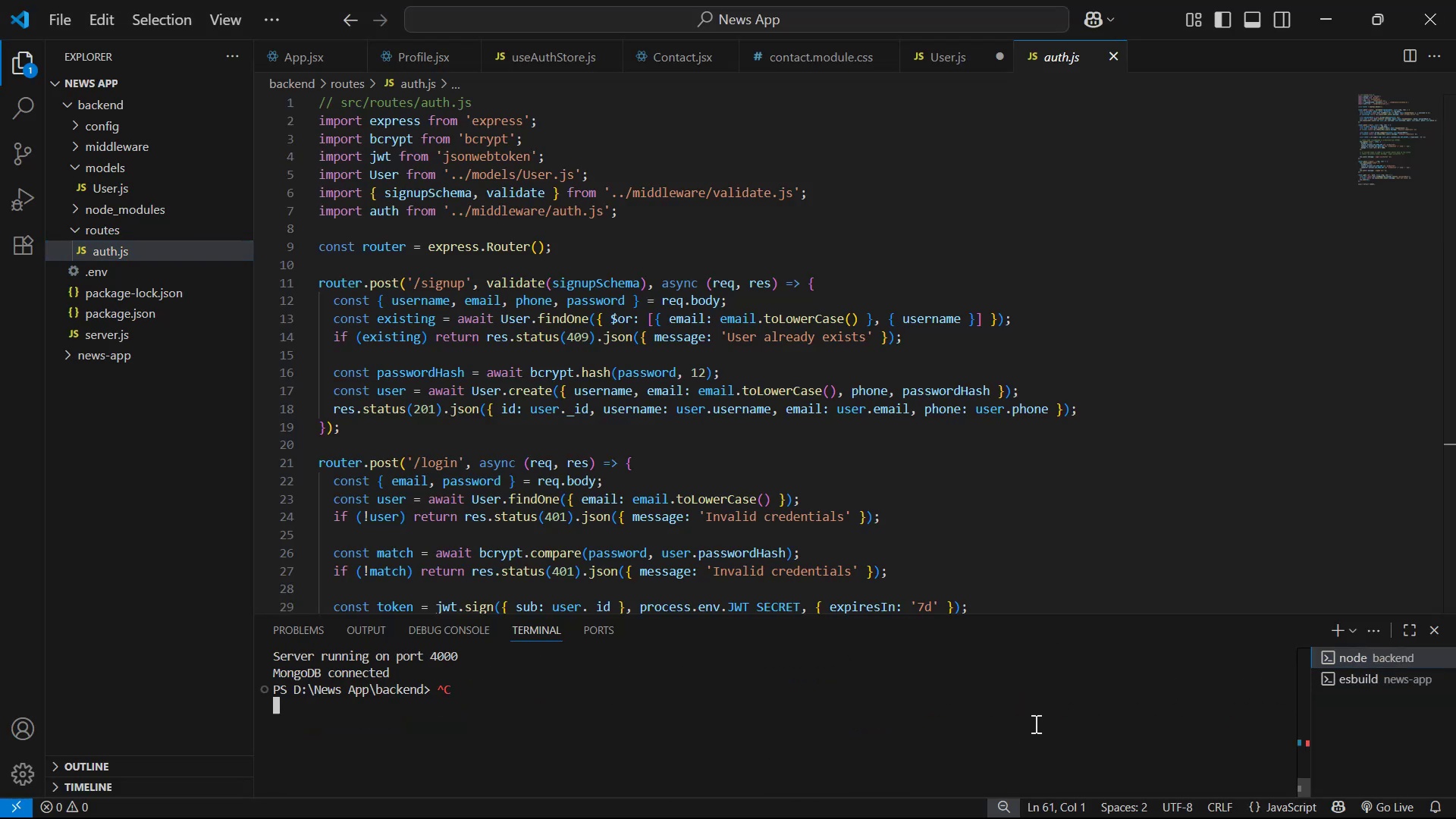 
key(Control+C)
 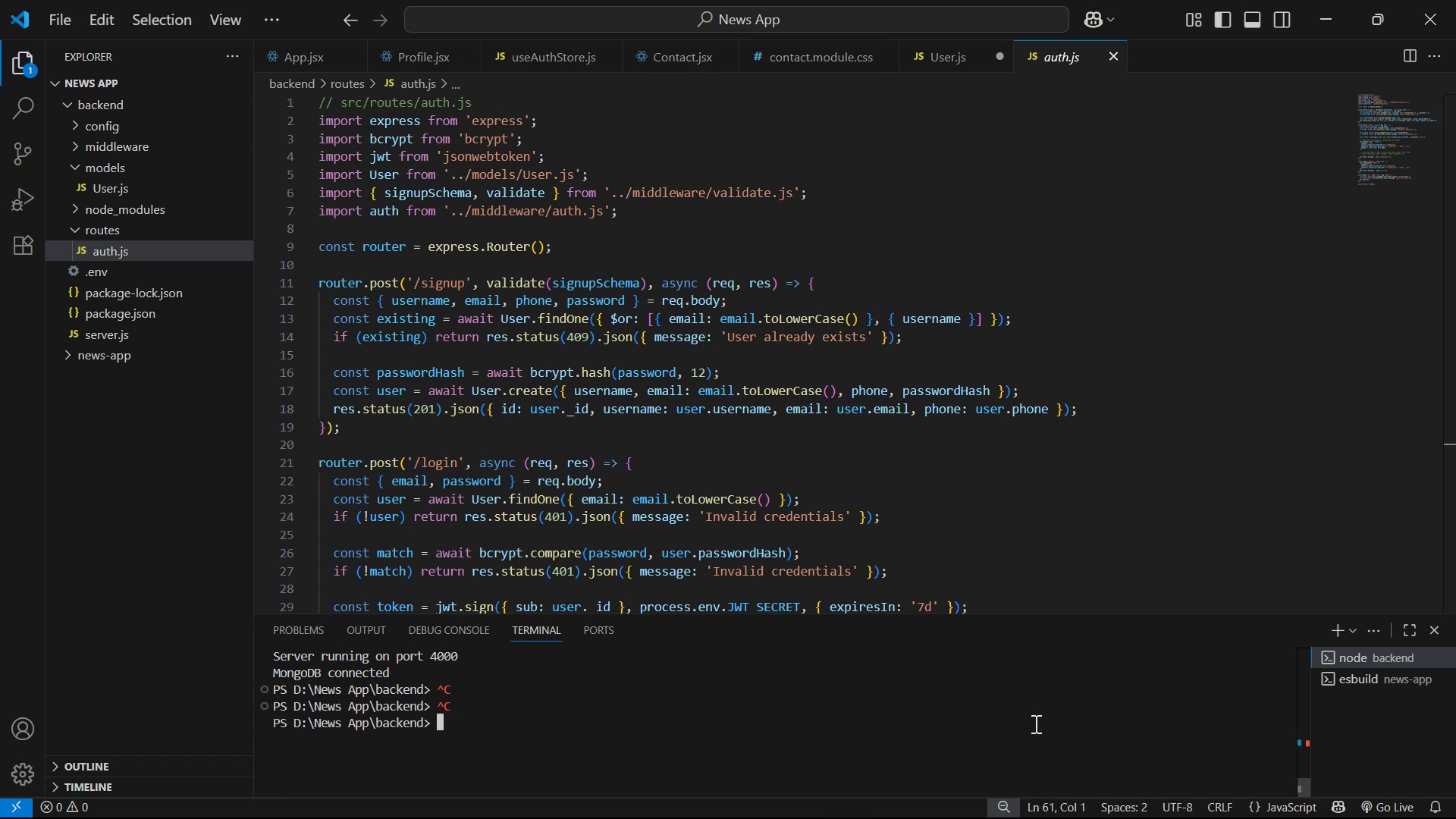 
type(npm i )
 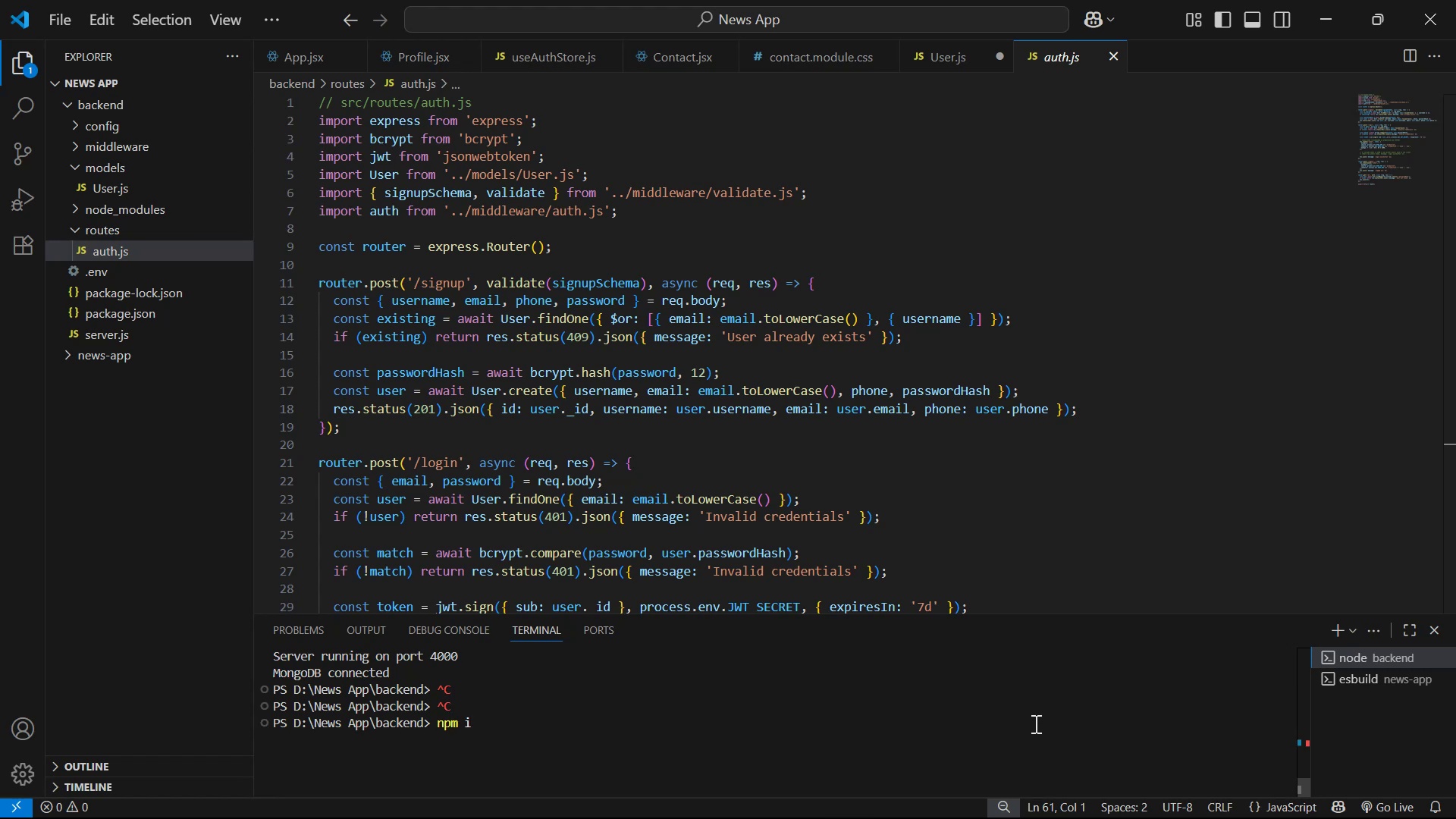 
key(Control+ControlLeft)
 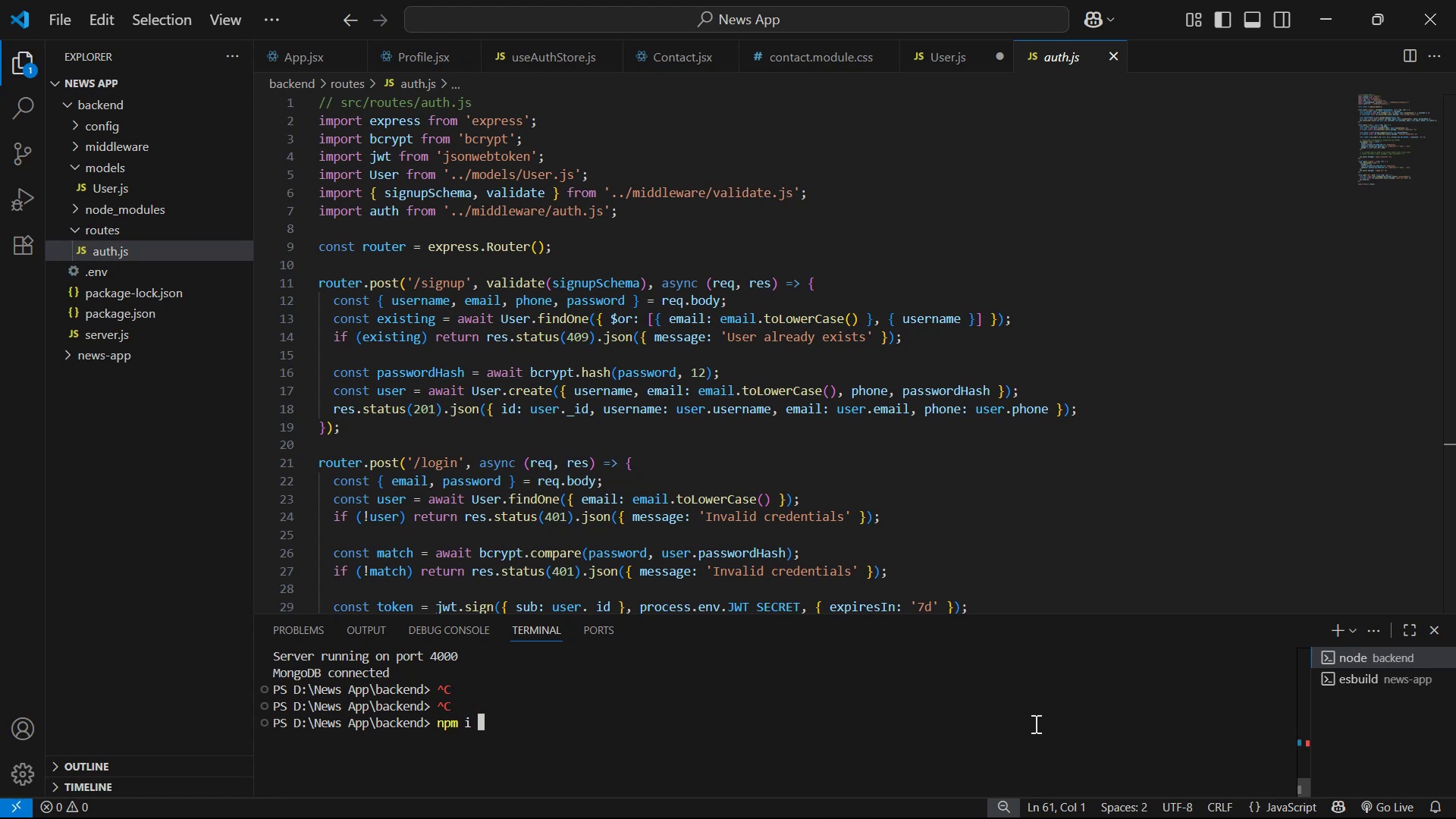 
key(Control+V)
 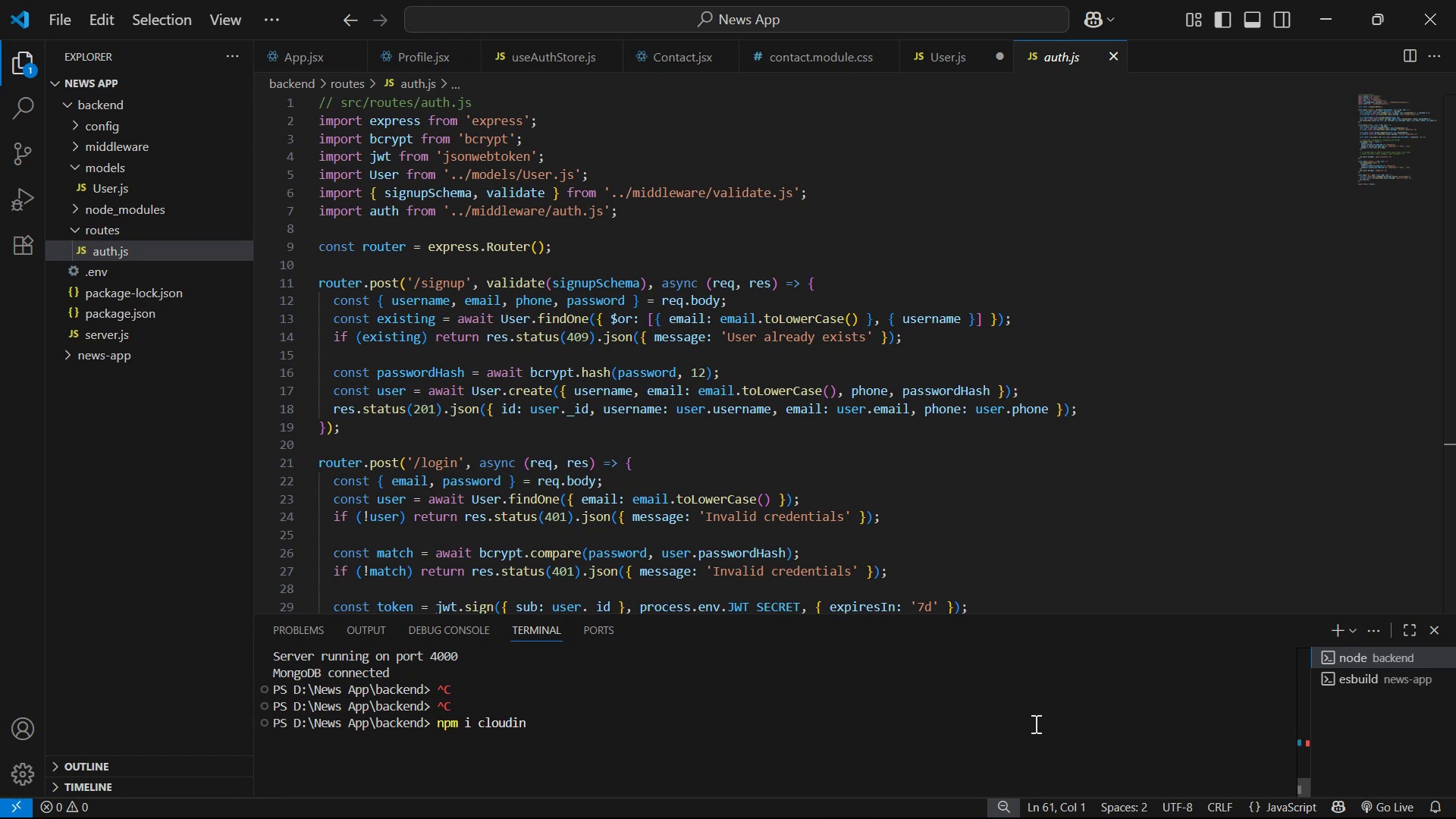 
key(Enter)
 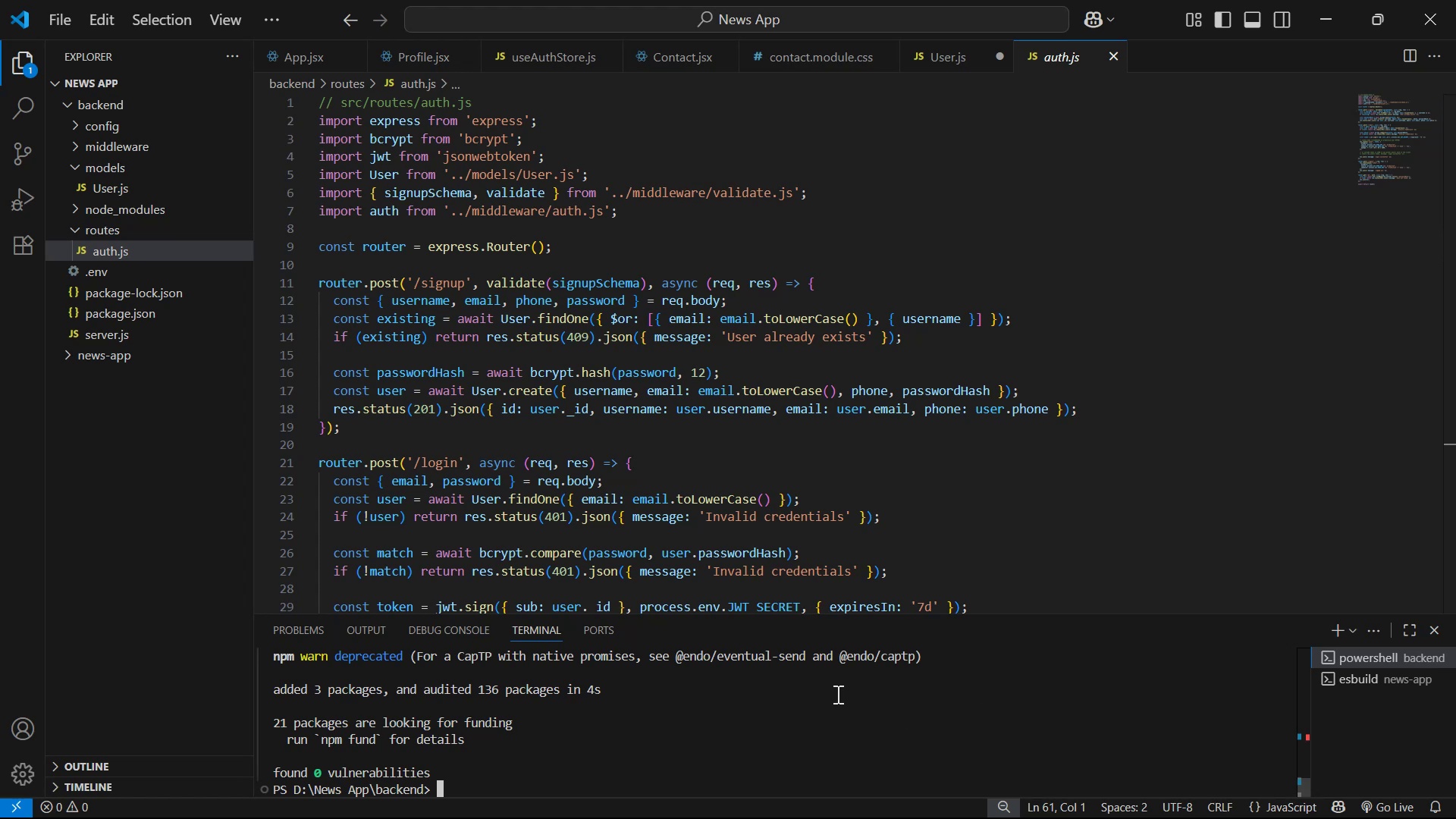 
wait(20.52)
 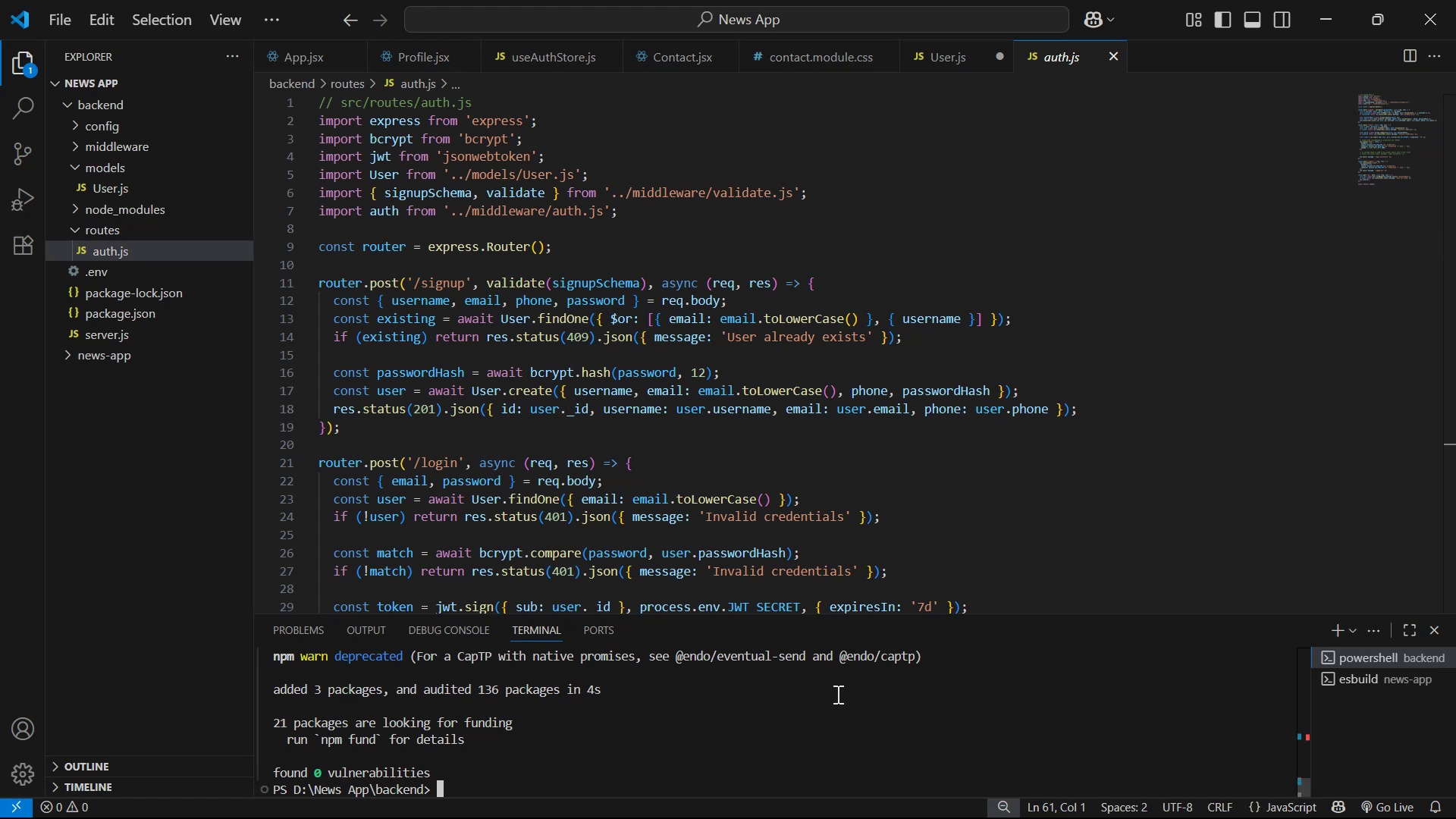 
type(nodemon se)
key(Tab)
 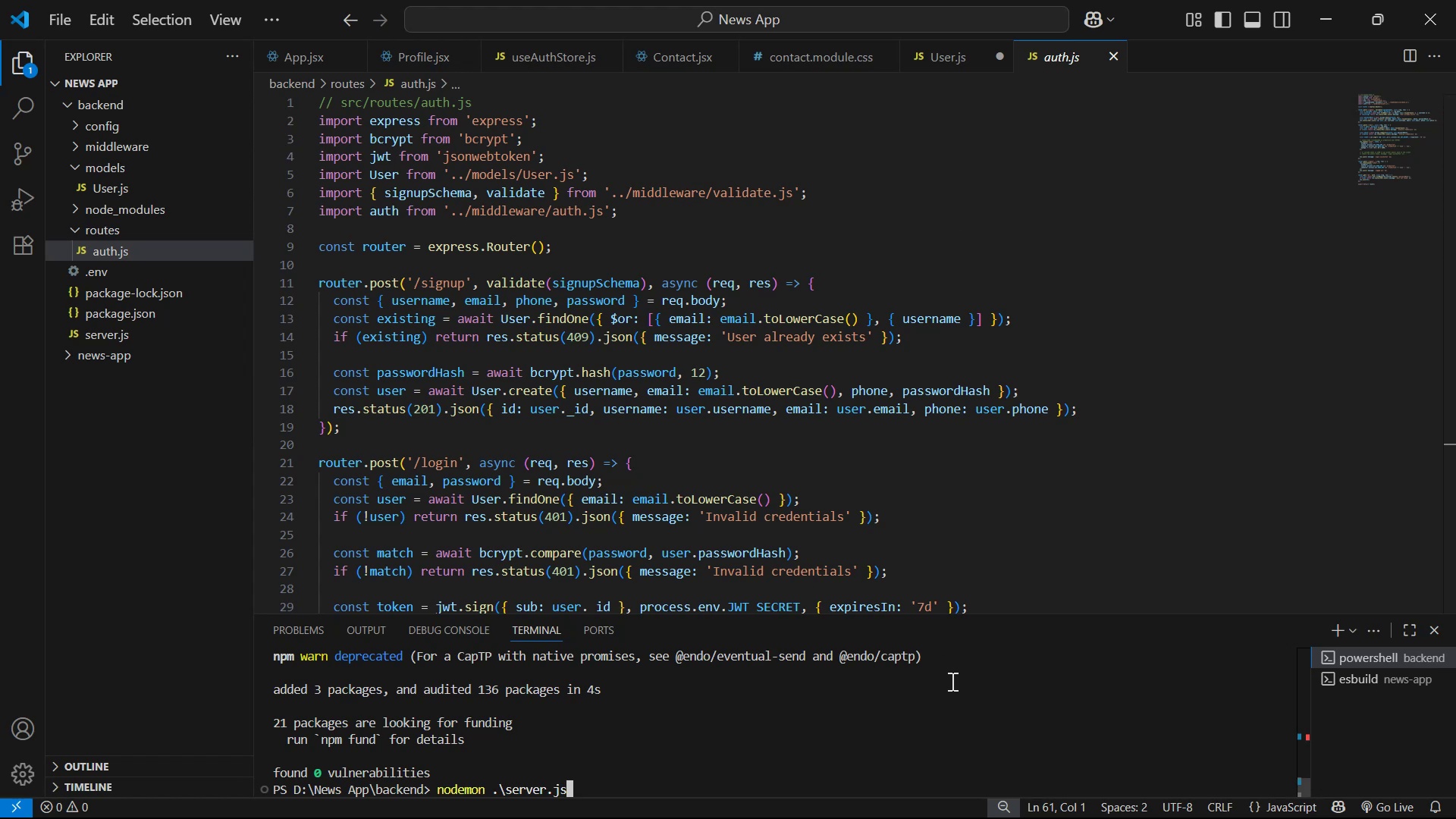 
key(Enter)
 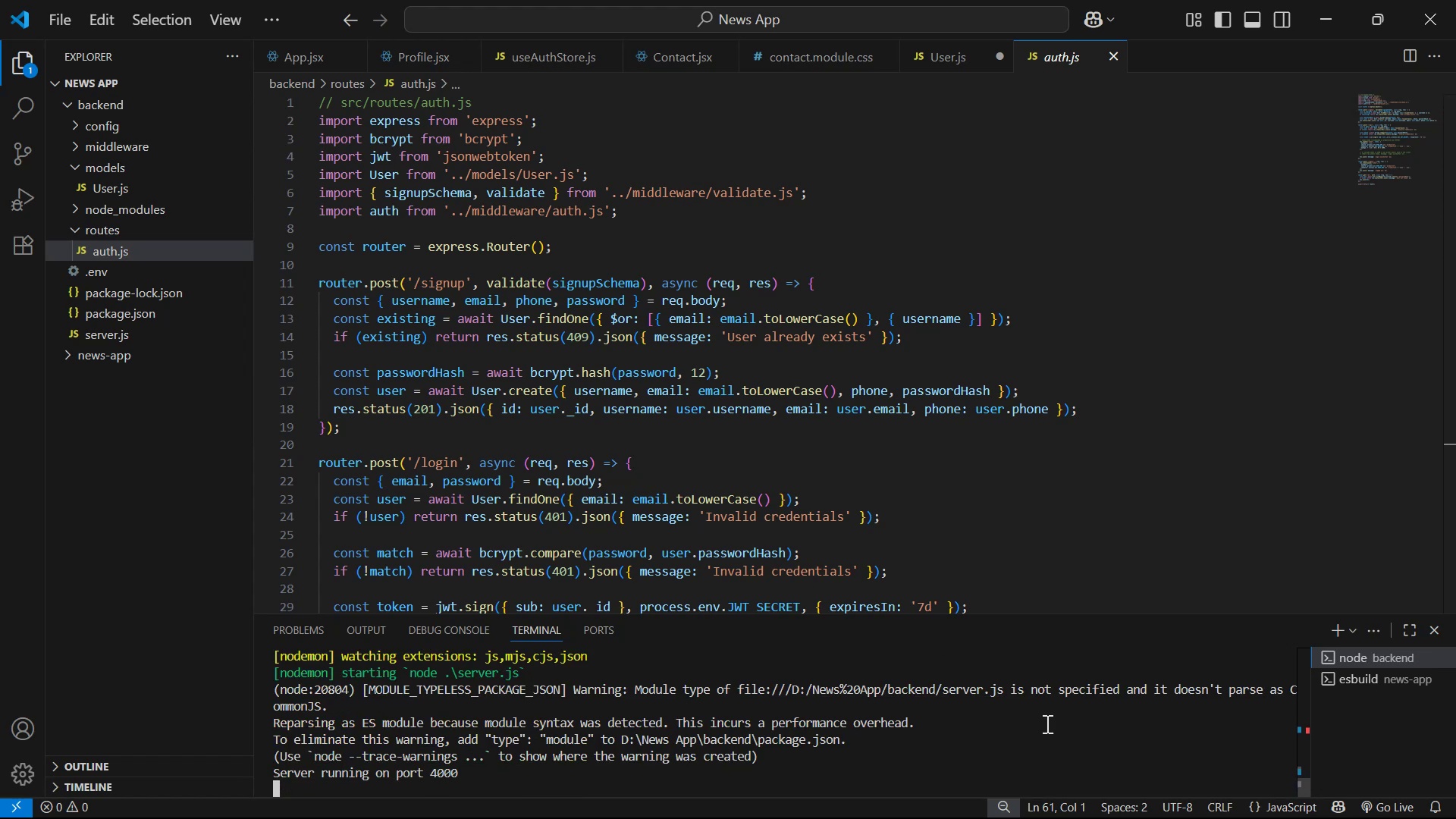 
left_click([946, 60])
 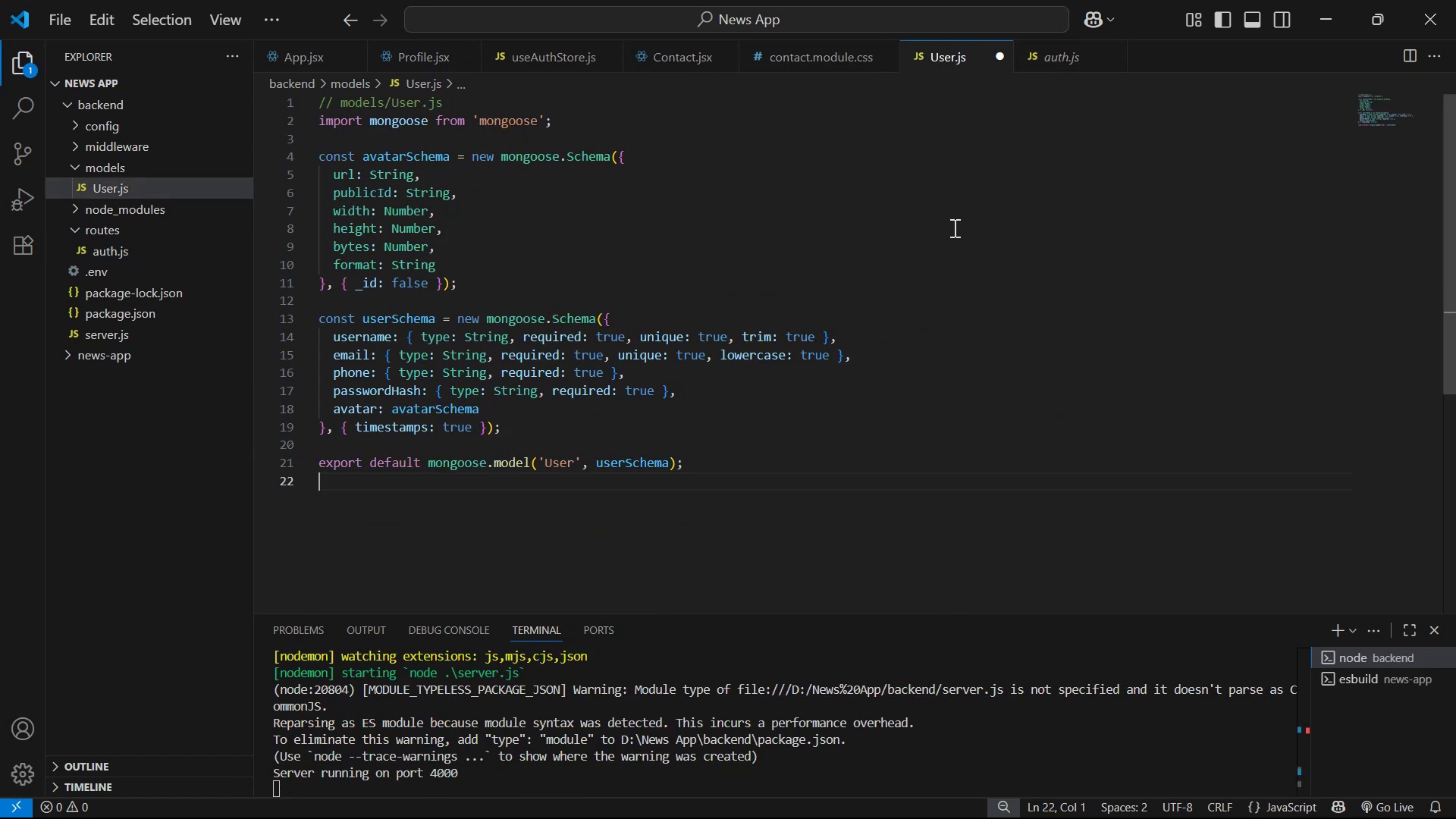 
key(Control+S)
 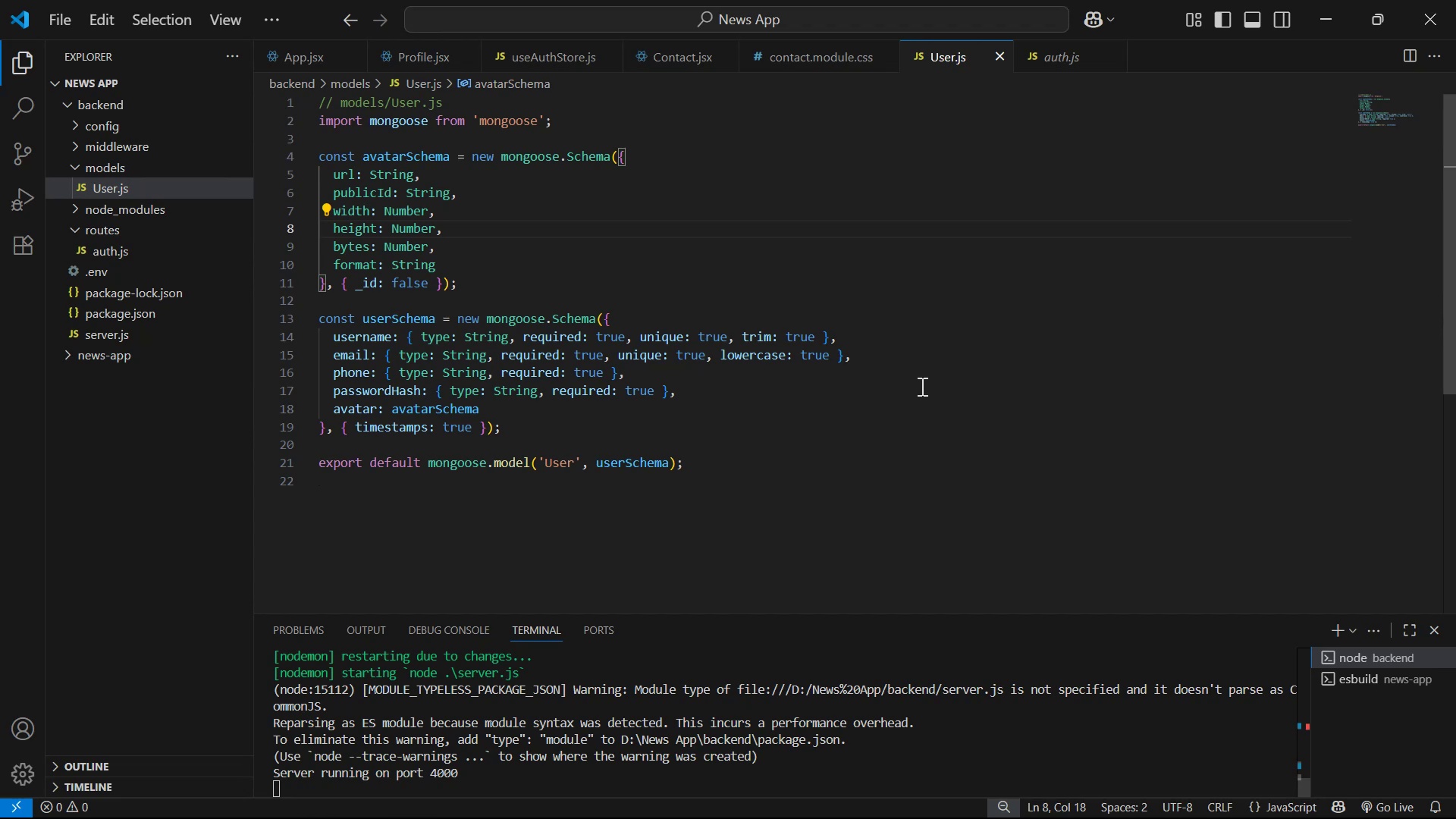 
key(Alt+AltLeft)
 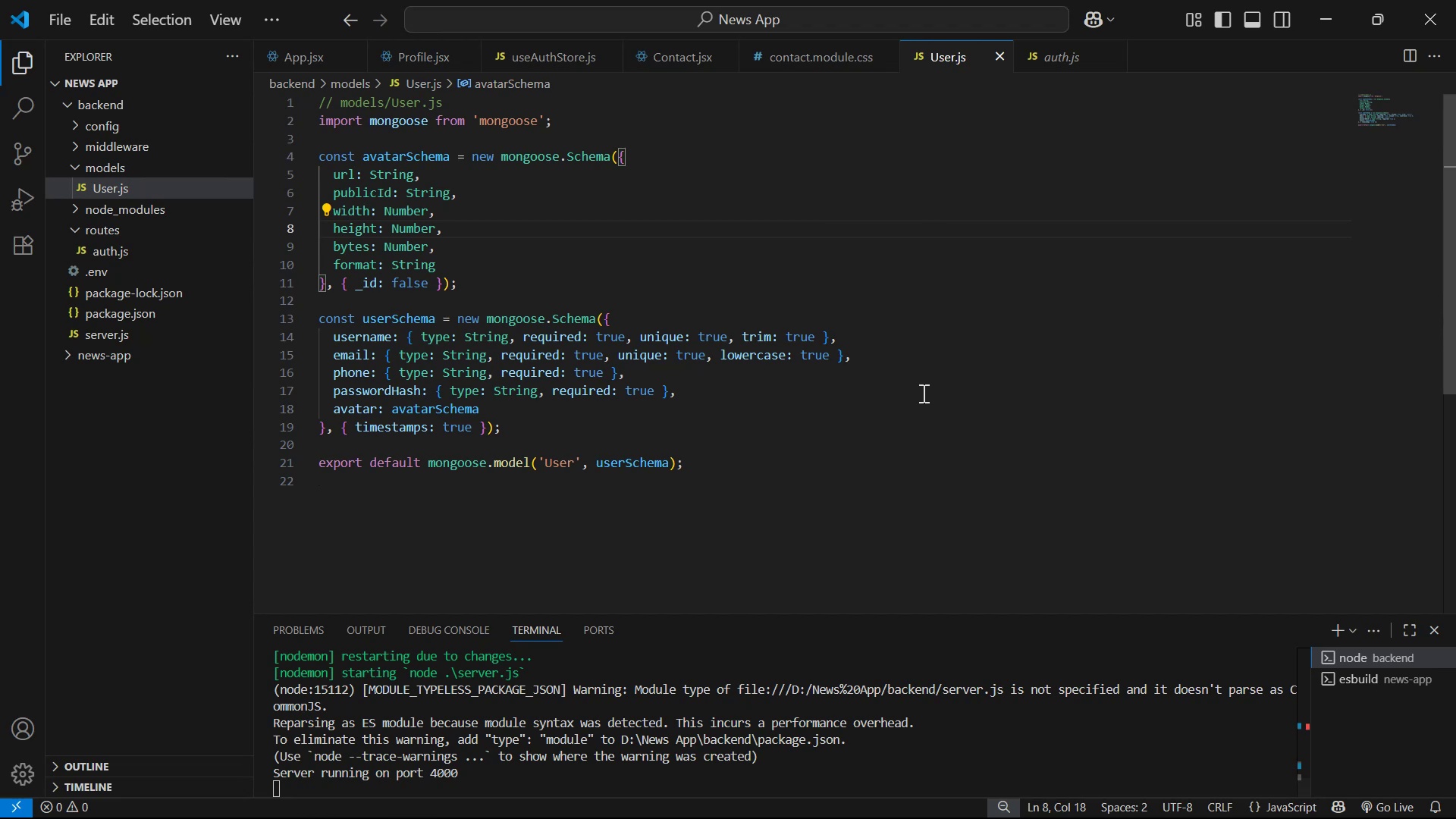 
key(Alt+Tab)
 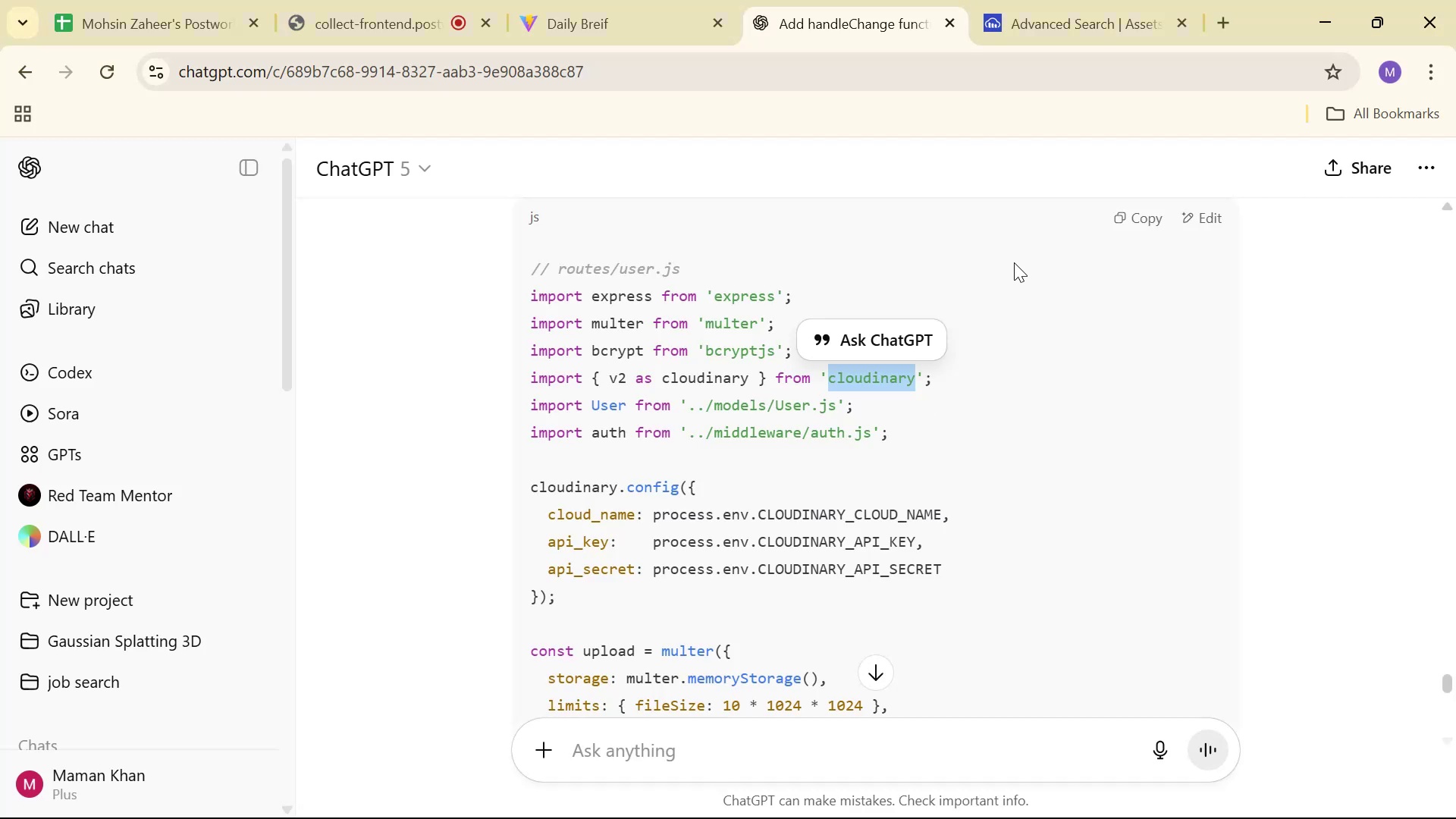 
scroll: coordinate [1184, 287], scroll_direction: down, amount: 3.0
 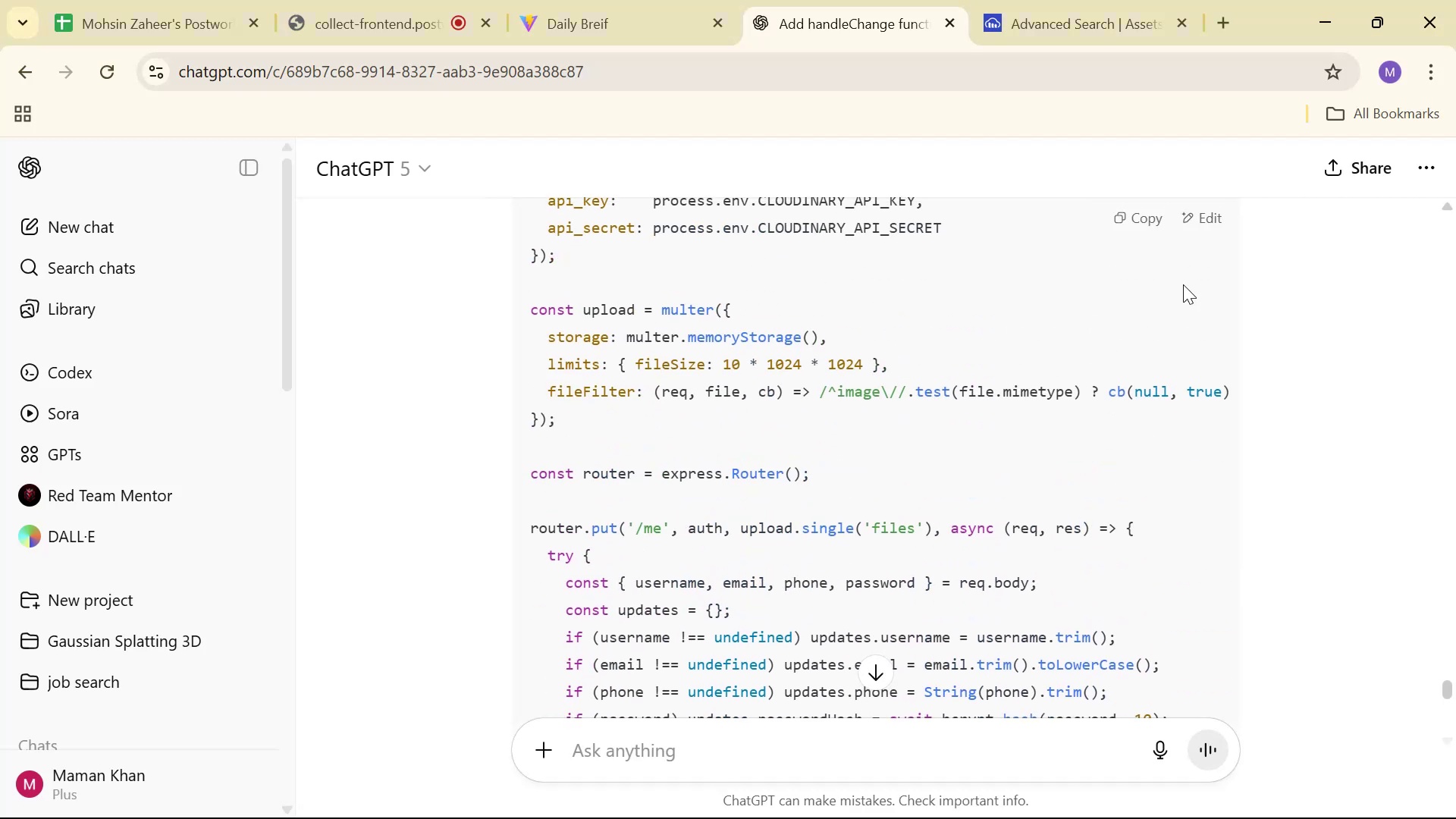 
scroll: coordinate [1112, 291], scroll_direction: up, amount: 2.0
 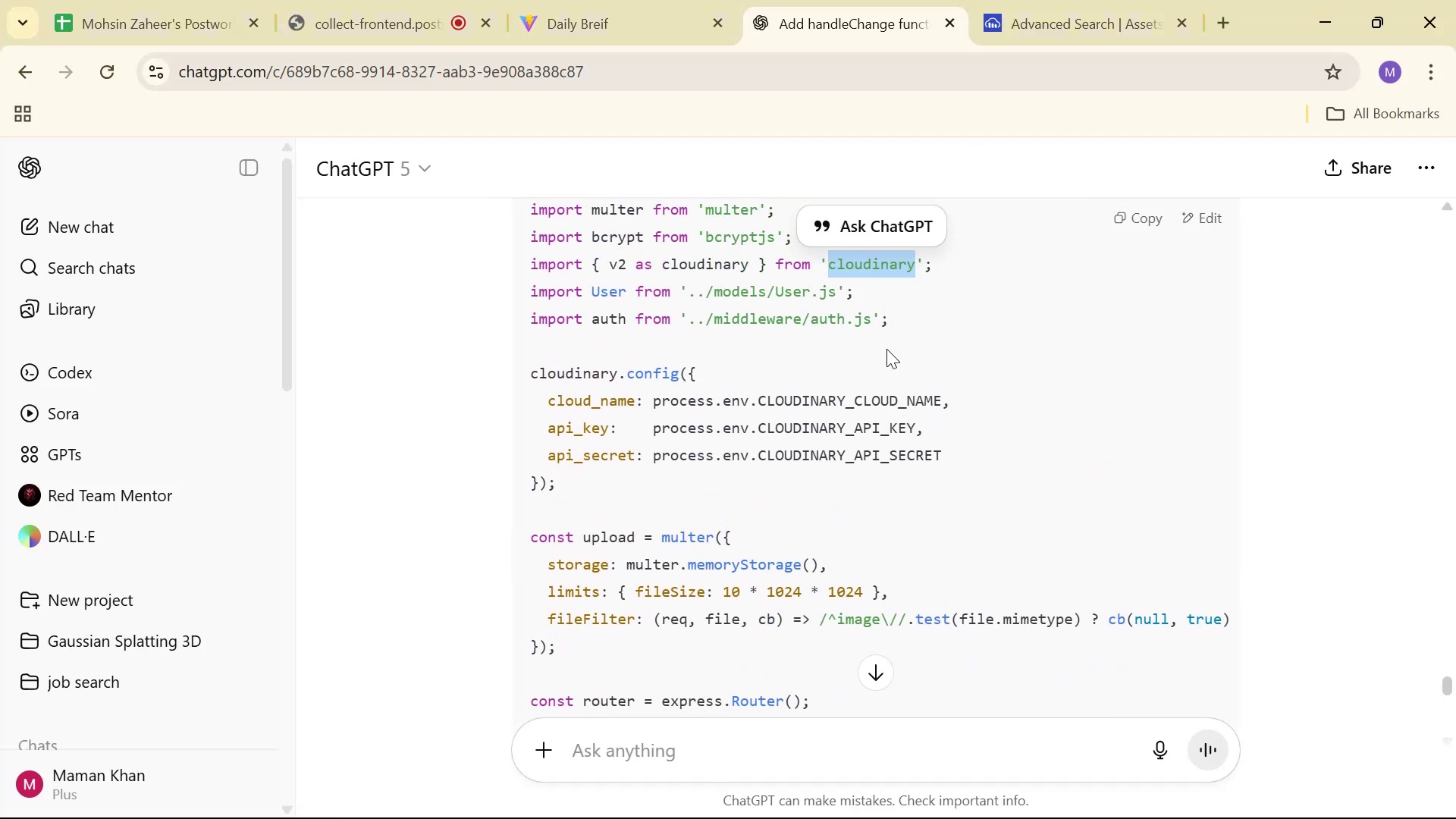 
key(Alt+AltLeft)
 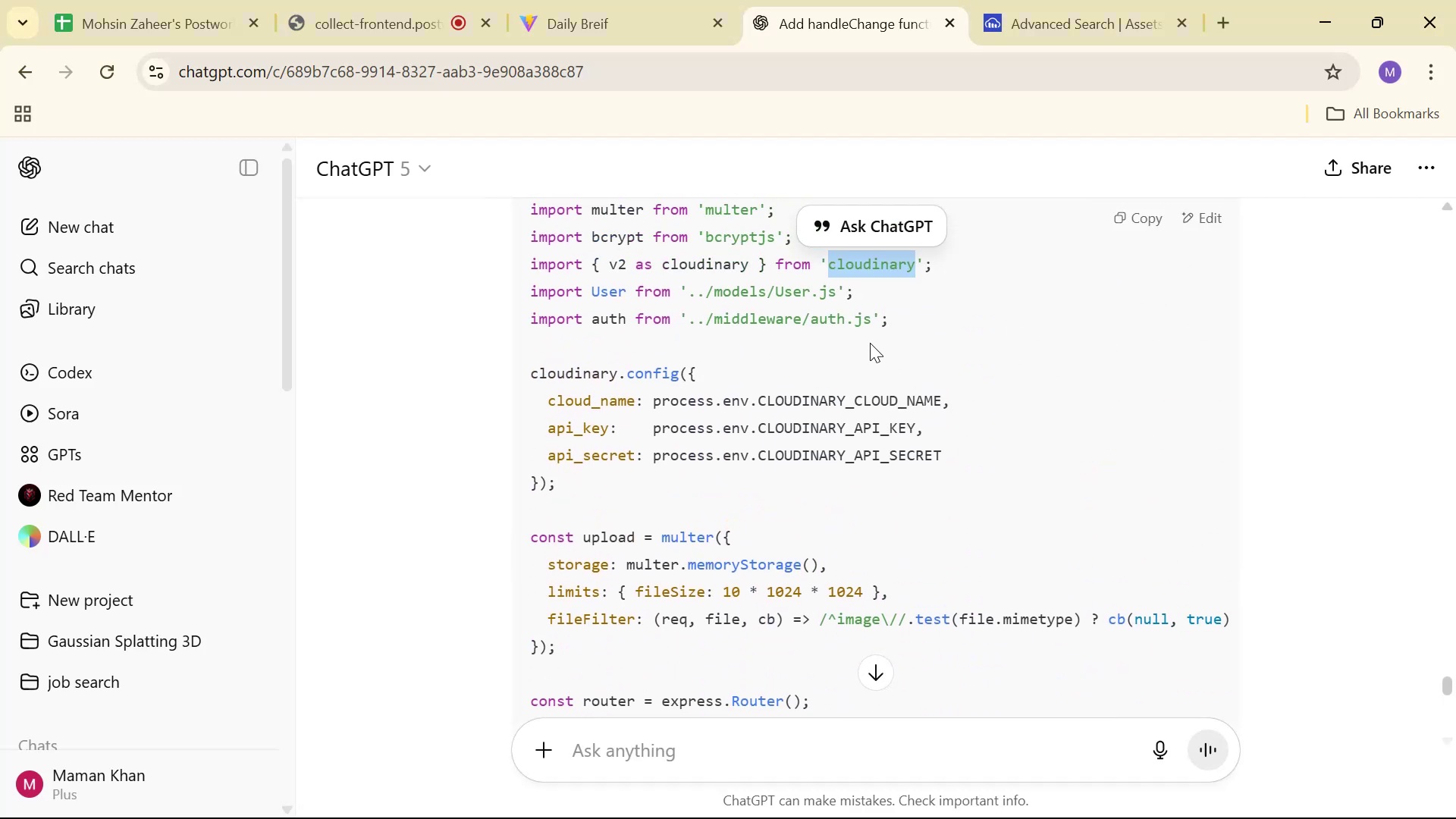 
key(Alt+Tab)
 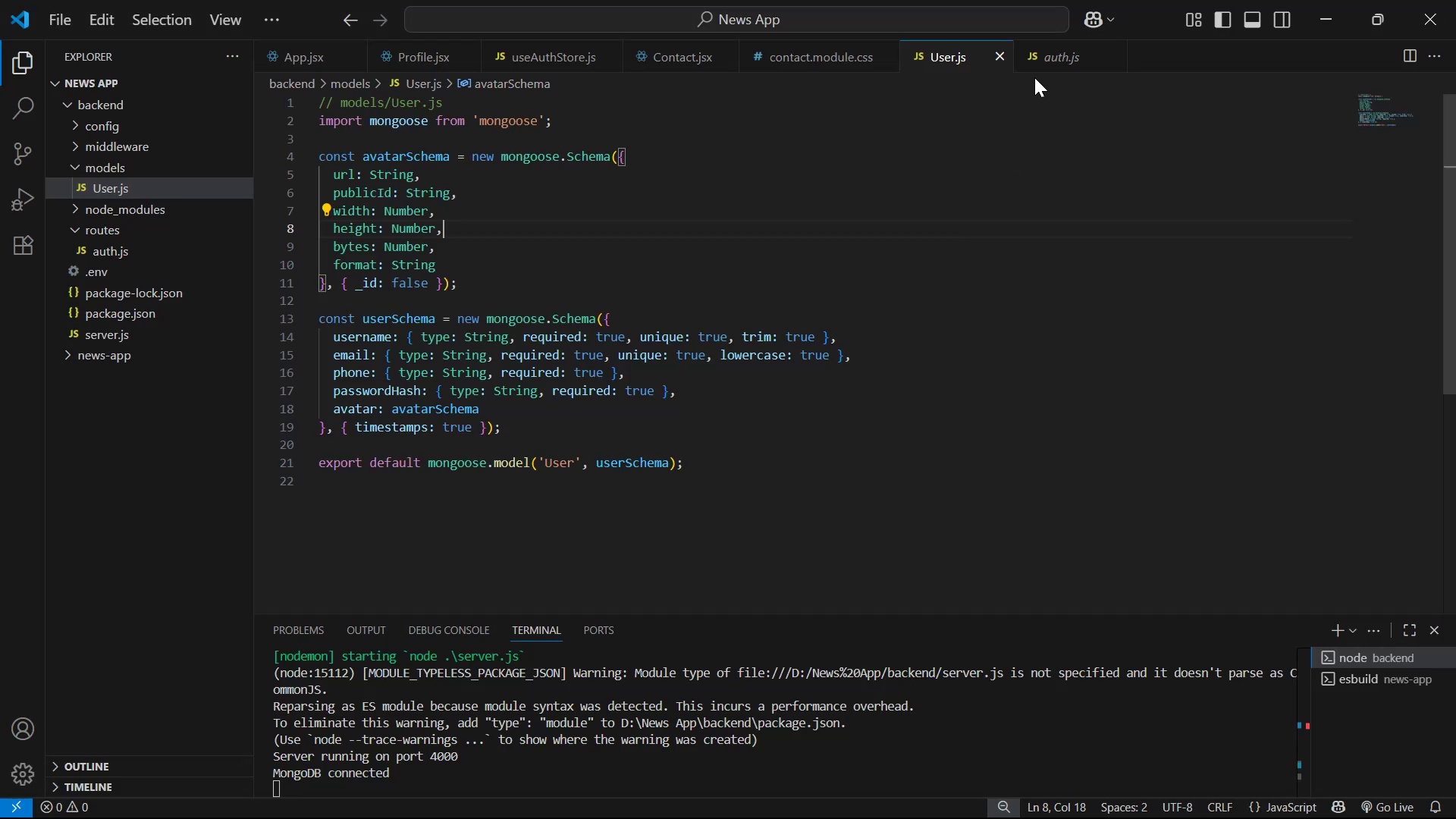 
left_click([1038, 58])
 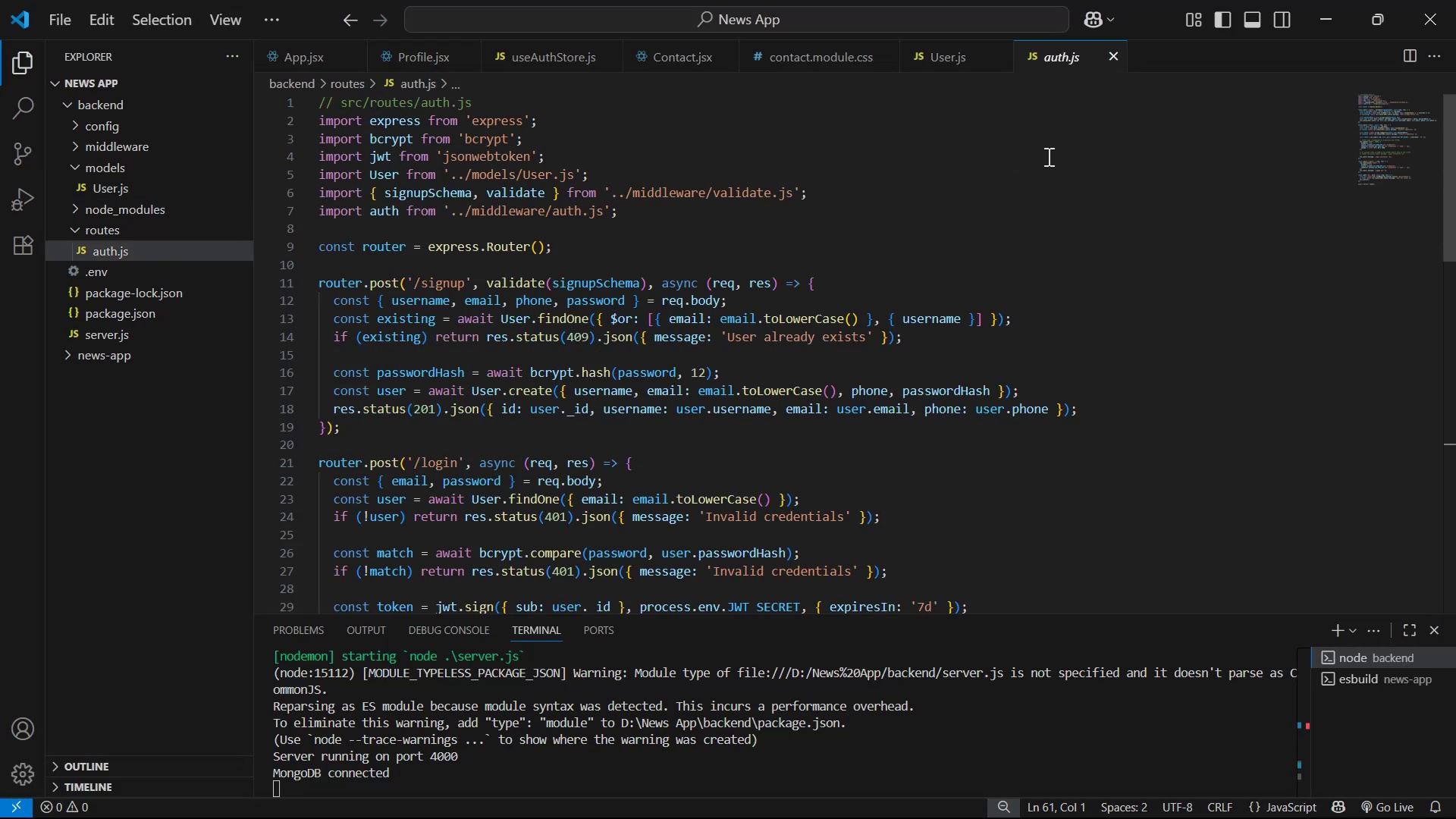 
key(Alt+AltLeft)
 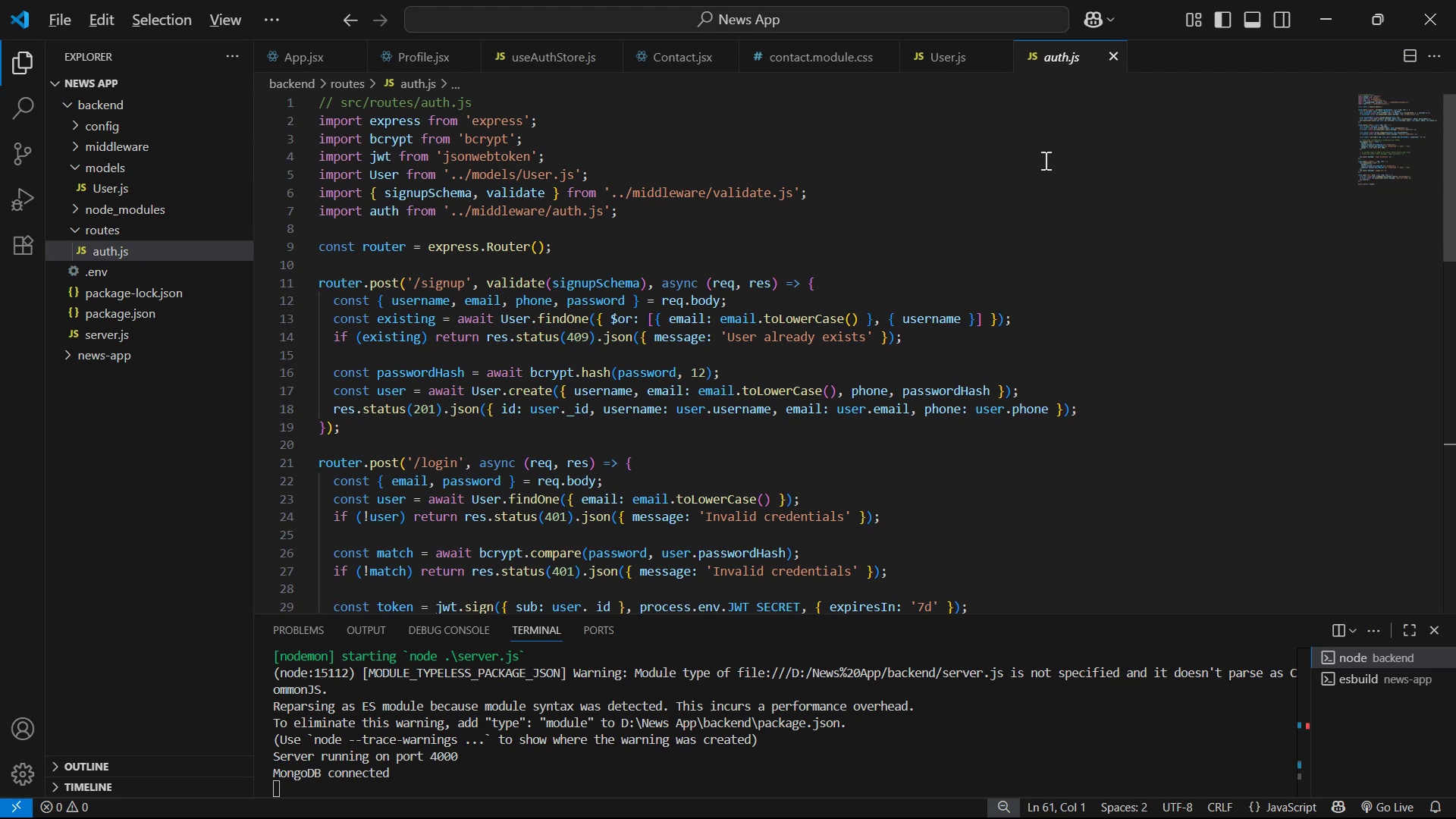 
key(Alt+Tab)
 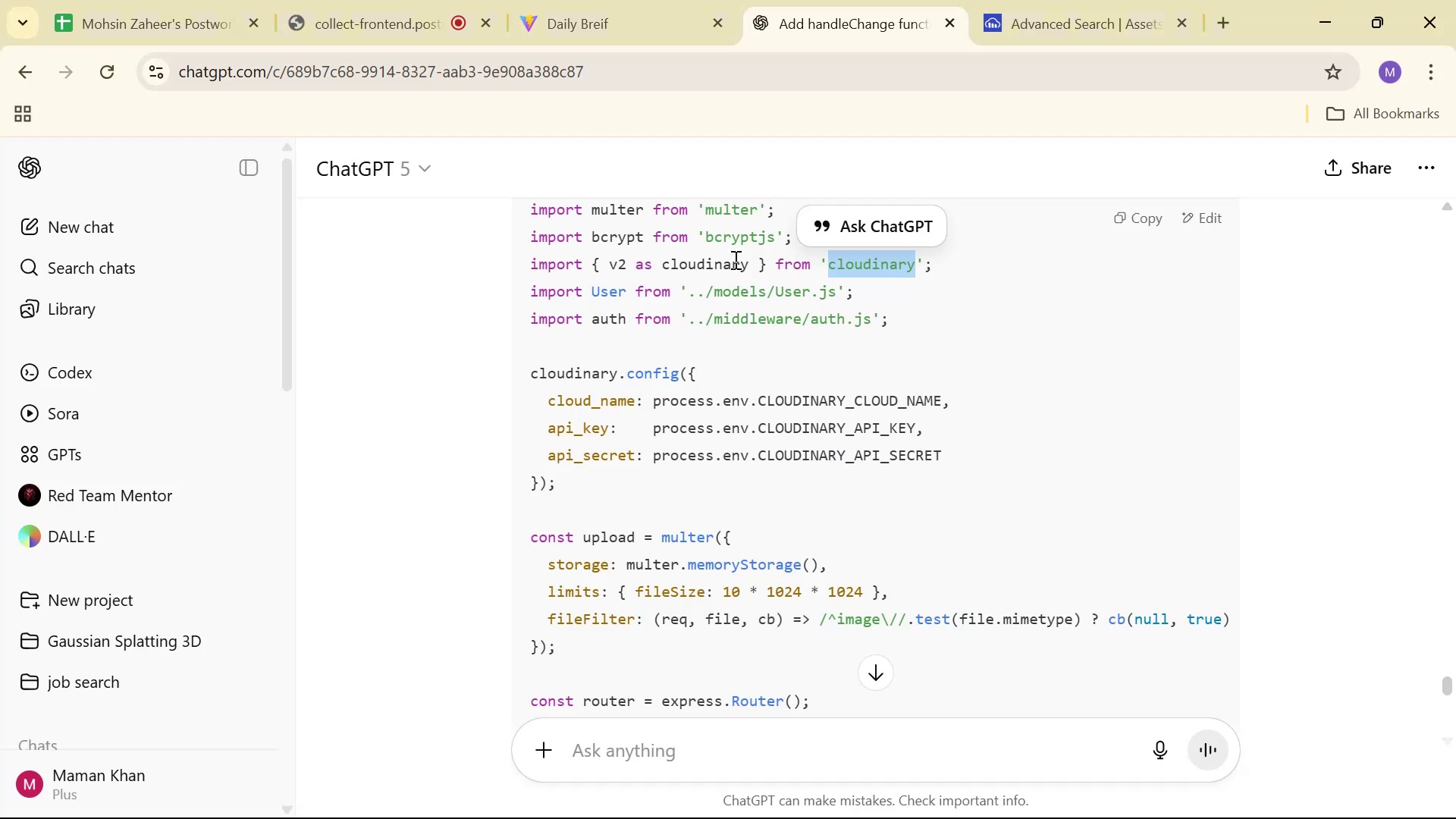 
double_click([734, 259])
 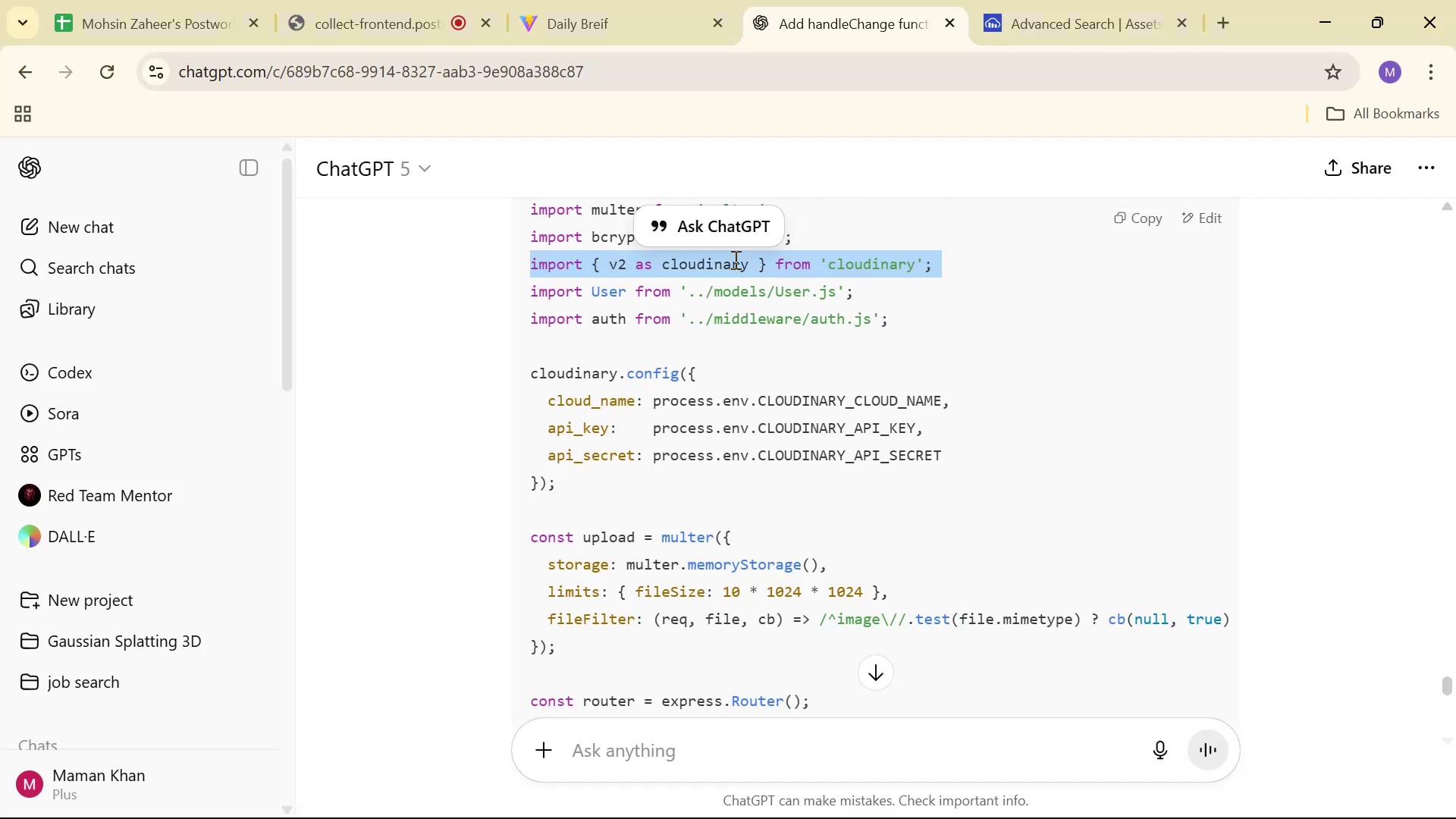 
triple_click([734, 259])
 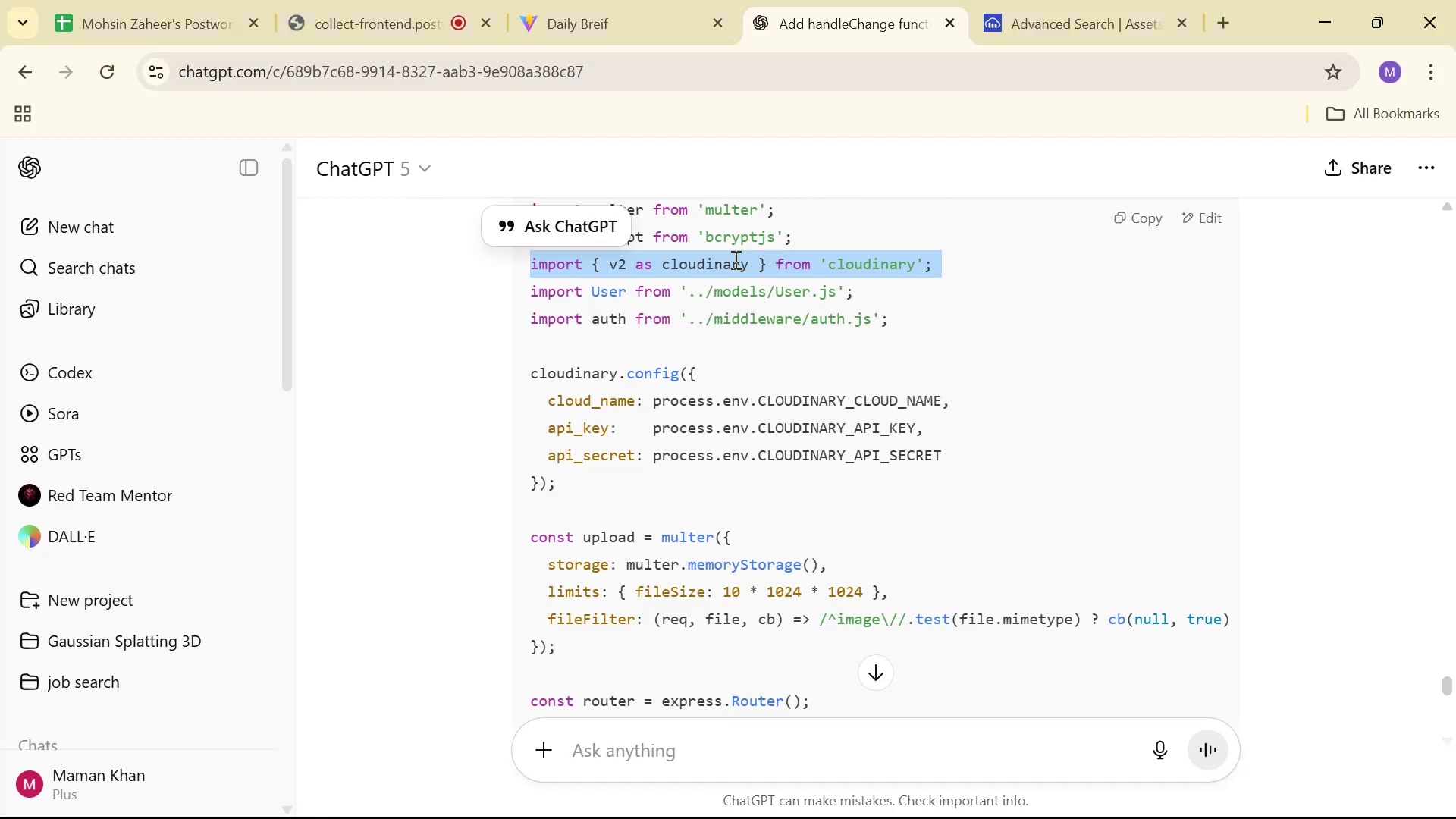 
key(Control+ControlLeft)
 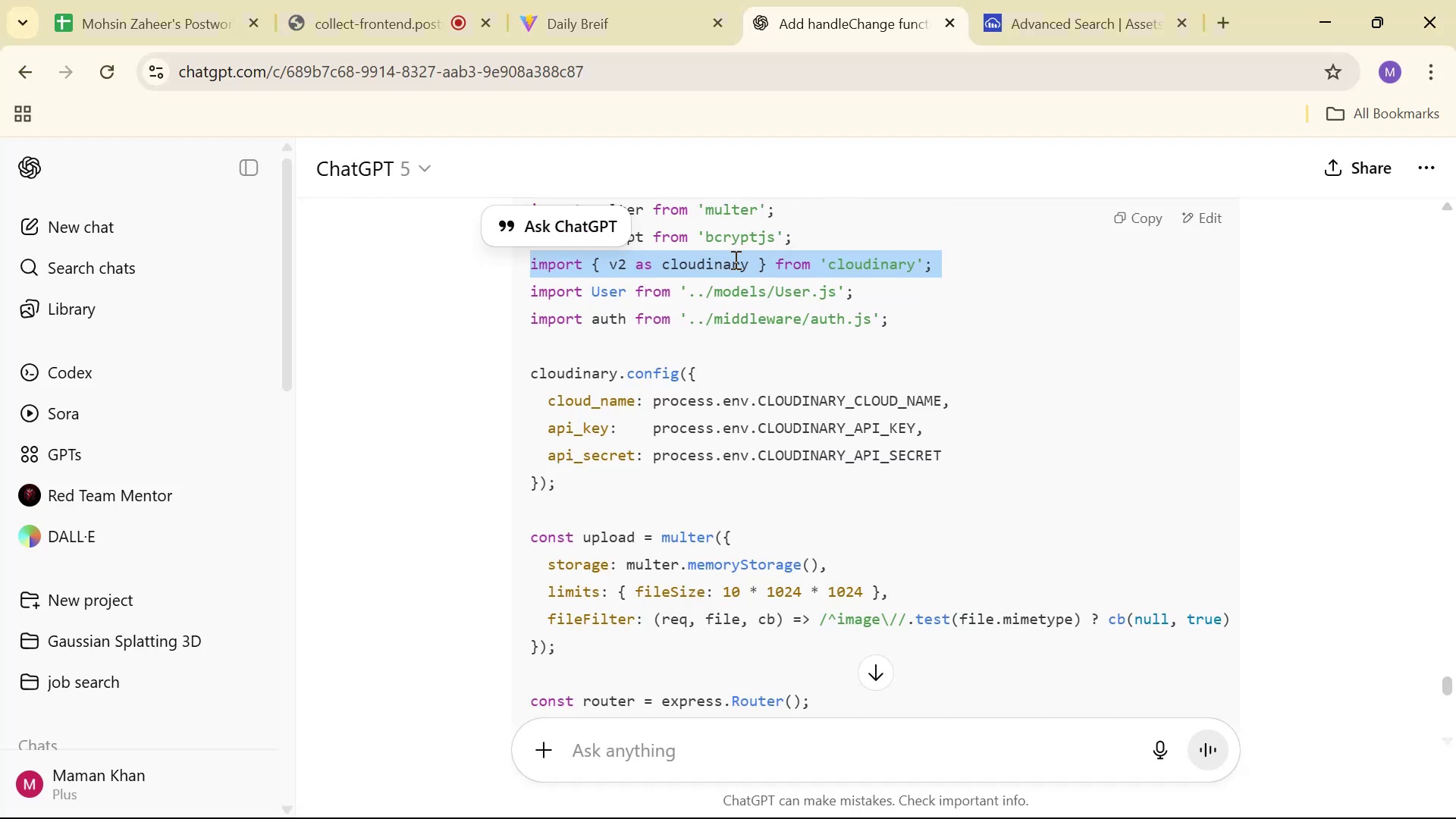 
key(Control+C)
 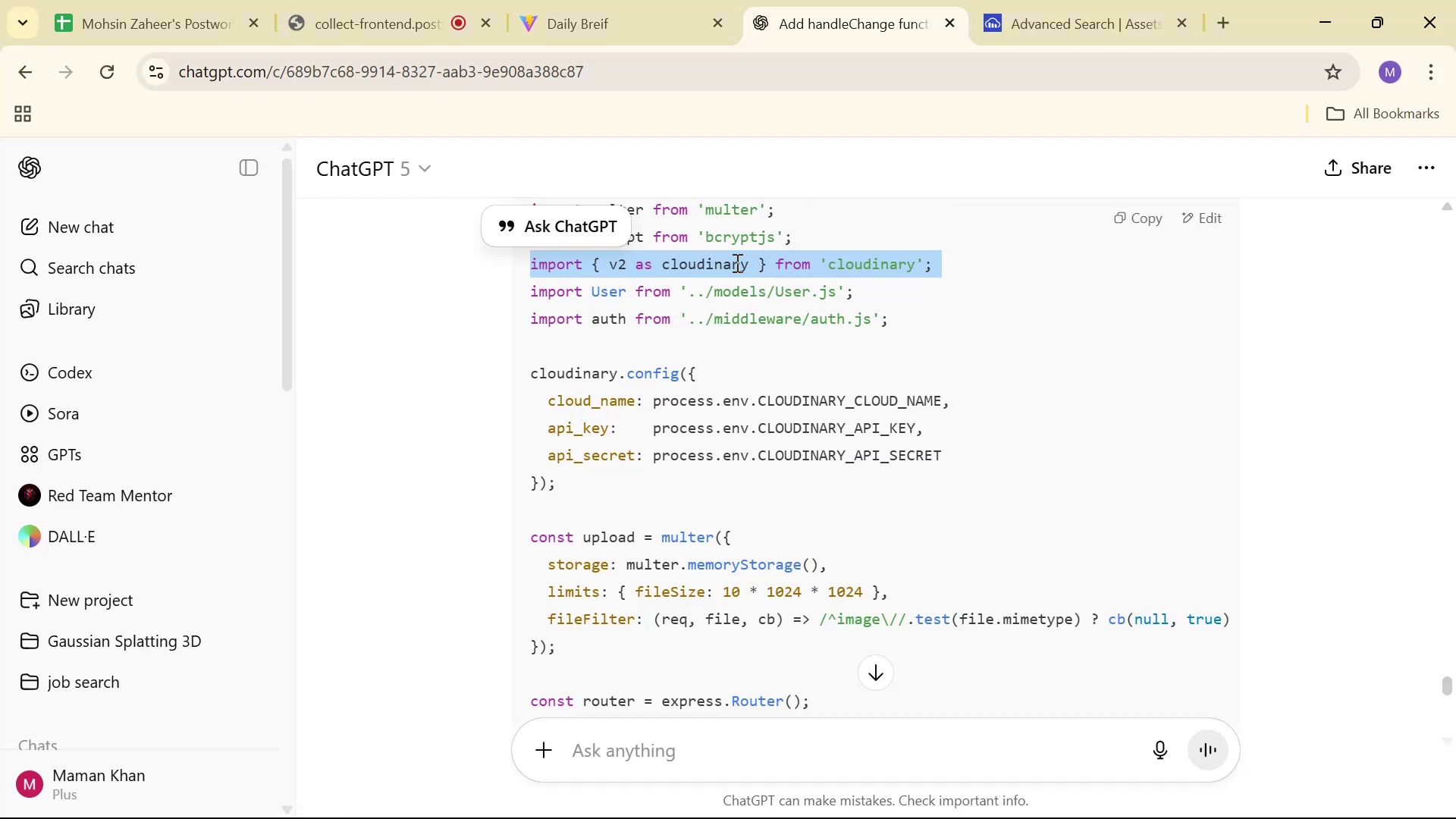 
key(Alt+AltLeft)
 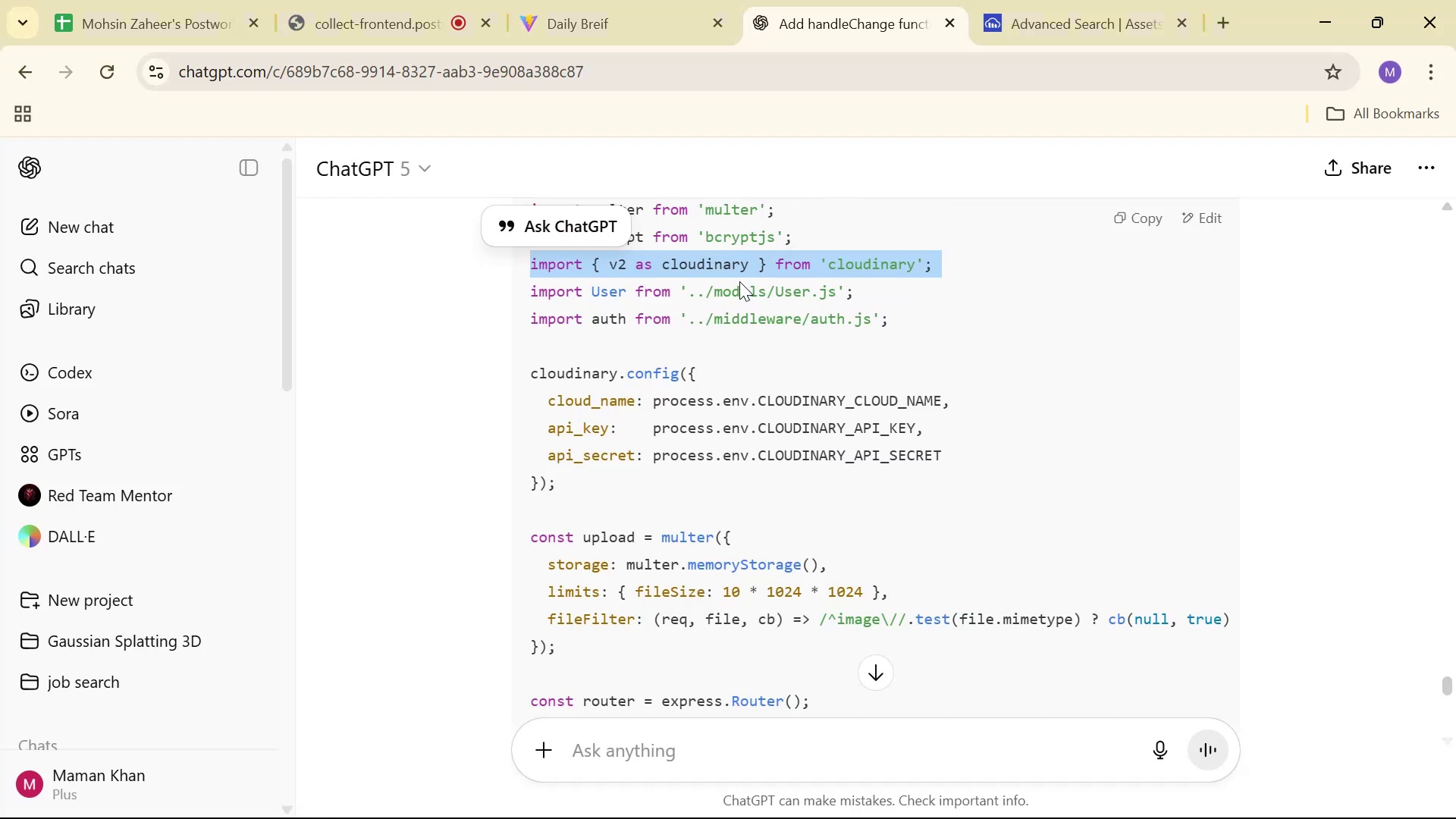 
key(Alt+Tab)
 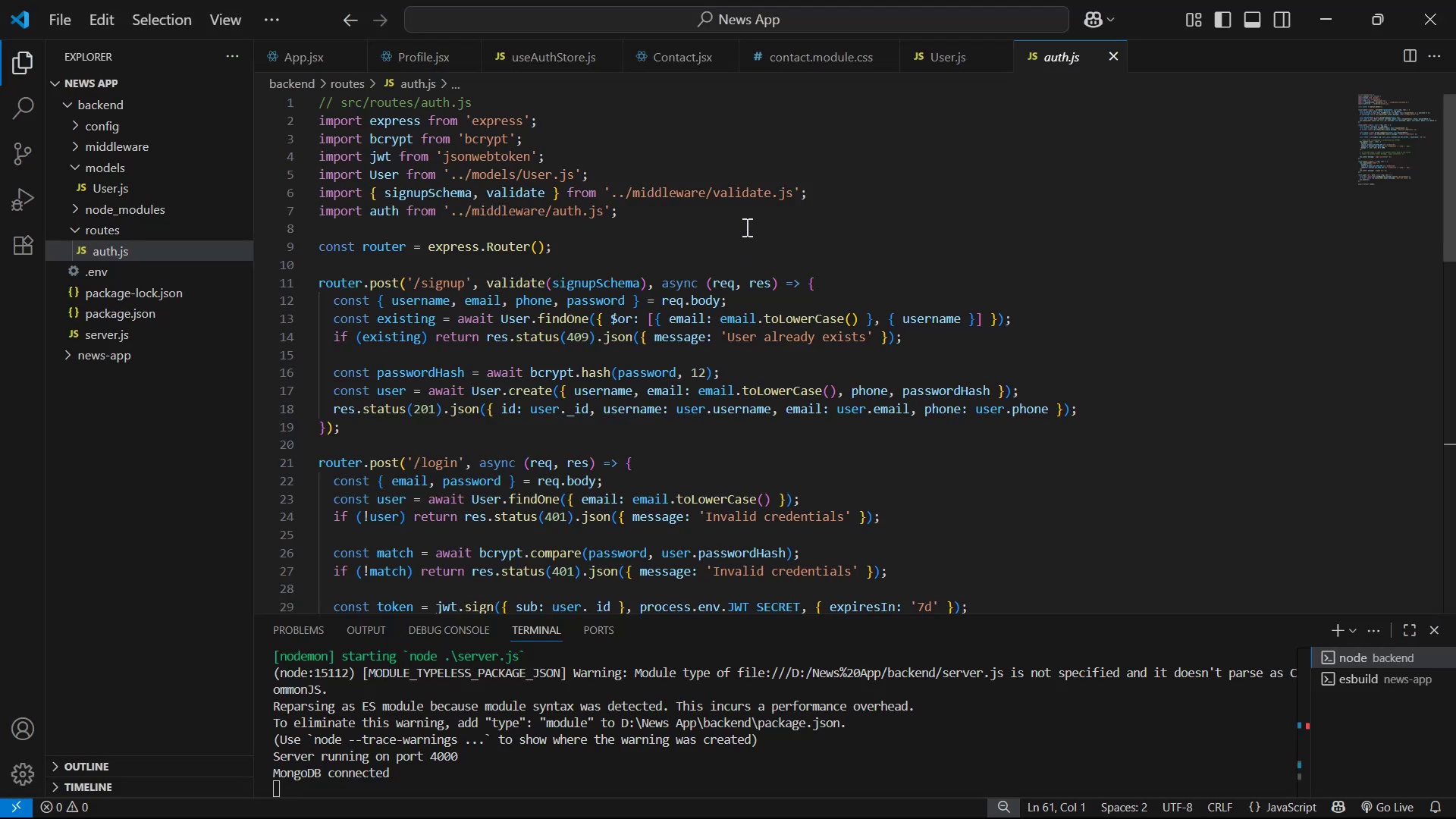 
left_click([752, 207])
 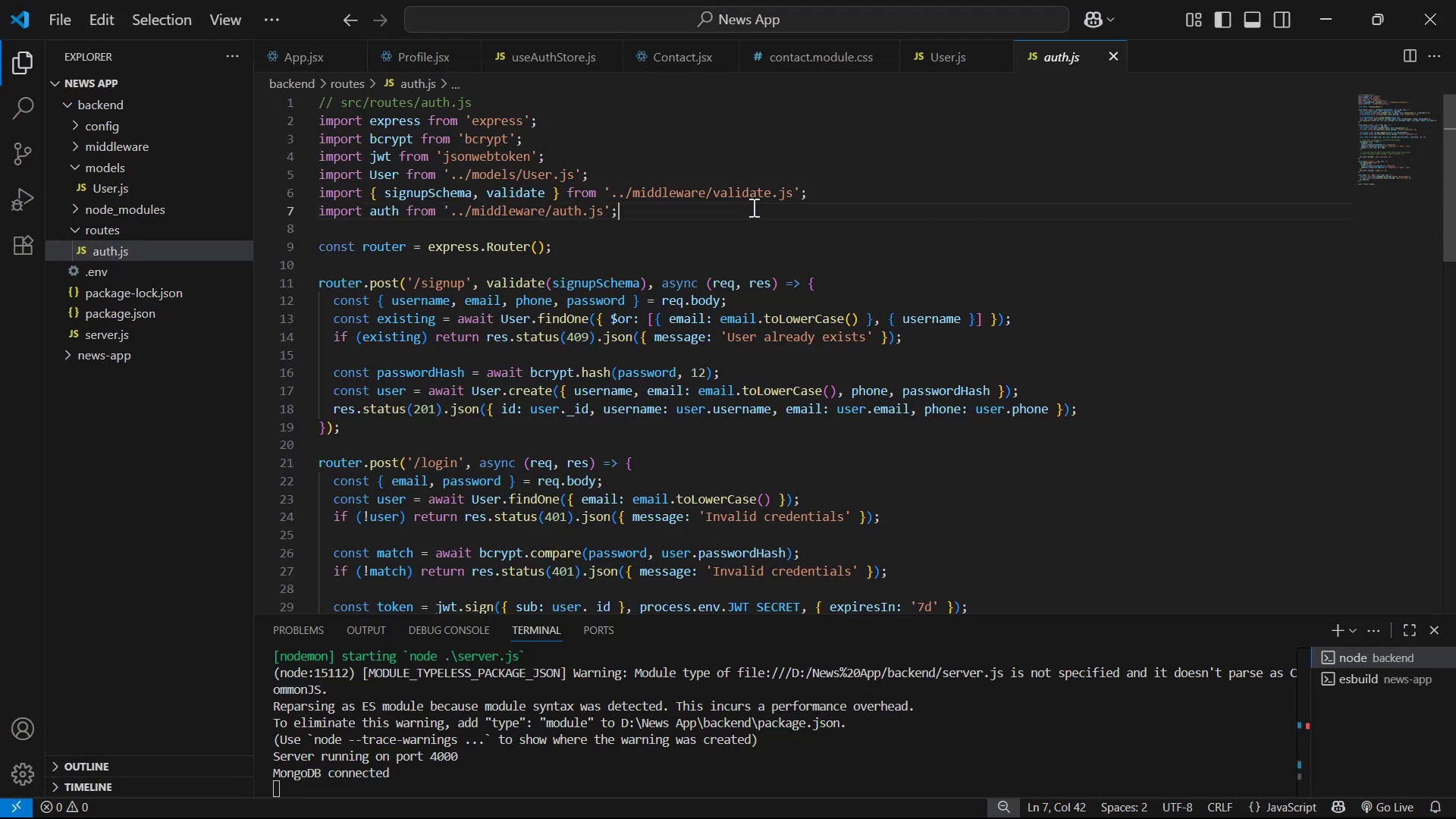 
key(Enter)
 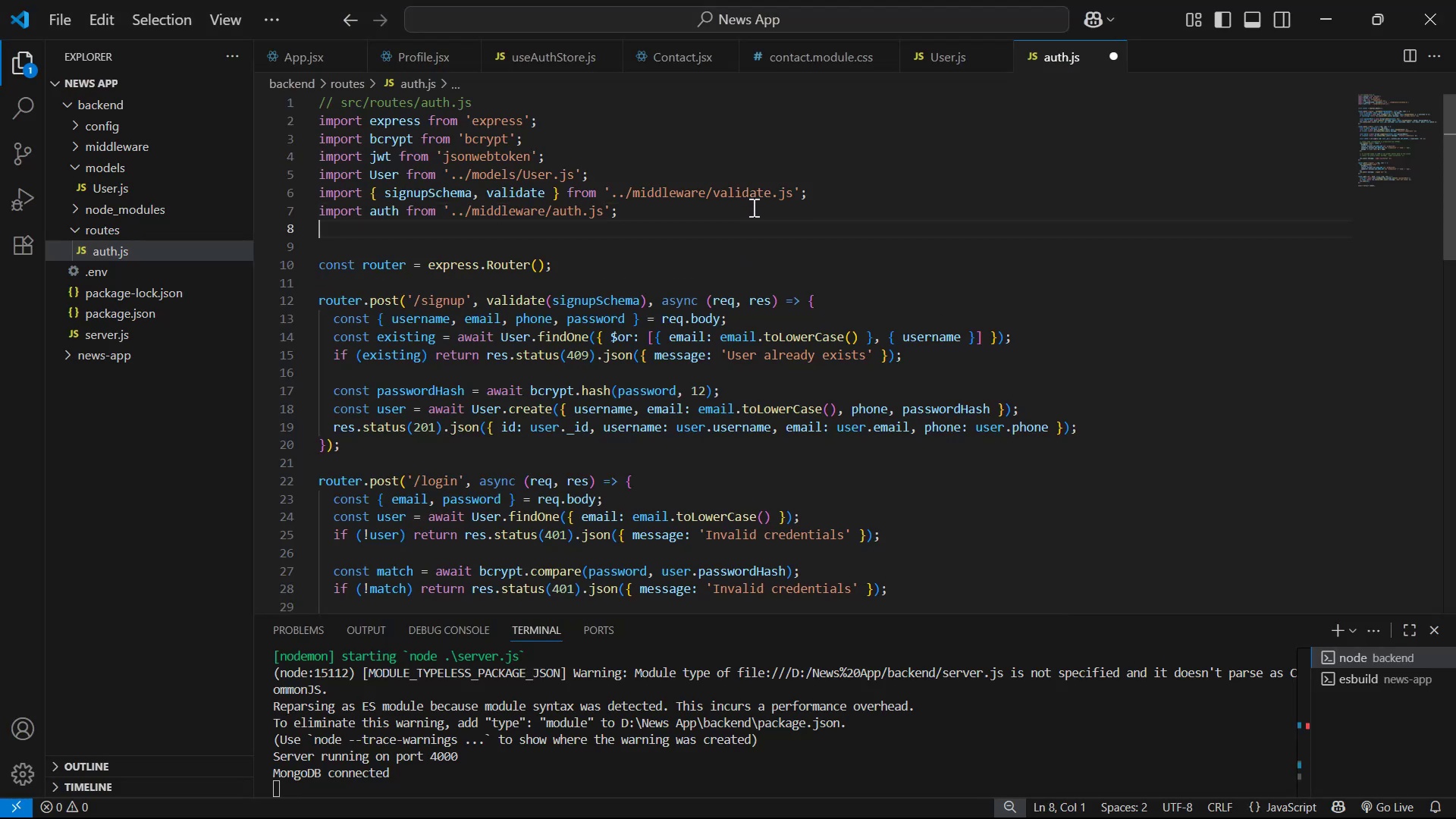 
key(Control+ControlLeft)
 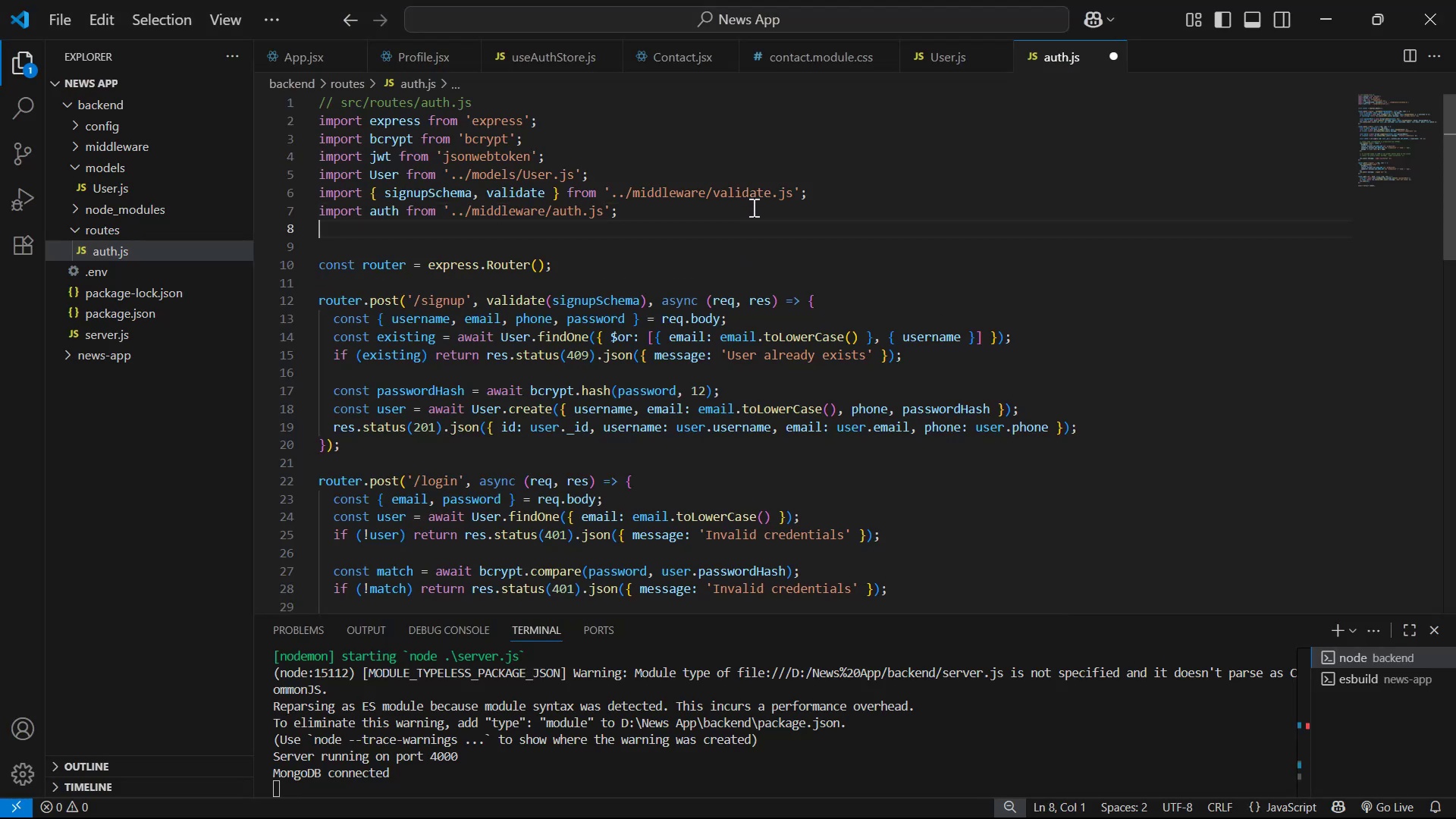 
key(Control+V)
 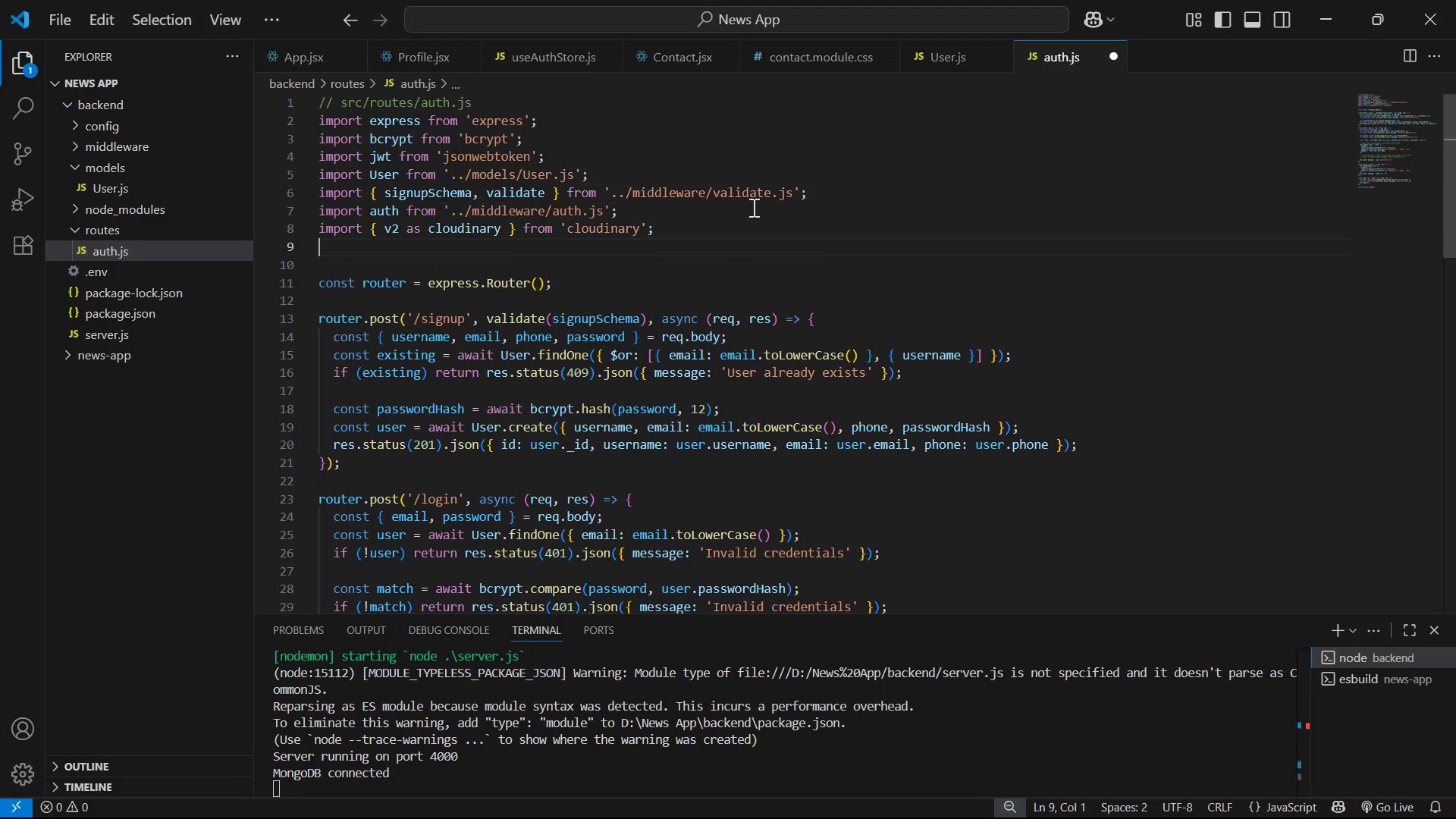 
key(Alt+AltLeft)
 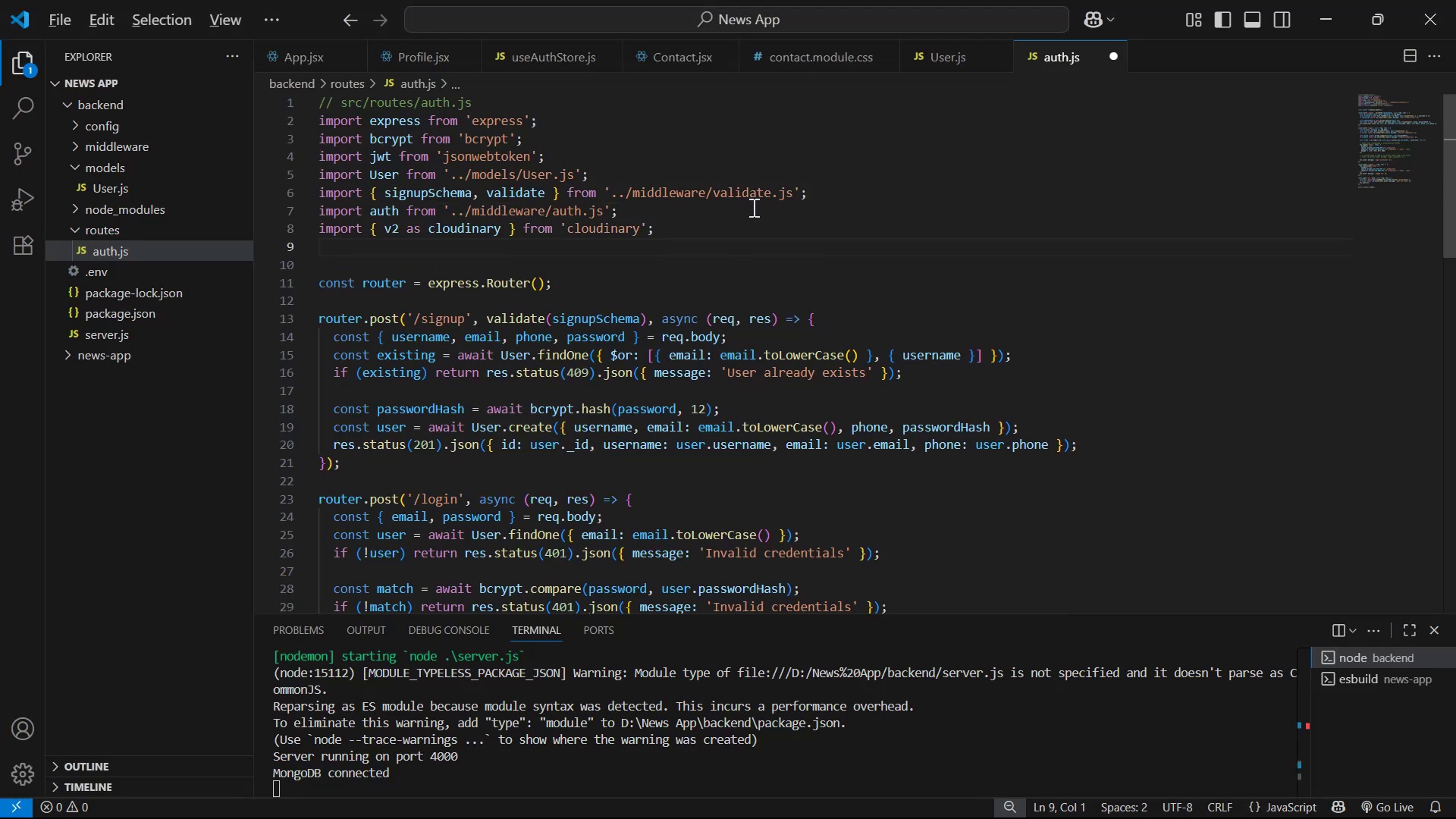 
key(Alt+Tab)
 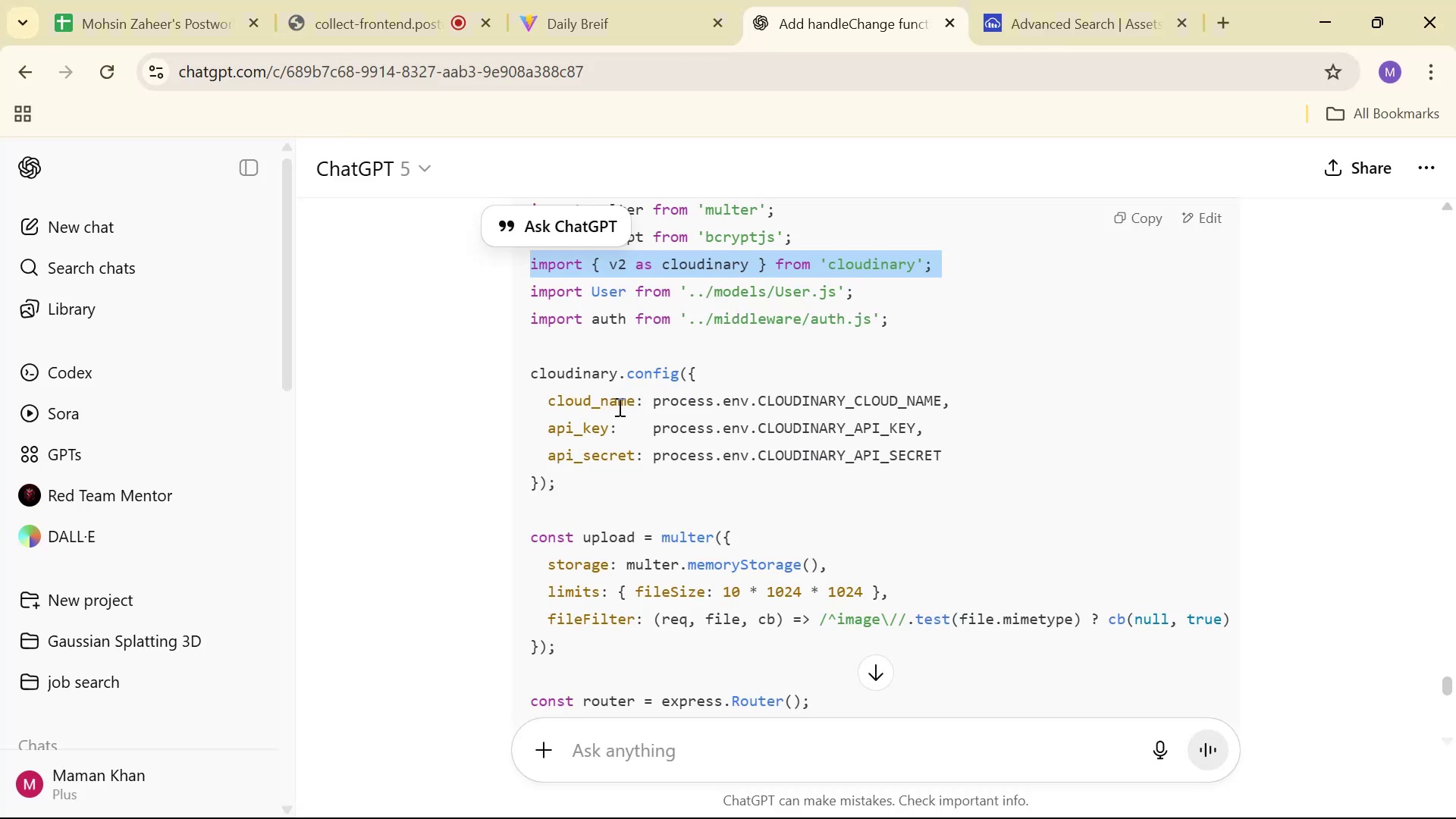 
left_click_drag(start_coordinate=[570, 476], to_coordinate=[507, 378])
 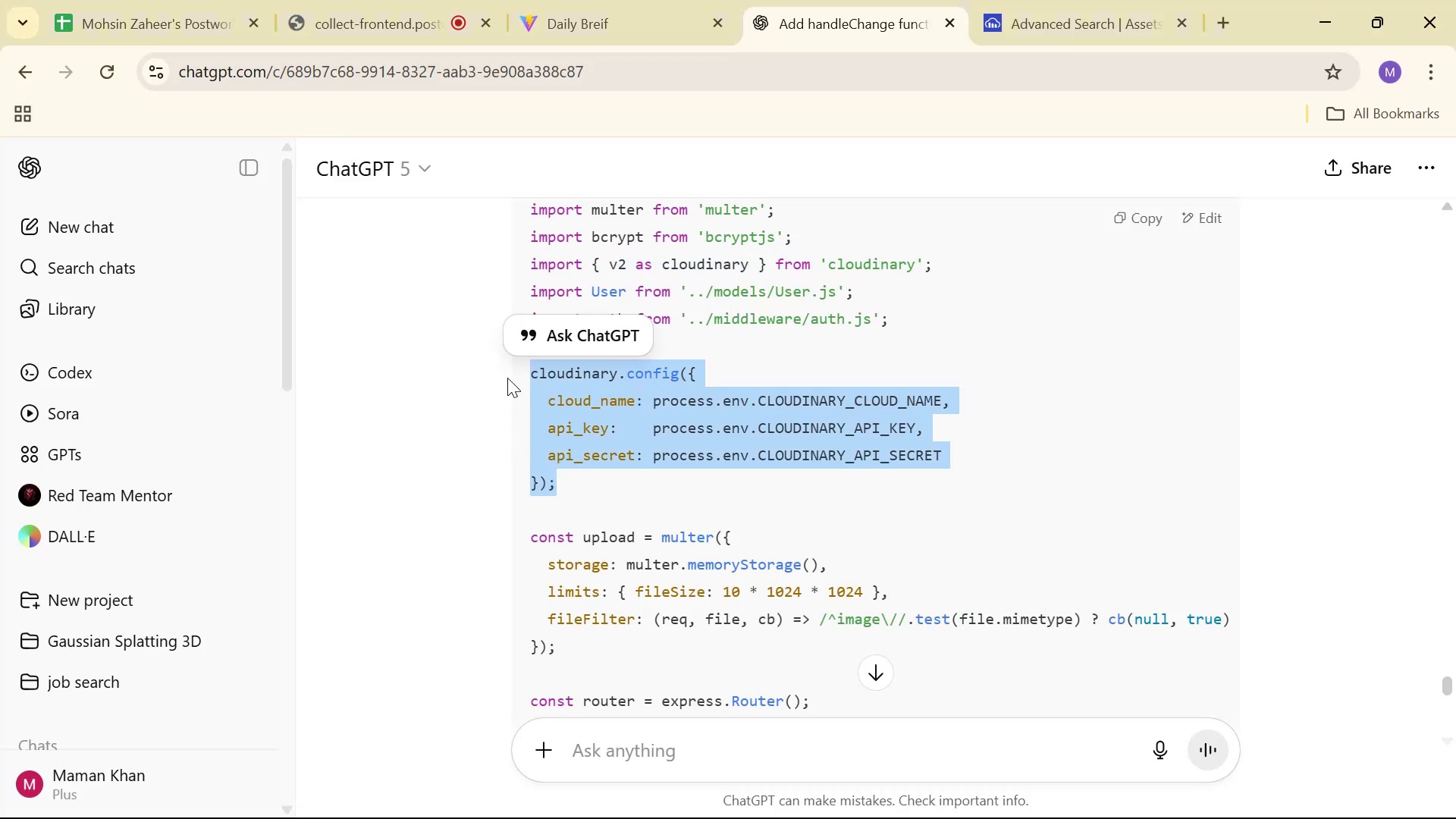 
key(Control+ControlLeft)
 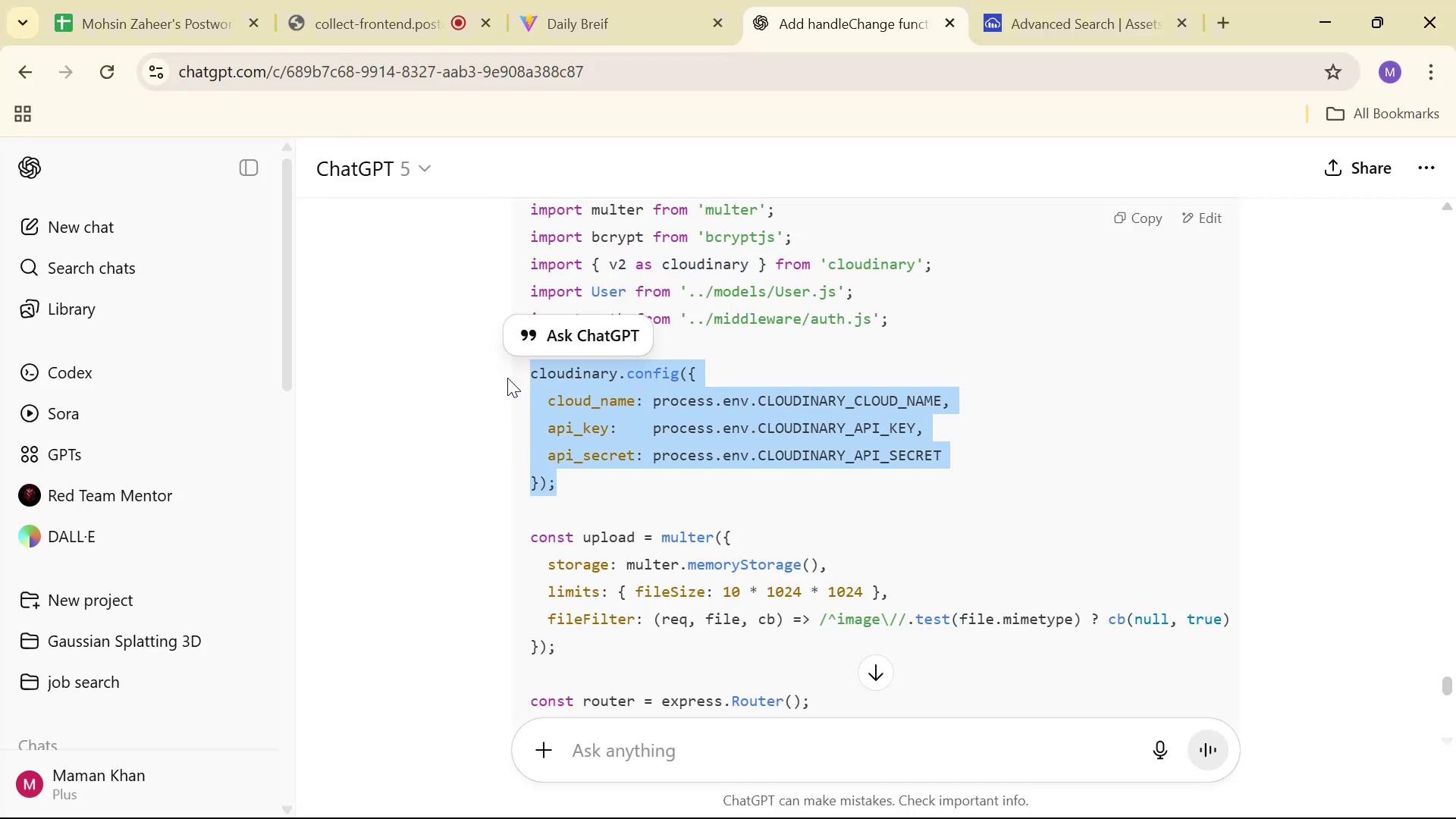 
key(Control+C)
 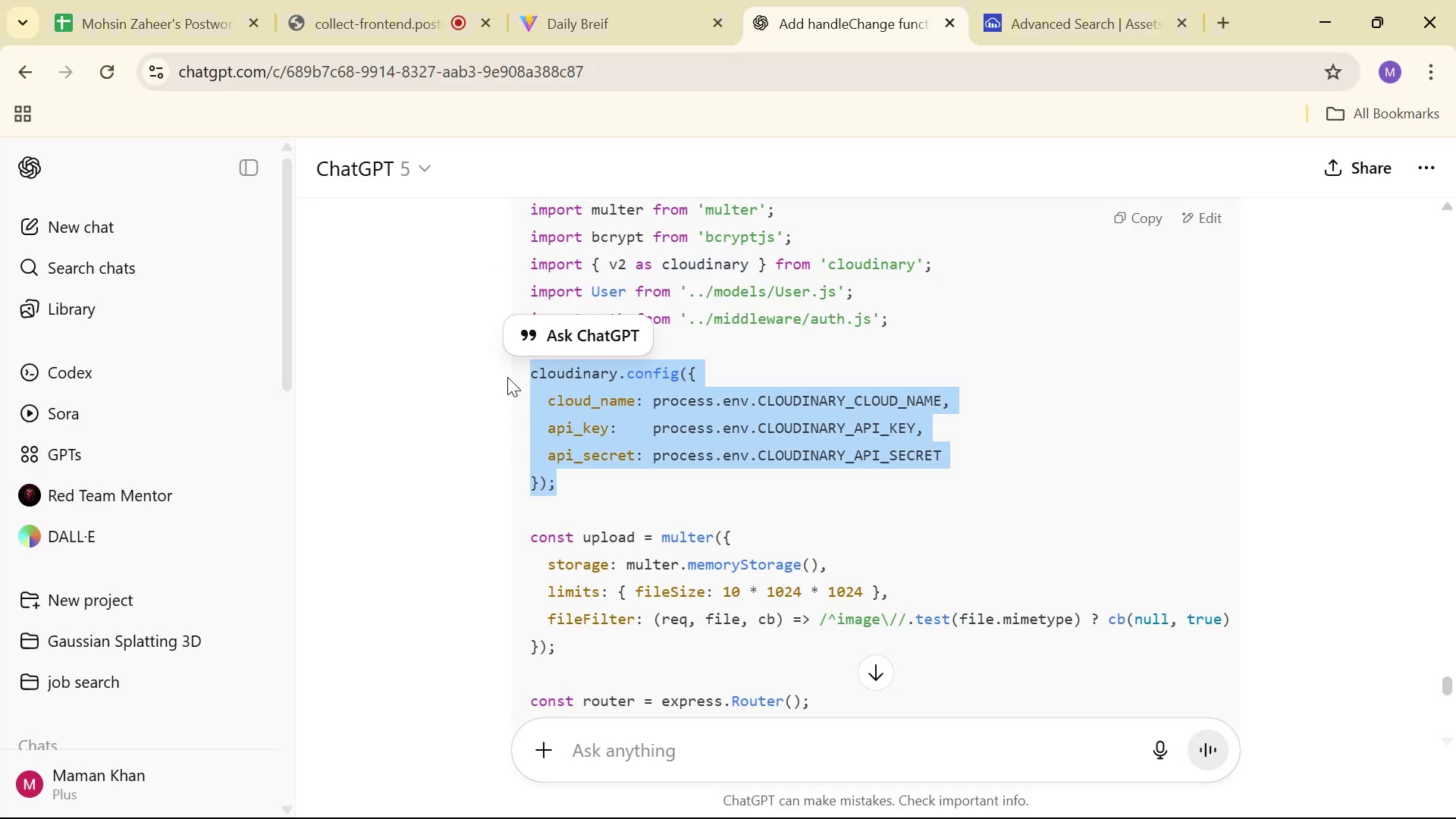 
key(Alt+AltLeft)
 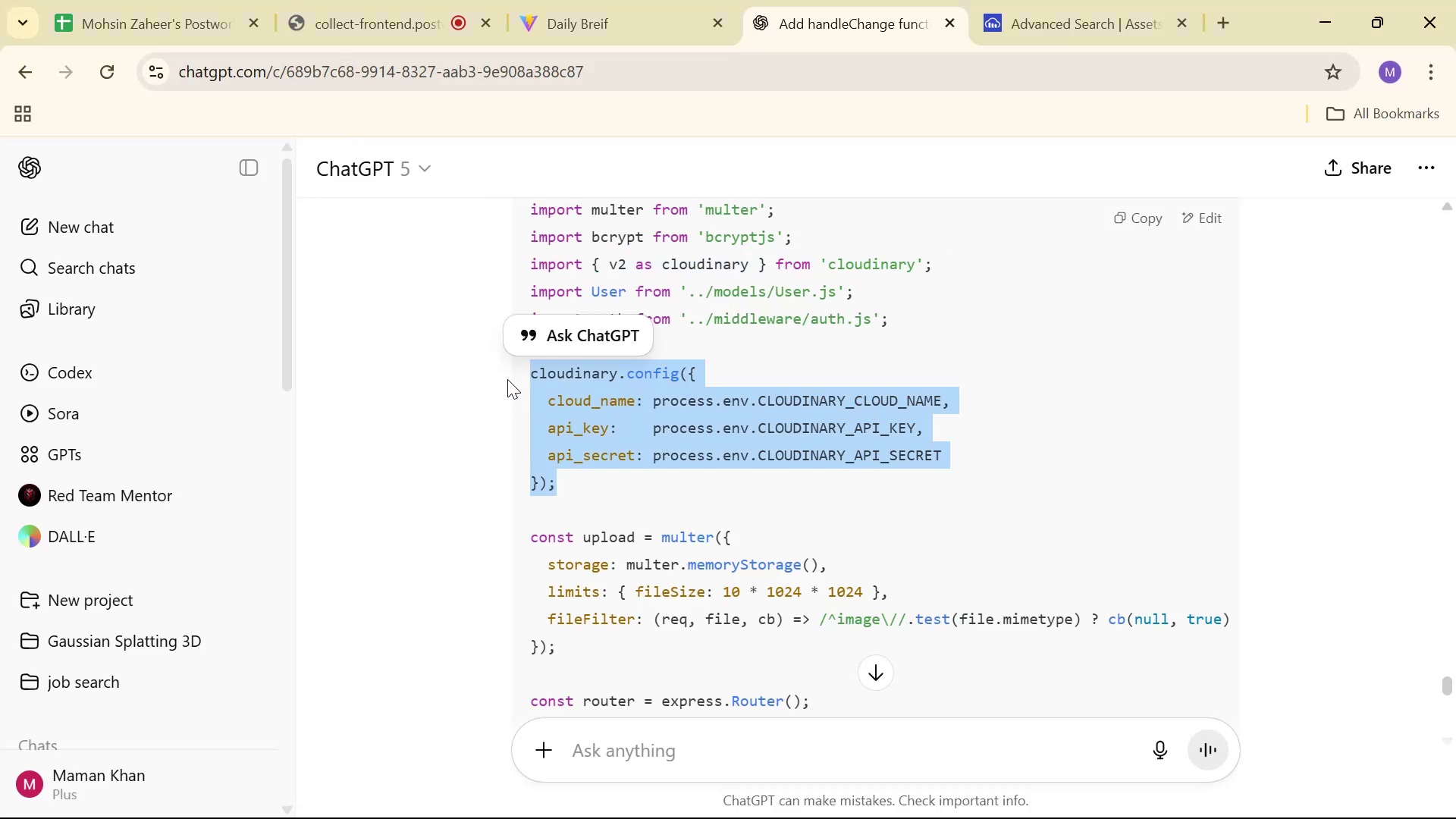 
key(Alt+Tab)
 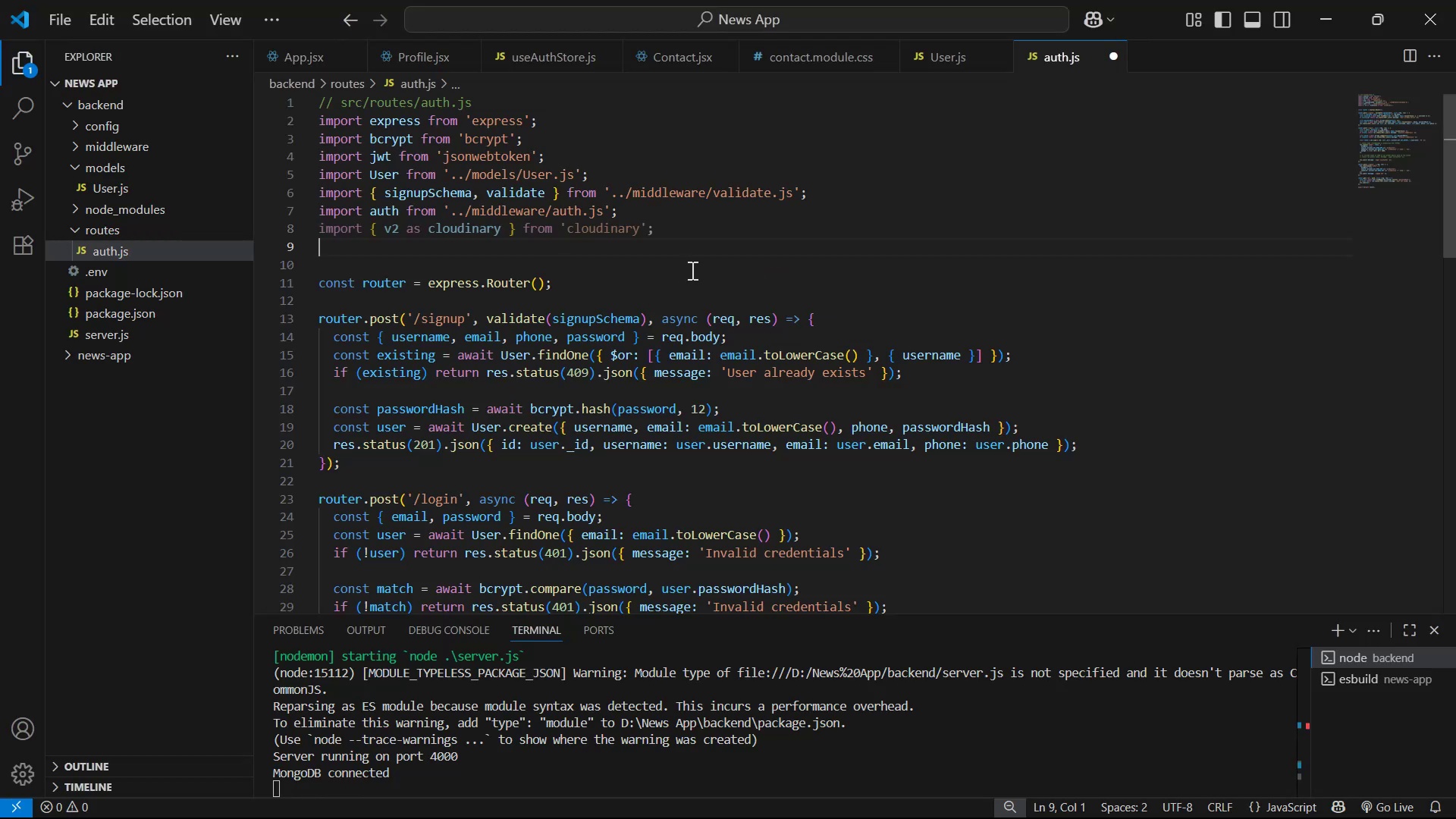 
key(Alt+AltLeft)
 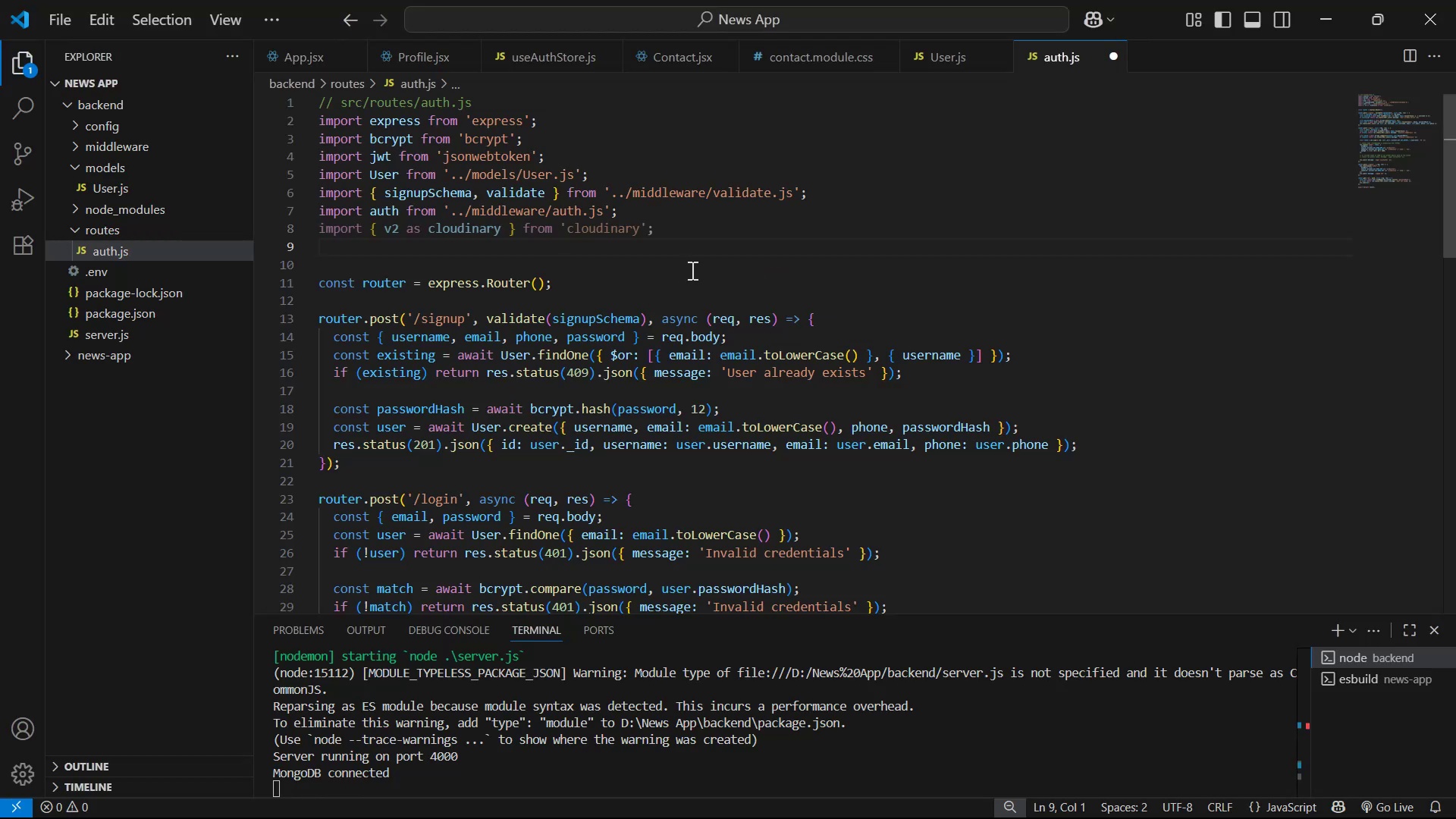 
key(Alt+Tab)
 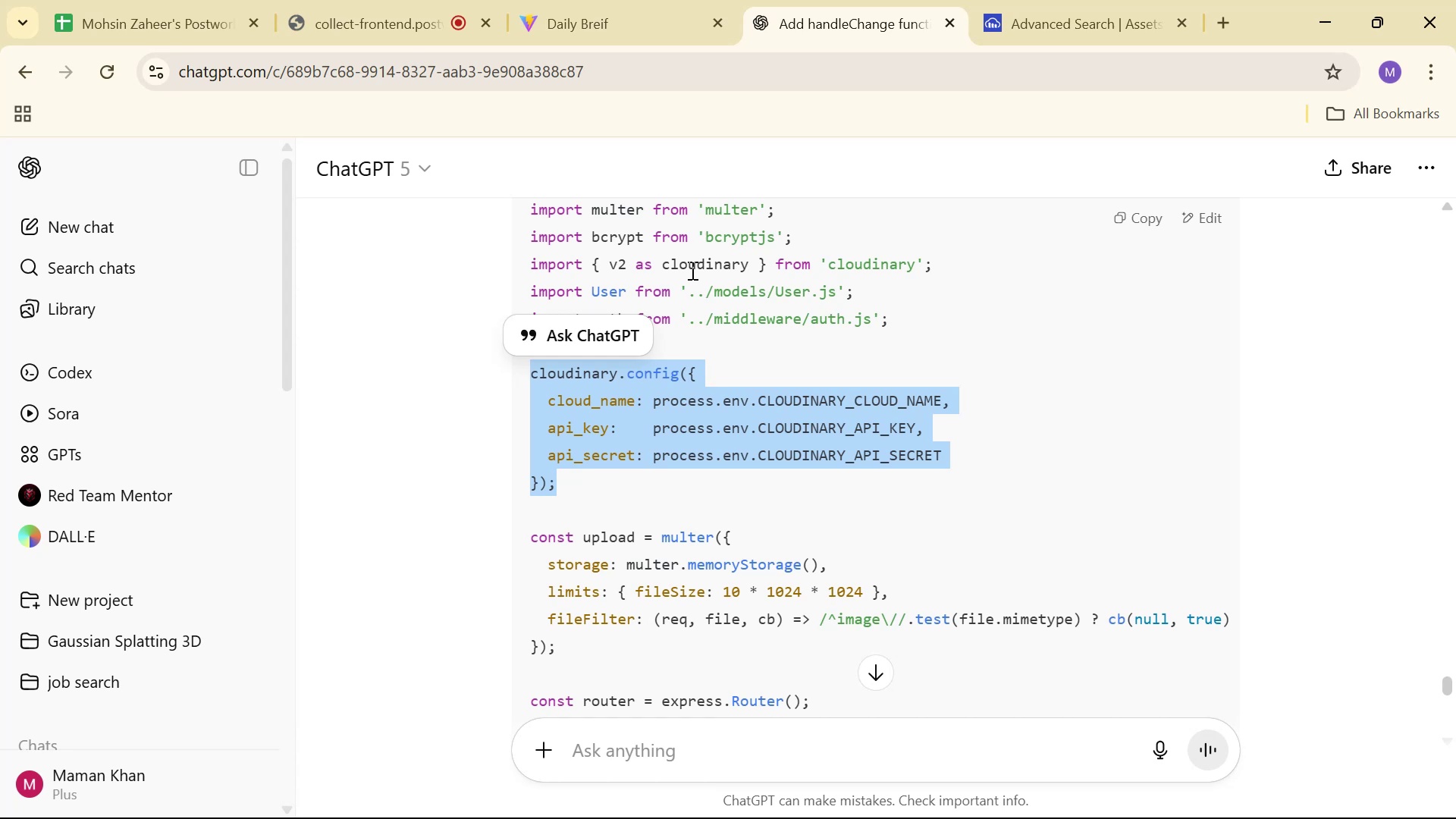 
key(Alt+AltLeft)
 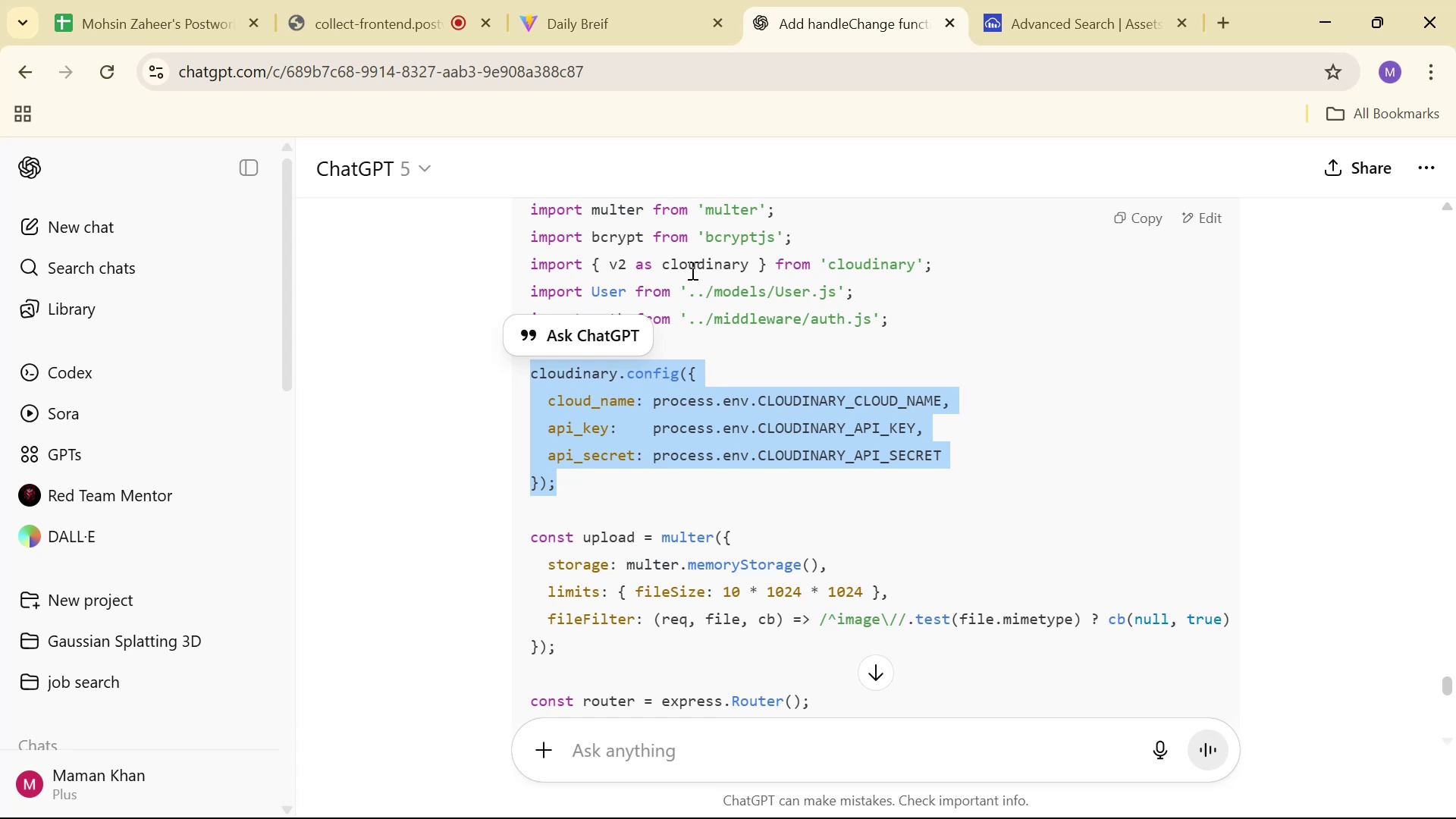 
hold_key(key=AltLeft, duration=0.62)
 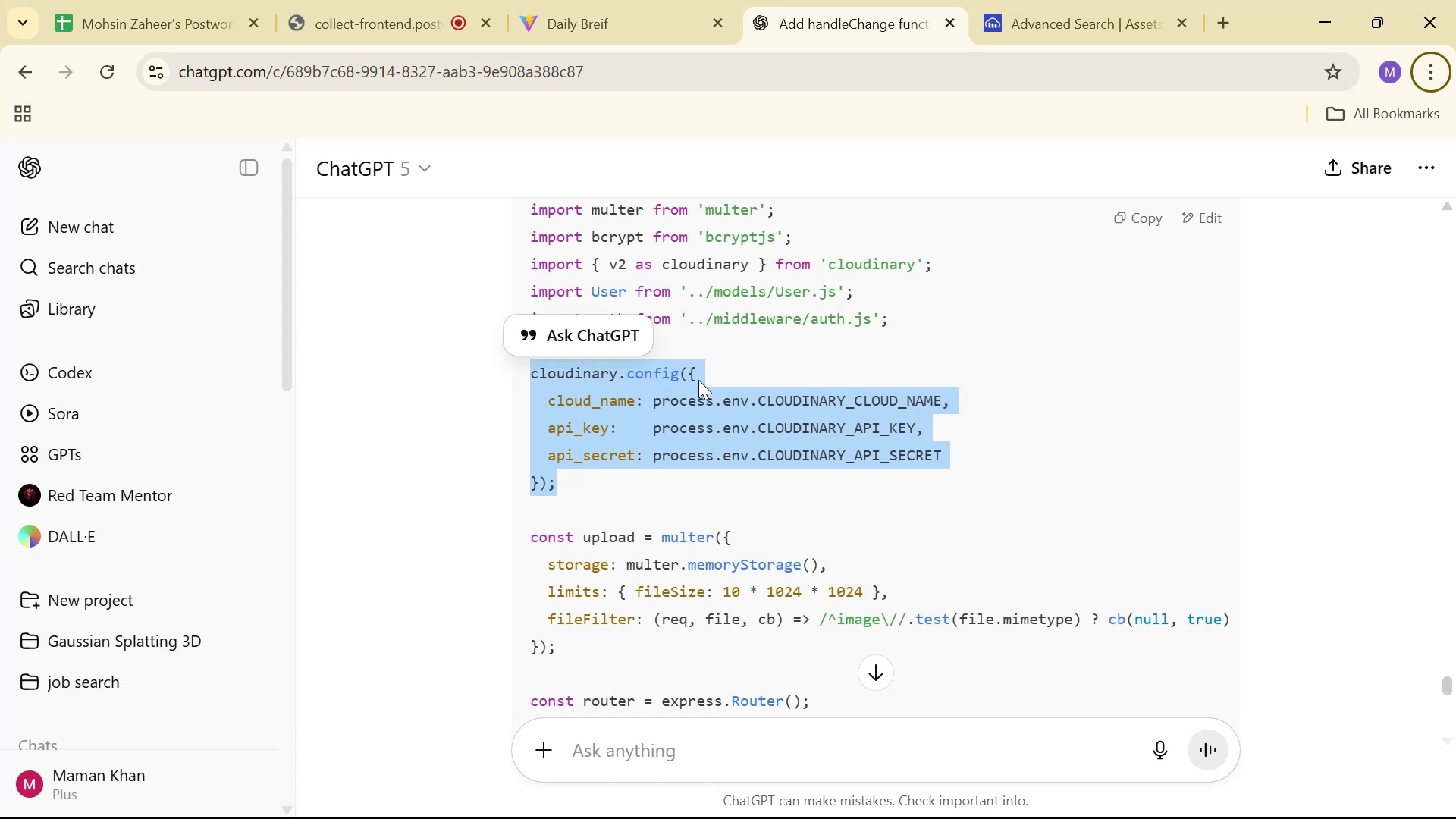 
scroll: coordinate [772, 485], scroll_direction: down, amount: 2.0
 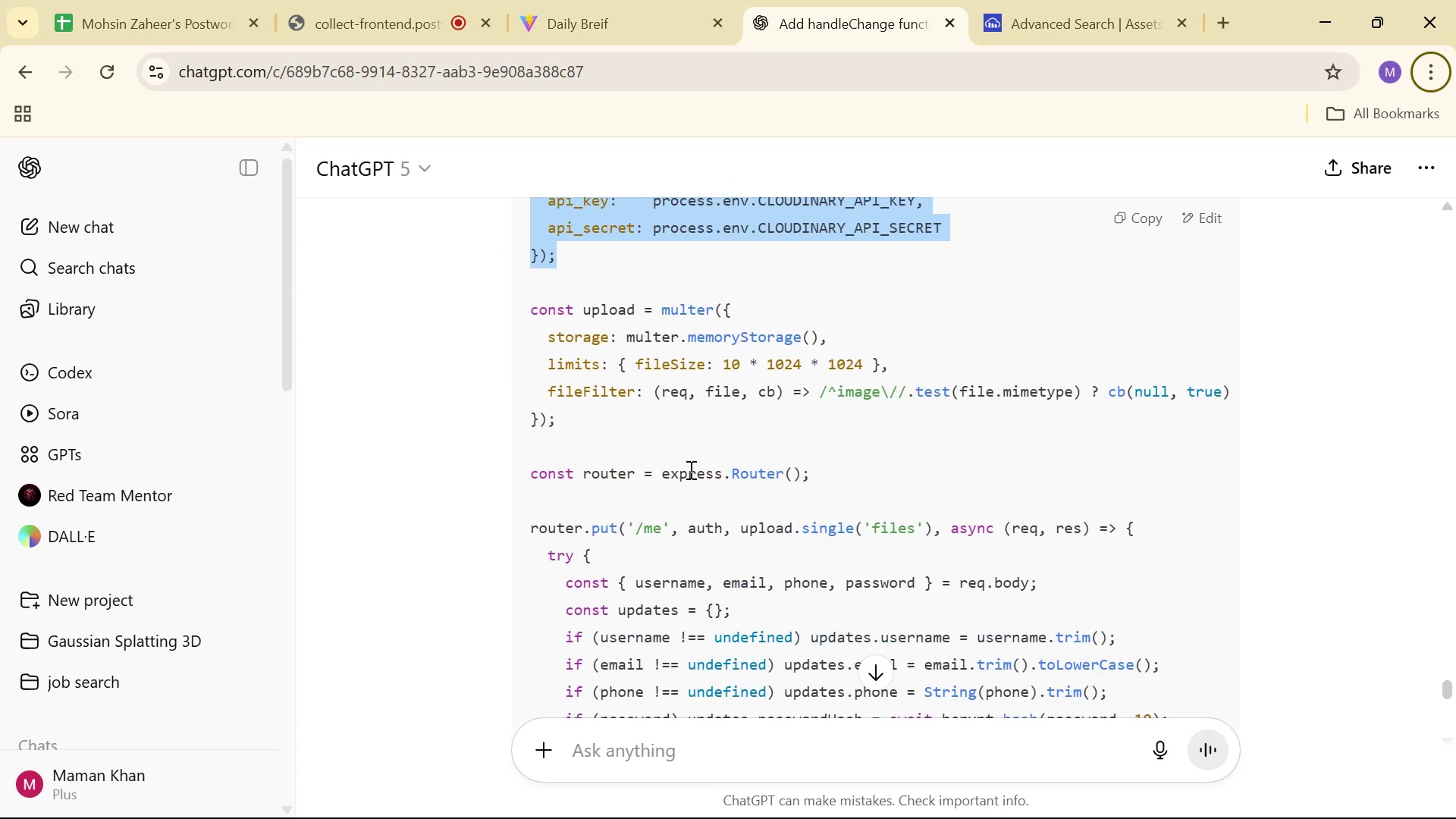 
left_click_drag(start_coordinate=[591, 428], to_coordinate=[528, 379])
 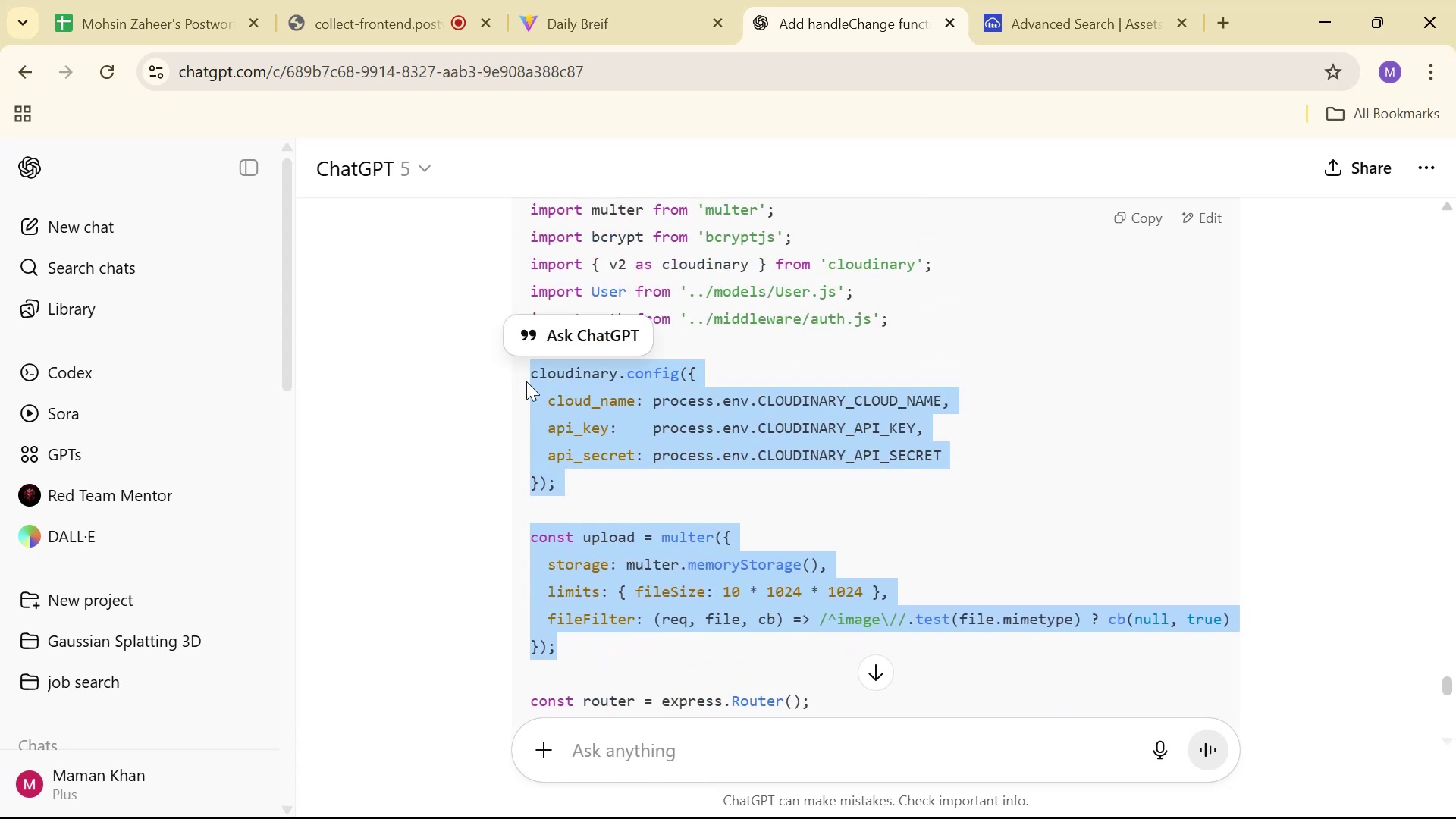 
scroll: coordinate [567, 410], scroll_direction: up, amount: 2.0
 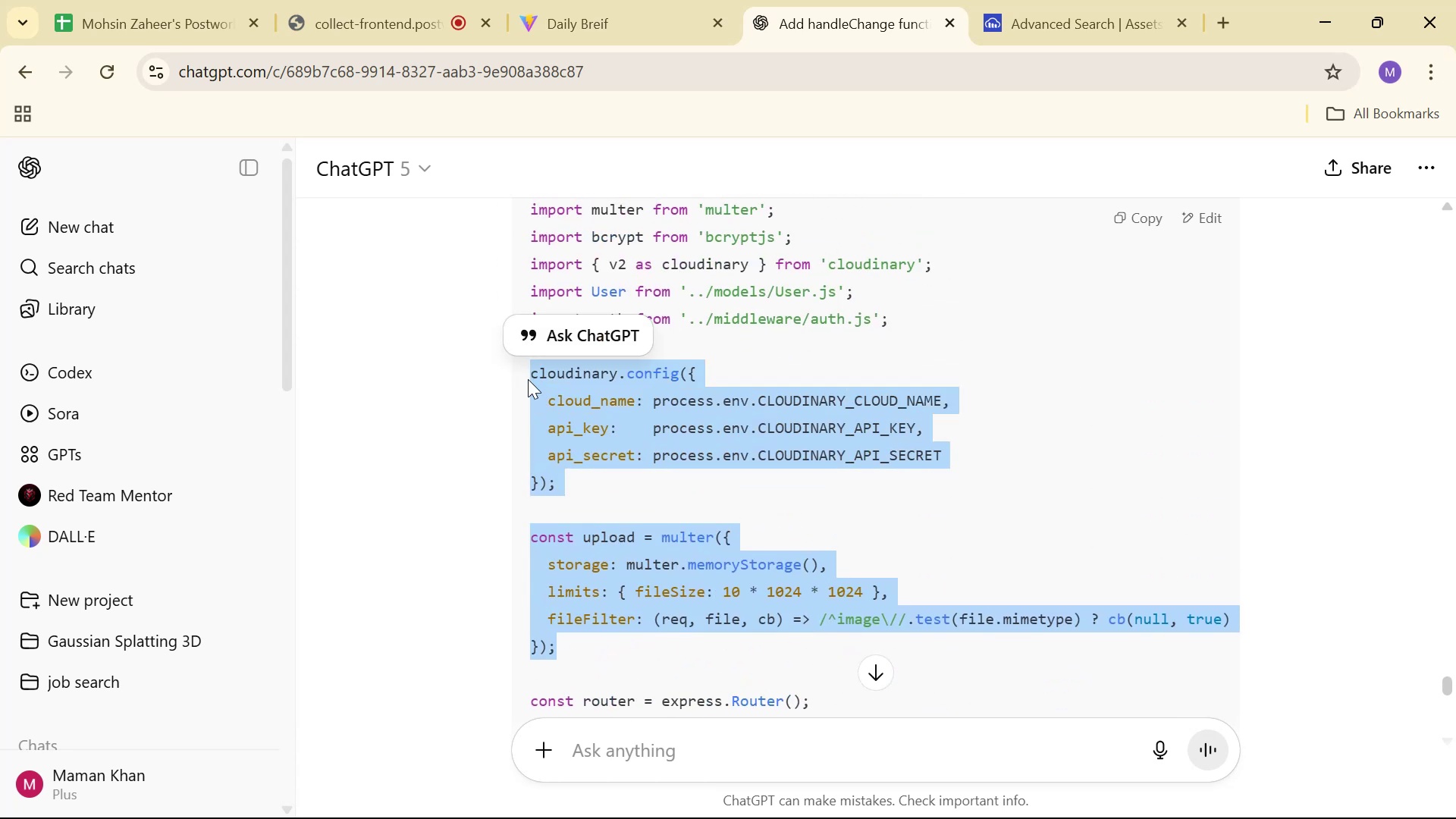 
key(Control+C)
 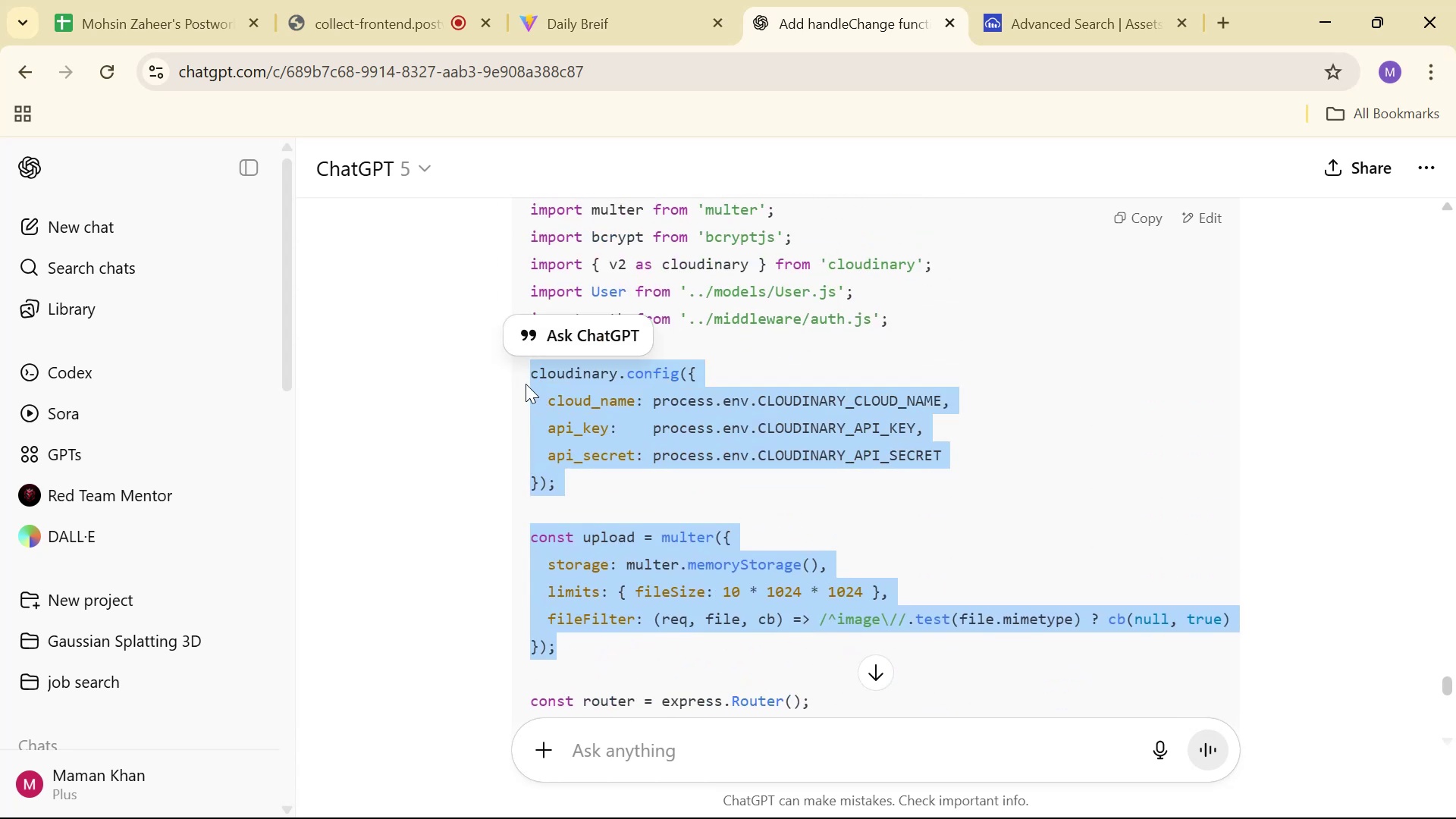 
key(Alt+AltLeft)
 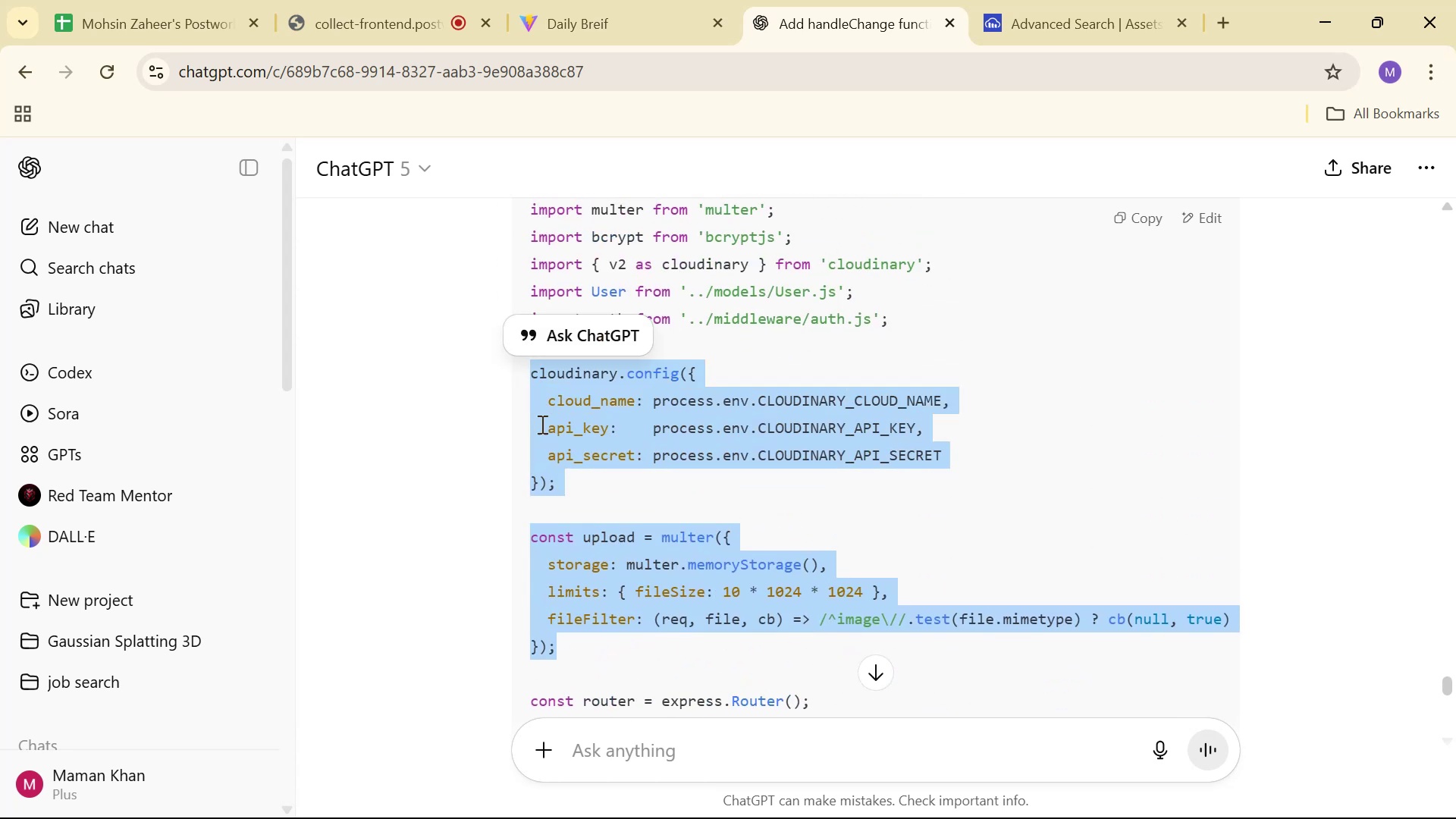 
key(Alt+Tab)
 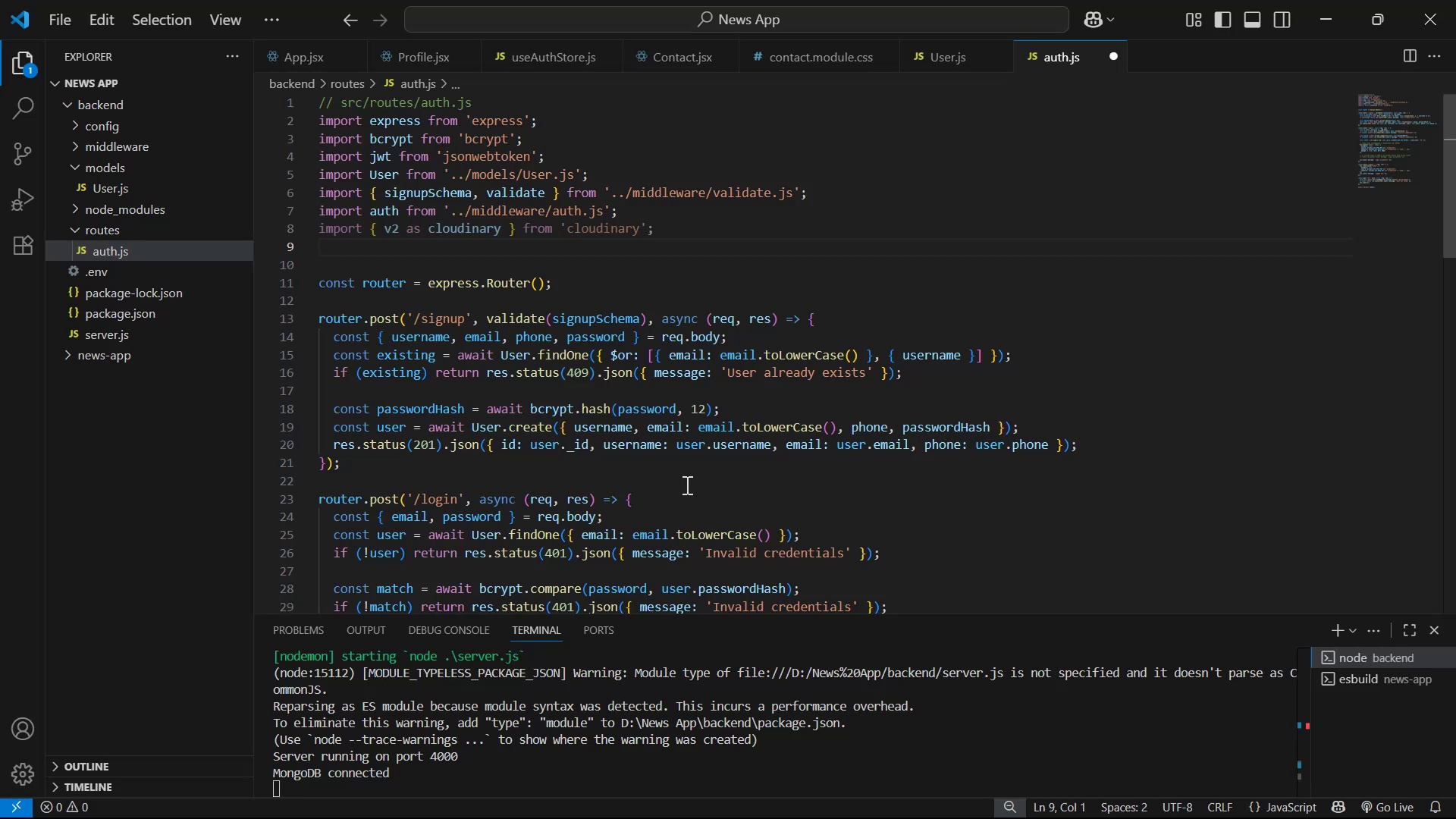 
key(Enter)
 